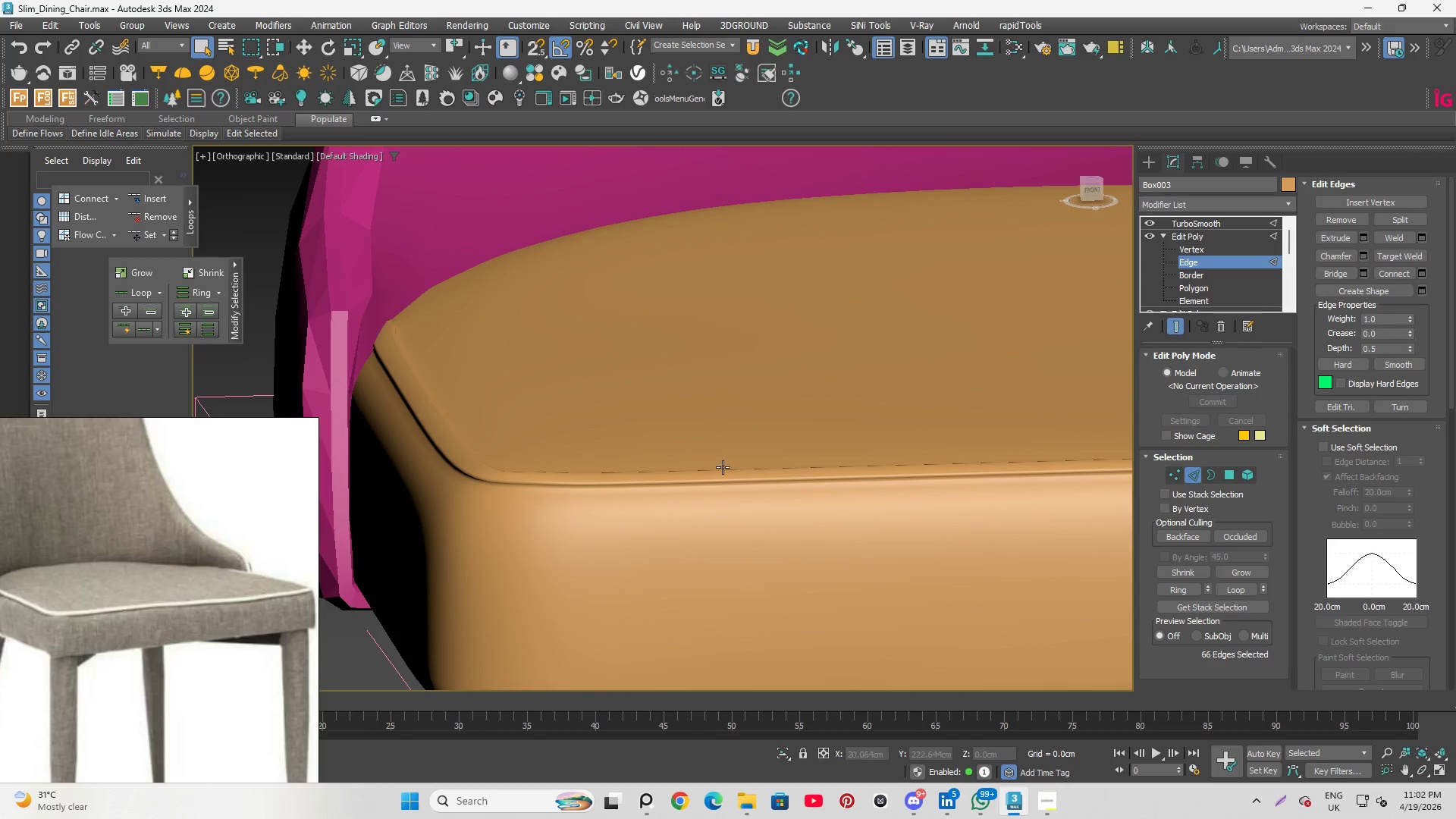 
hold_key(key=AltLeft, duration=2.86)
 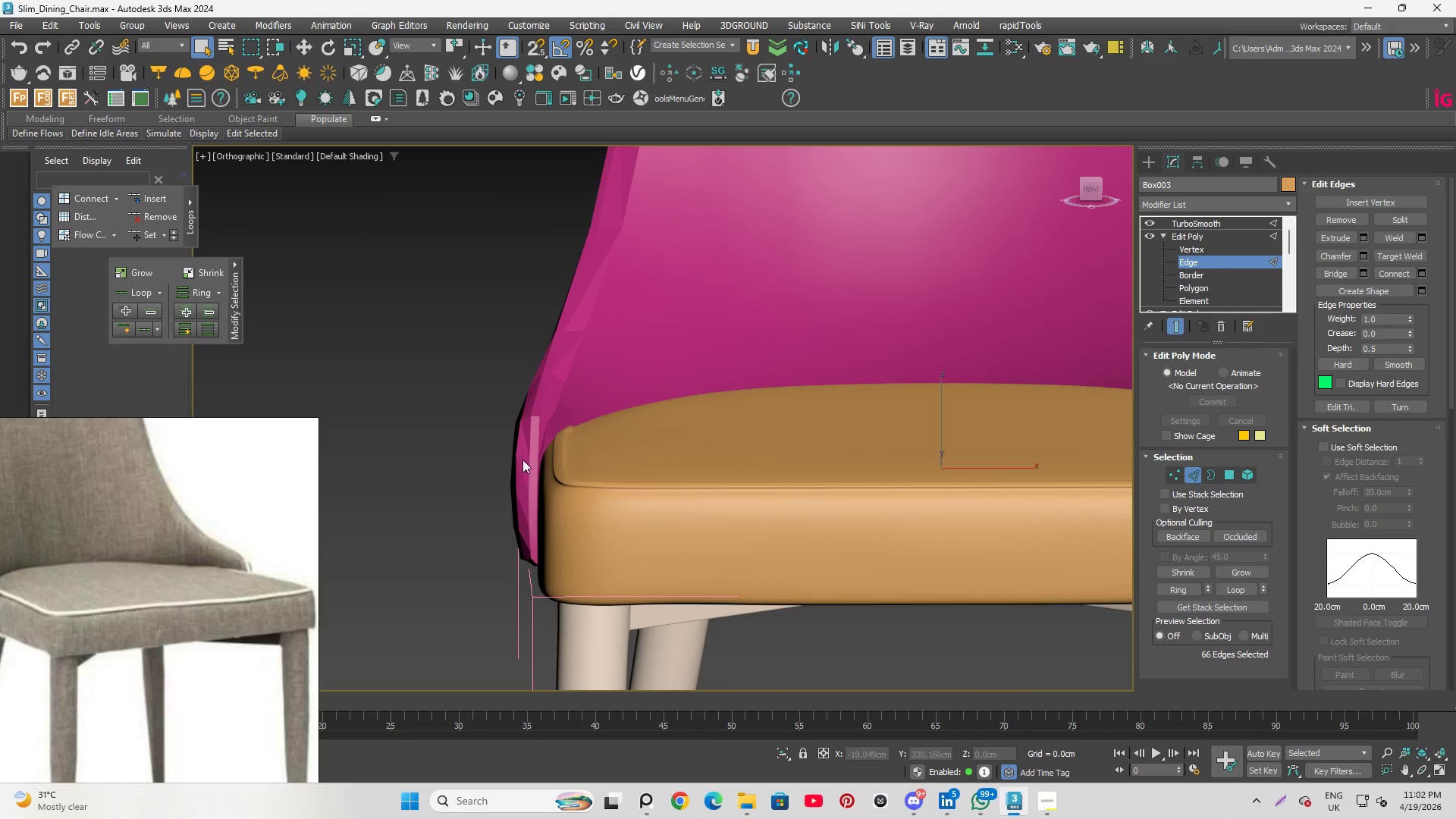 
scroll: coordinate [634, 491], scroll_direction: down, amount: 2.0
 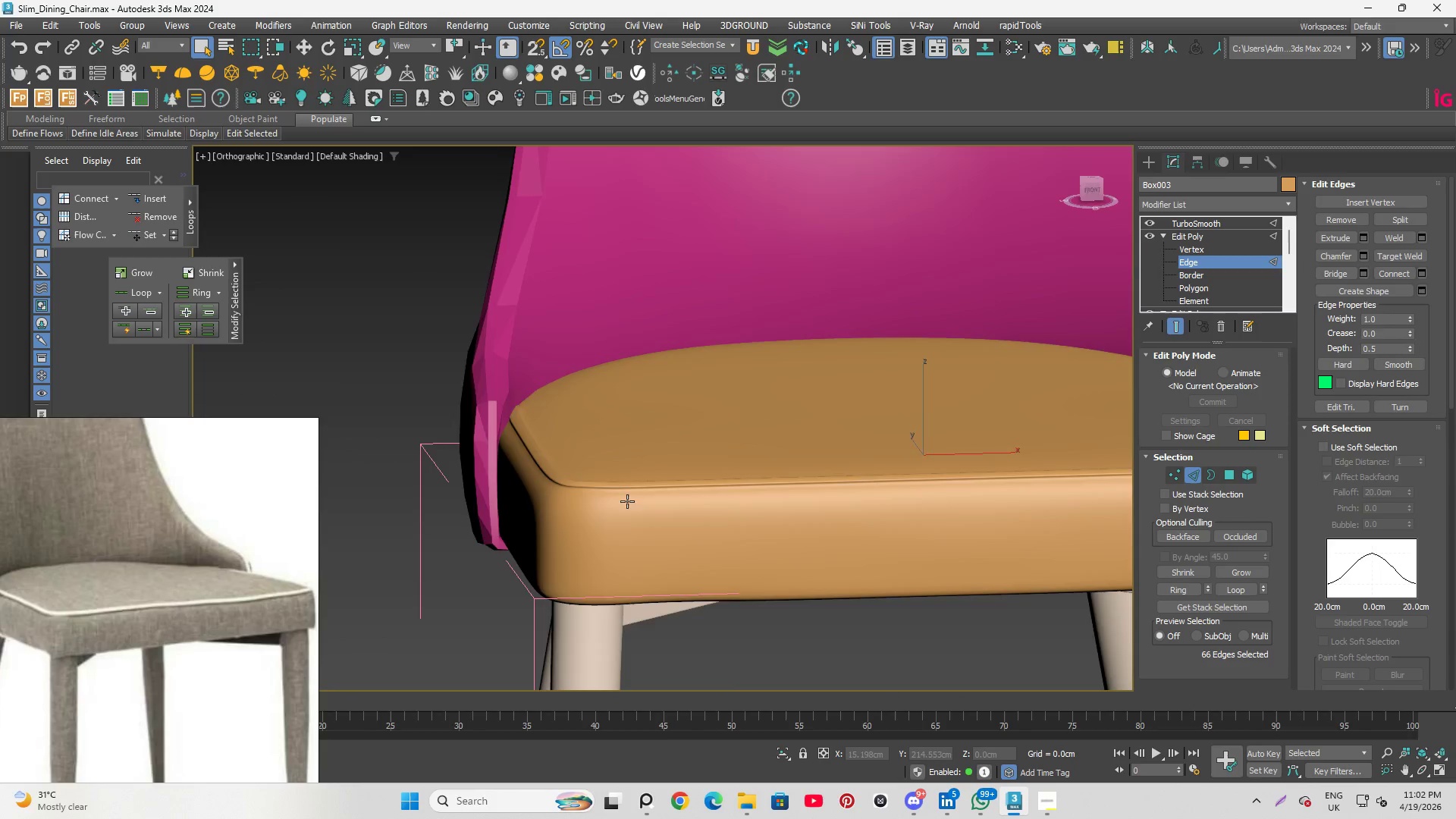 
hold_key(key=AltLeft, duration=0.75)
 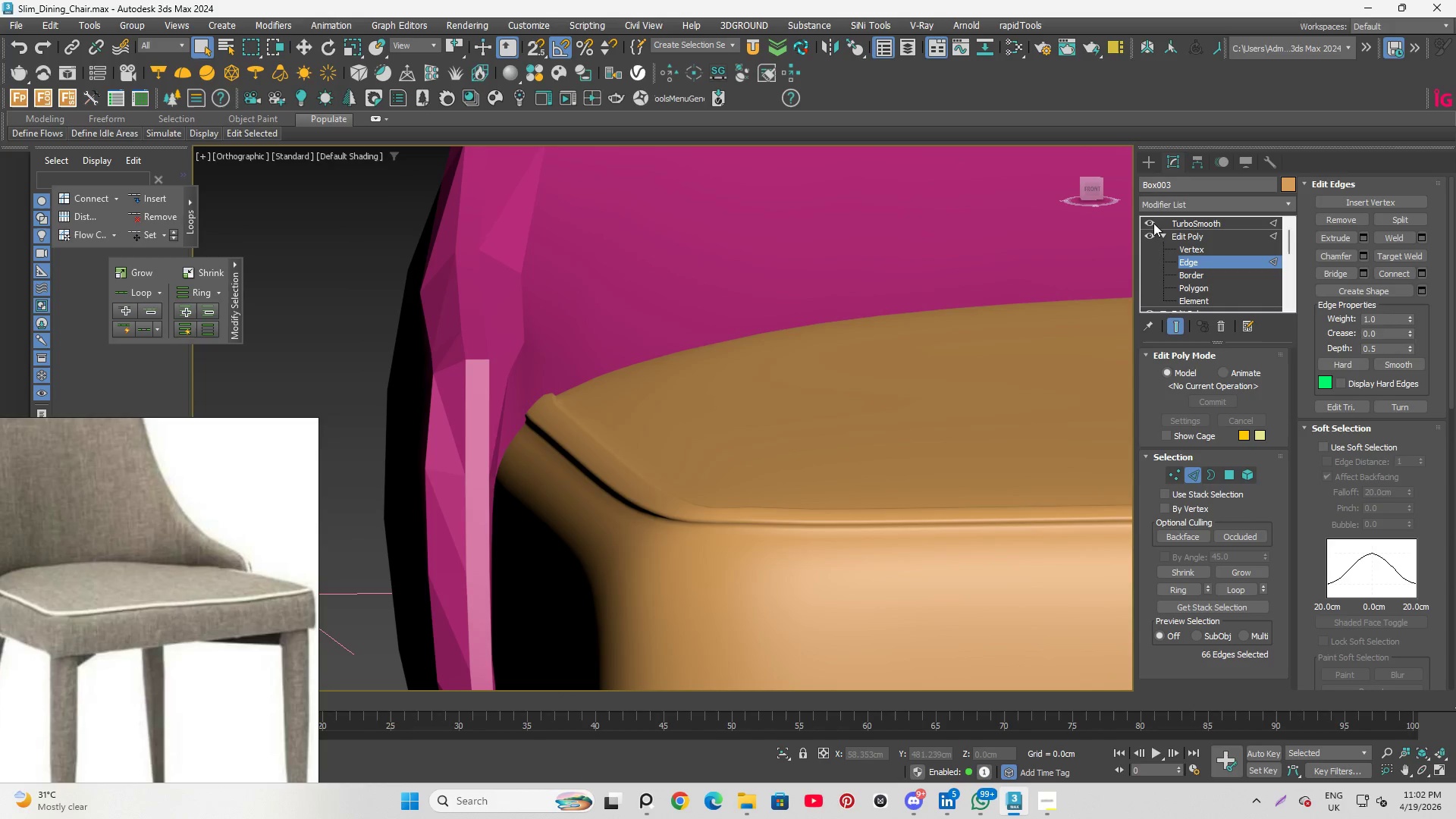 
scroll: coordinate [523, 465], scroll_direction: up, amount: 3.0
 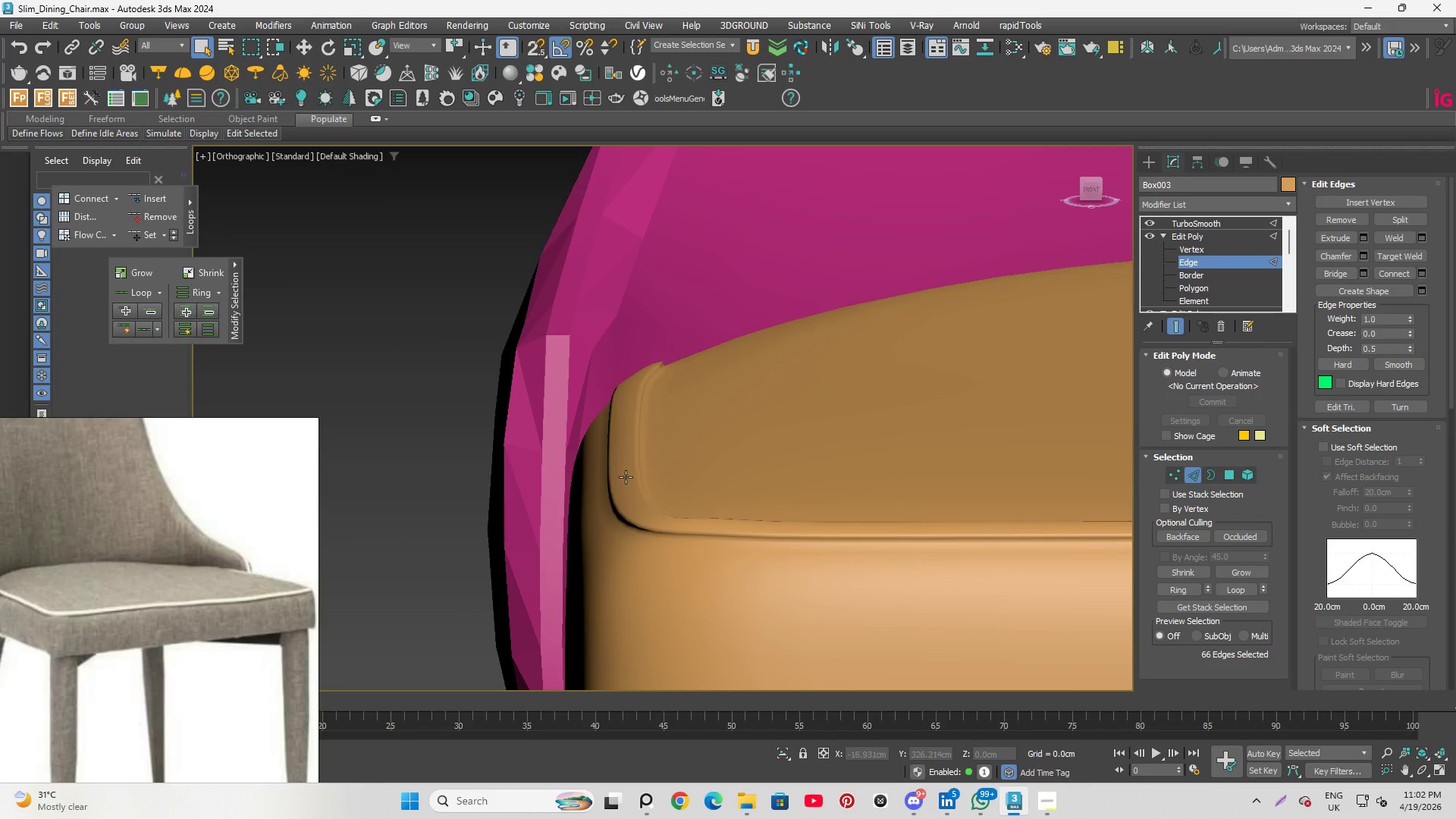 
left_click([1150, 223])
 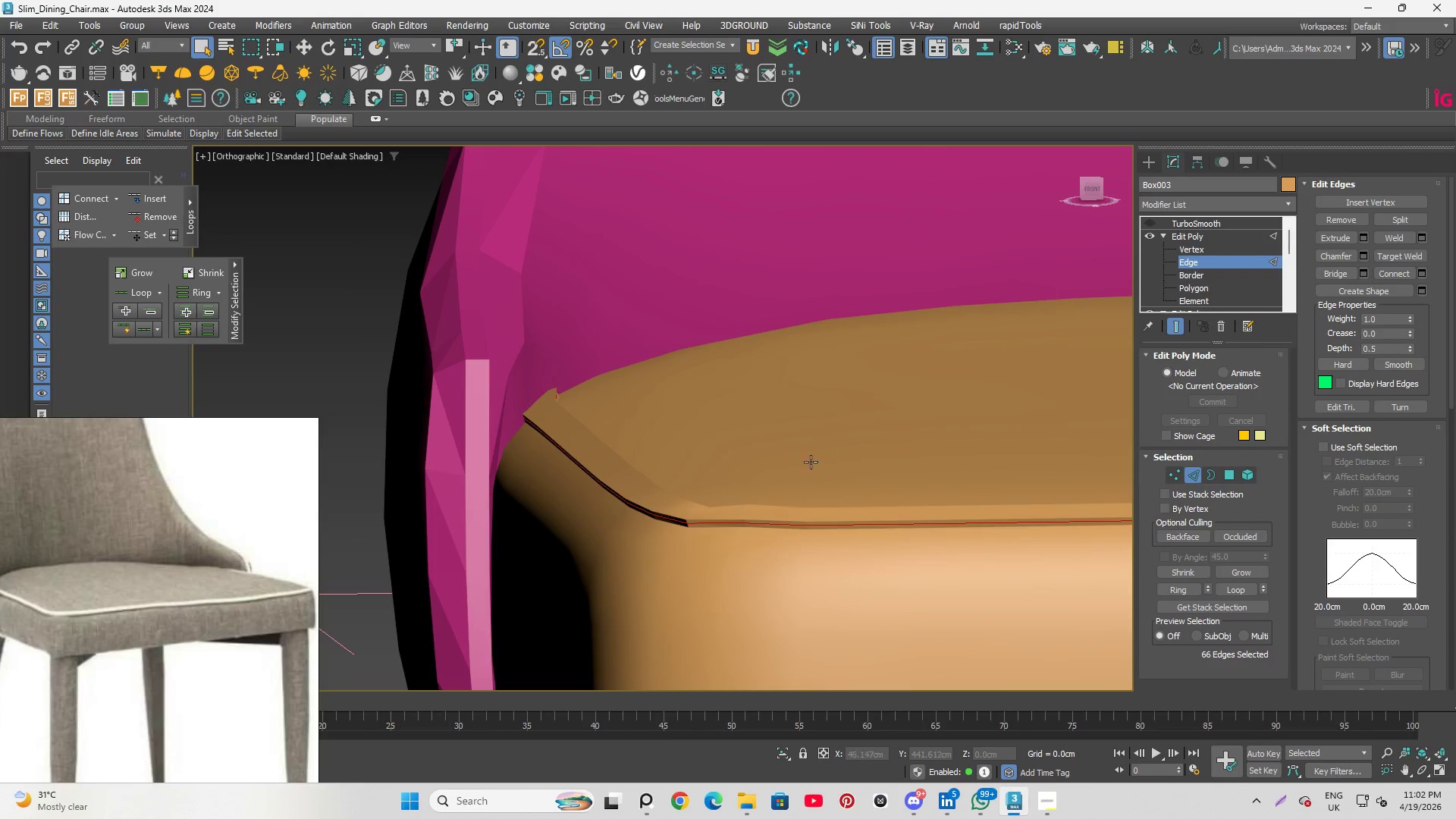 
hold_key(key=AltLeft, duration=0.73)
 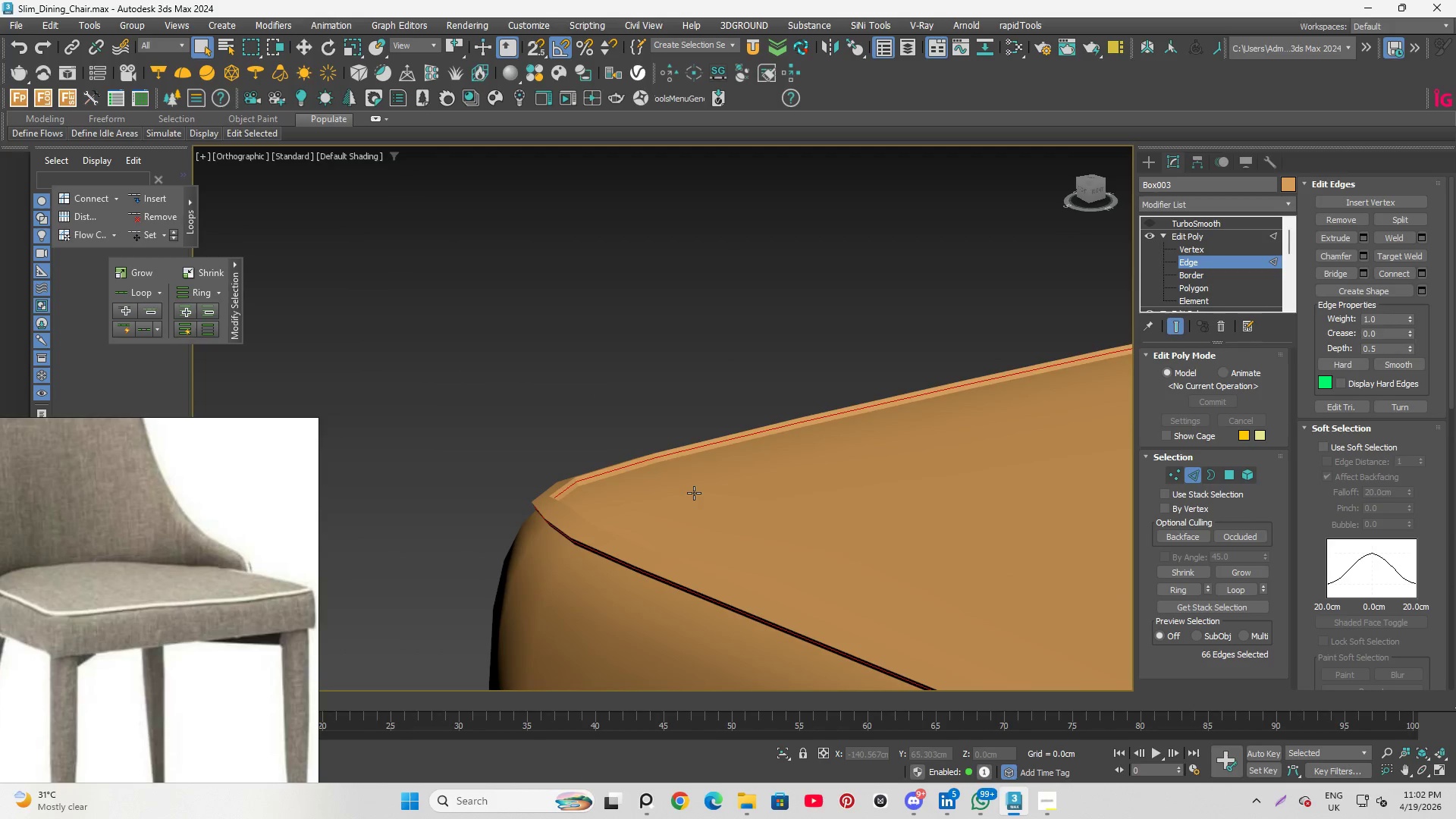 
key(Control+Backspace)
 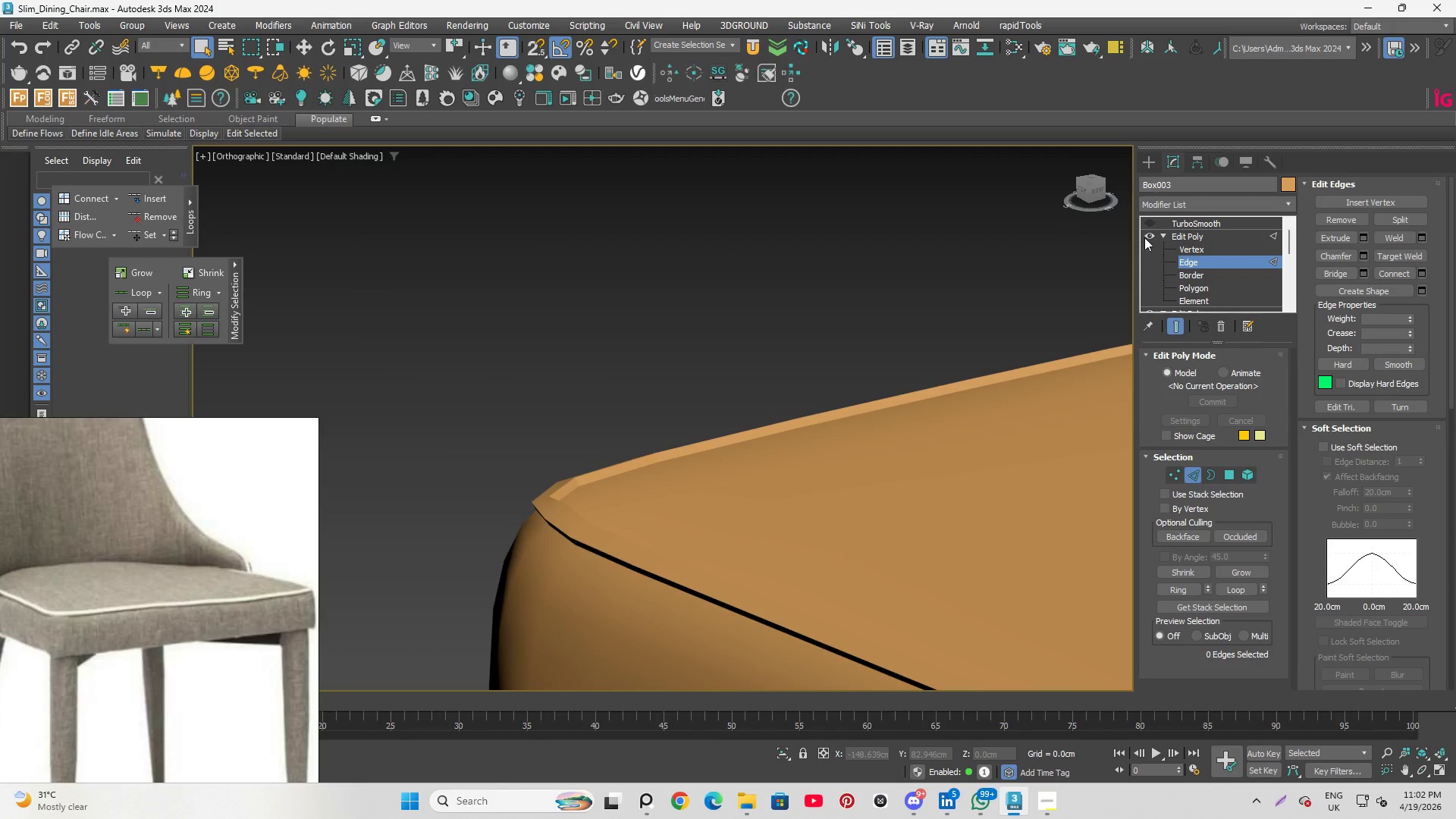 
left_click([1151, 220])
 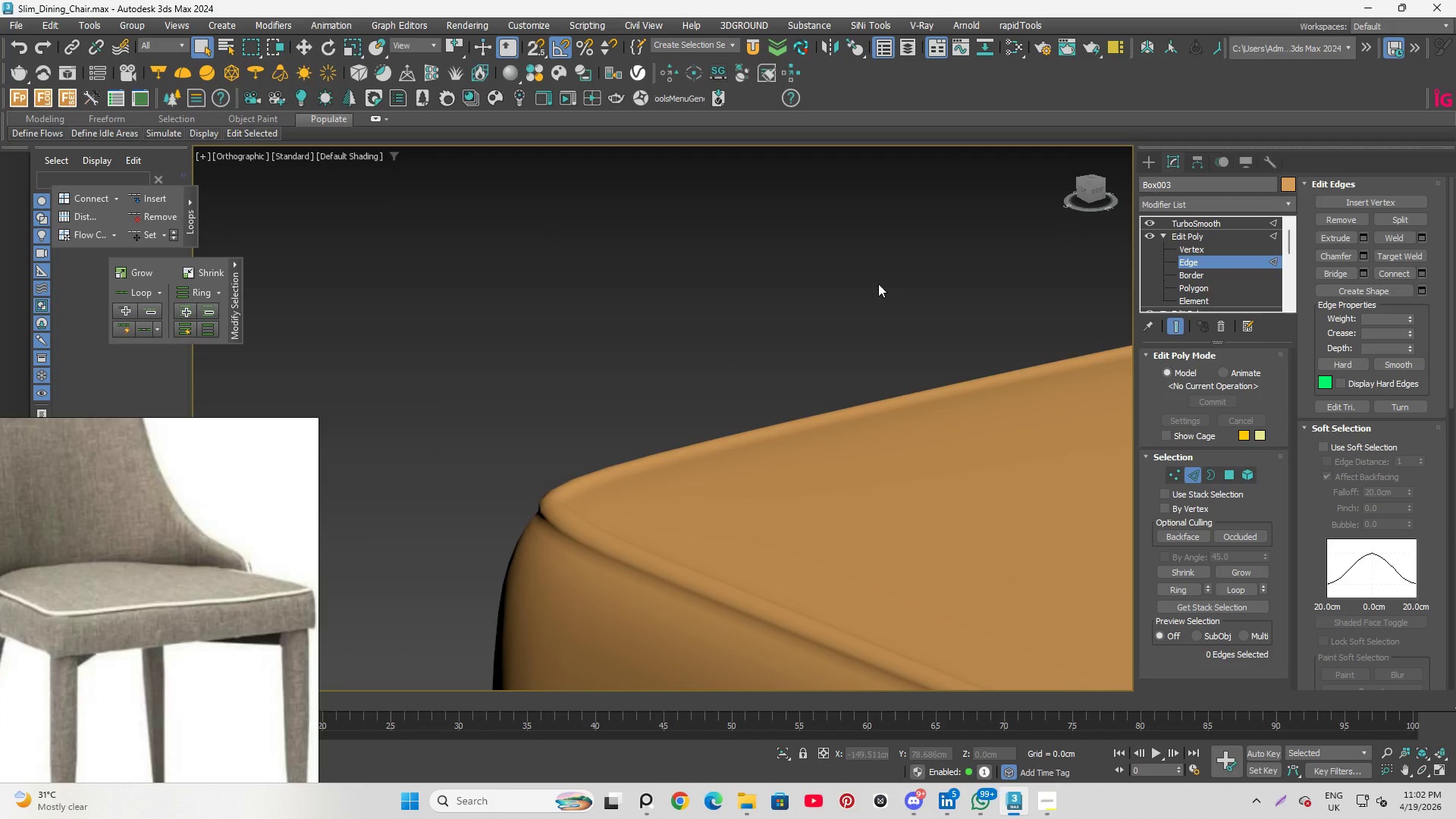 
hold_key(key=AltLeft, duration=1.48)
 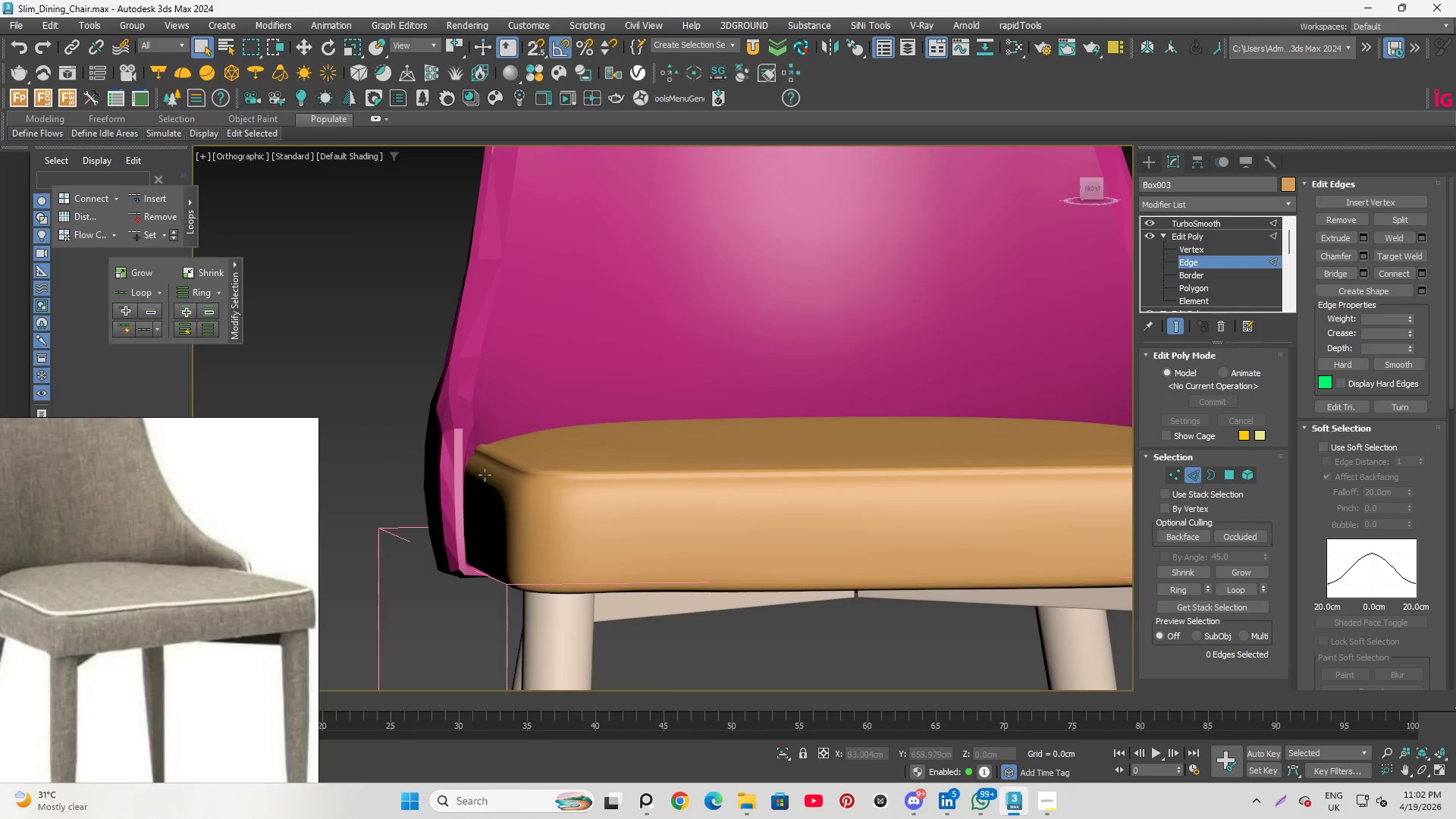 
scroll: coordinate [635, 407], scroll_direction: down, amount: 3.0
 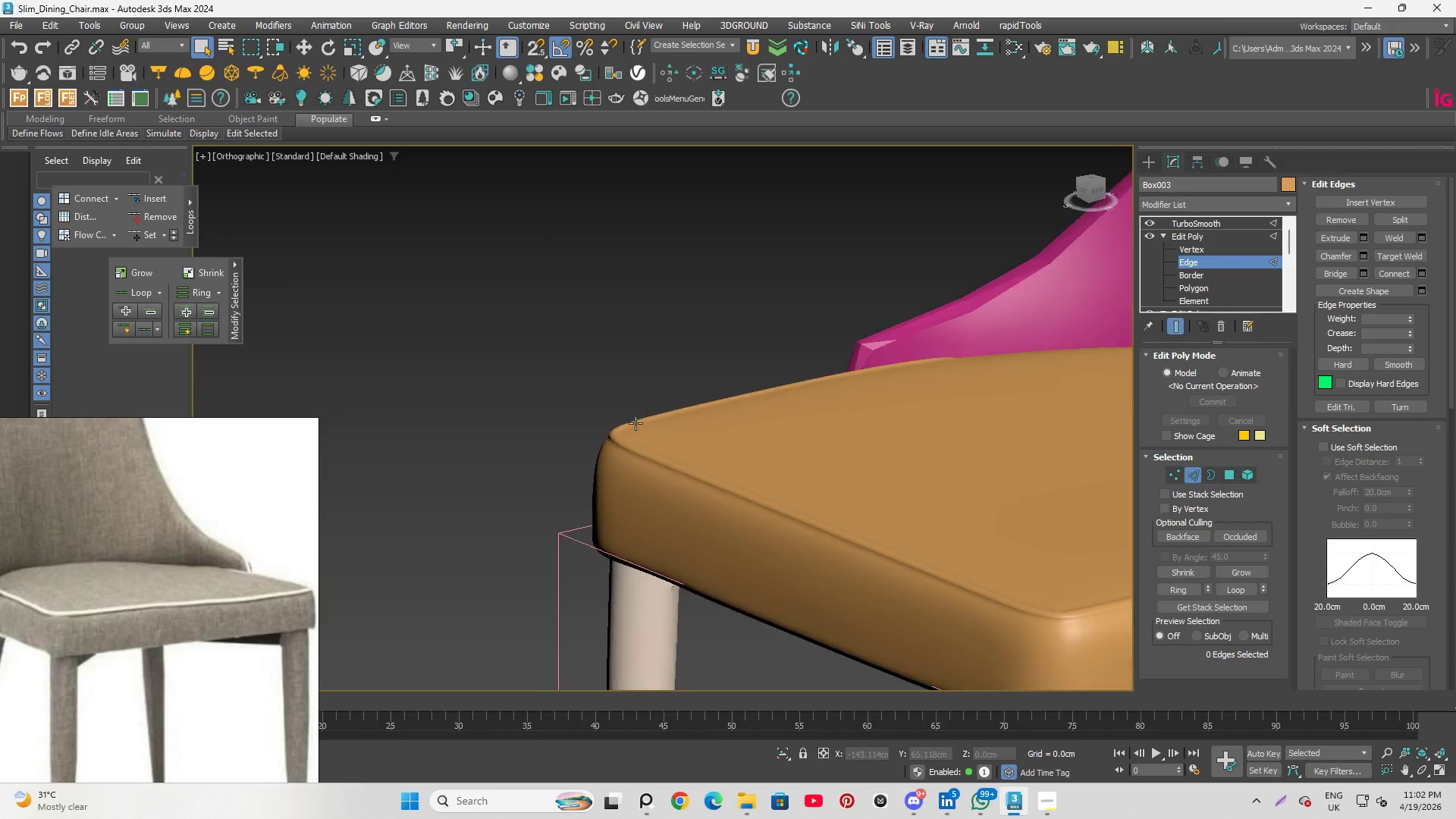 
hold_key(key=AltLeft, duration=0.75)
 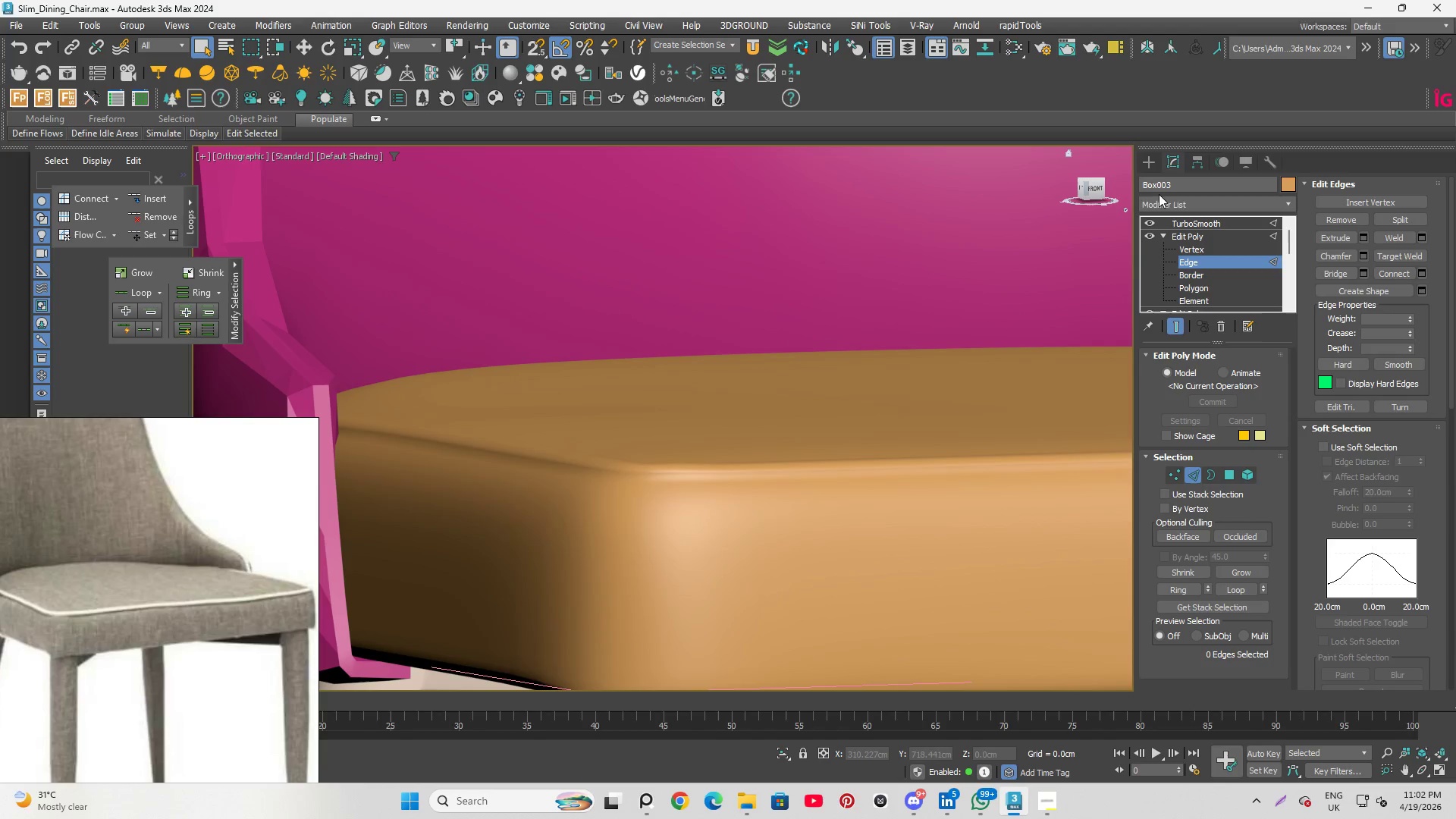 
scroll: coordinate [485, 475], scroll_direction: up, amount: 2.0
 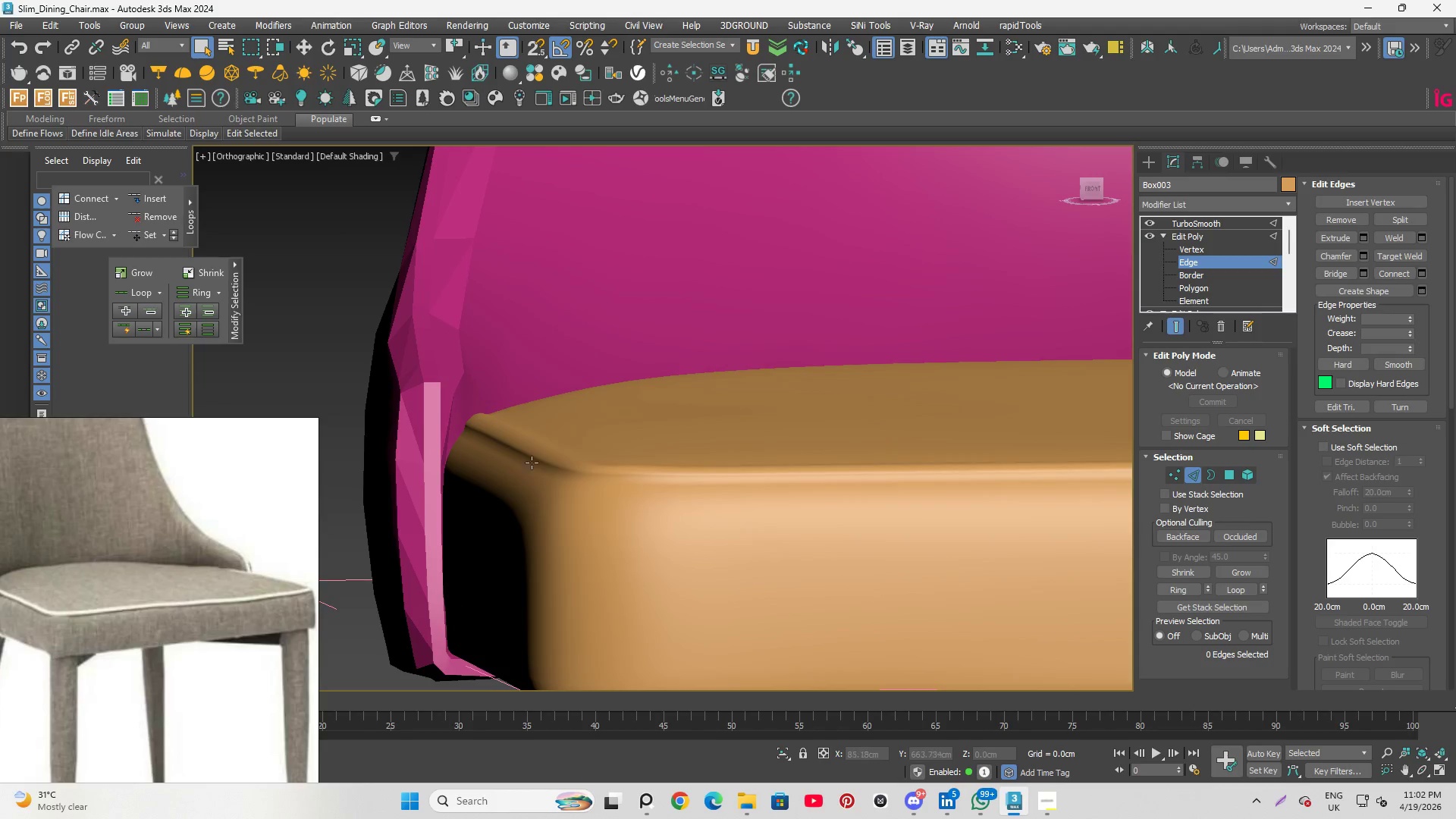 
left_click([1147, 224])
 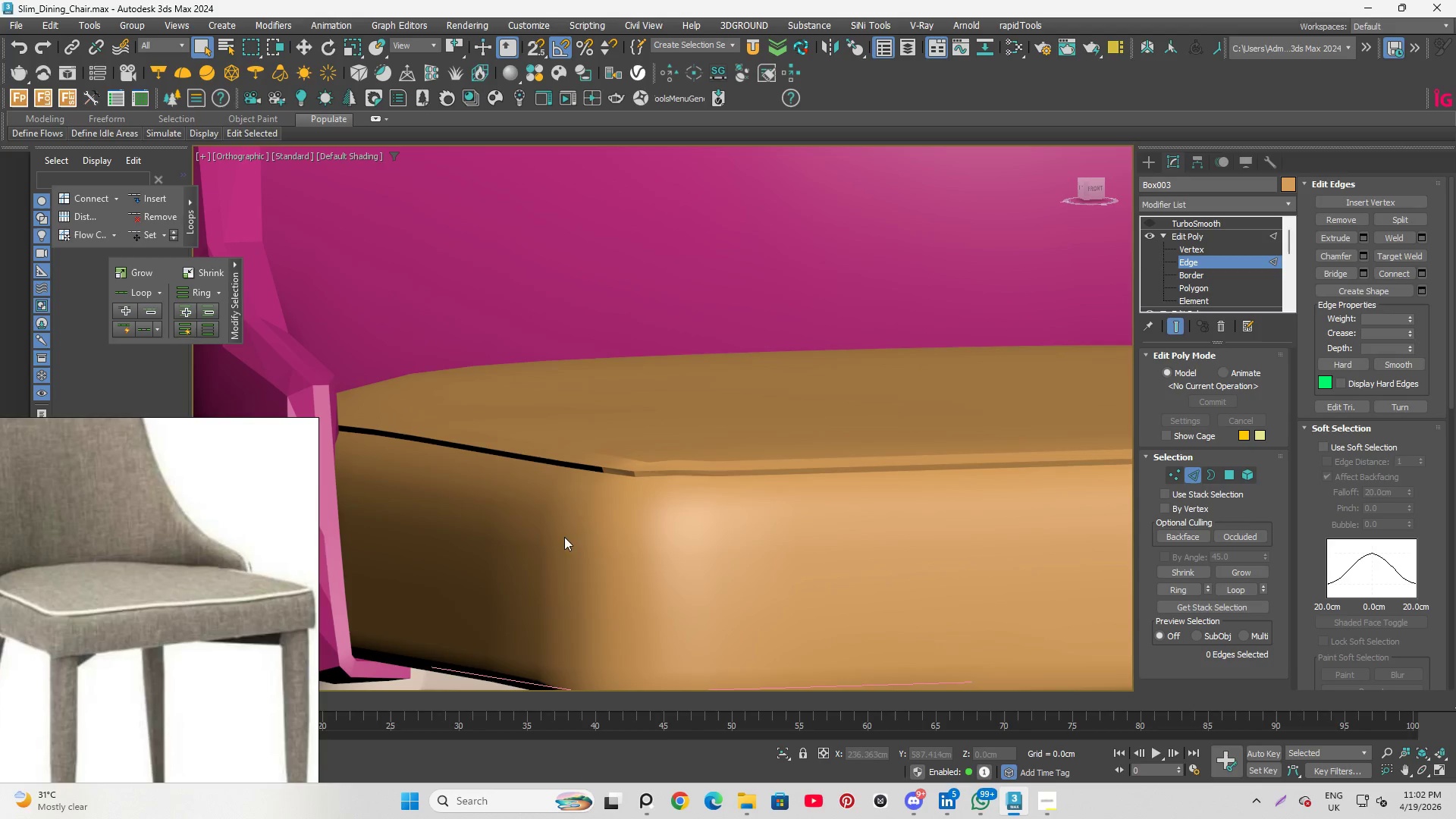 
scroll: coordinate [620, 493], scroll_direction: up, amount: 3.0
 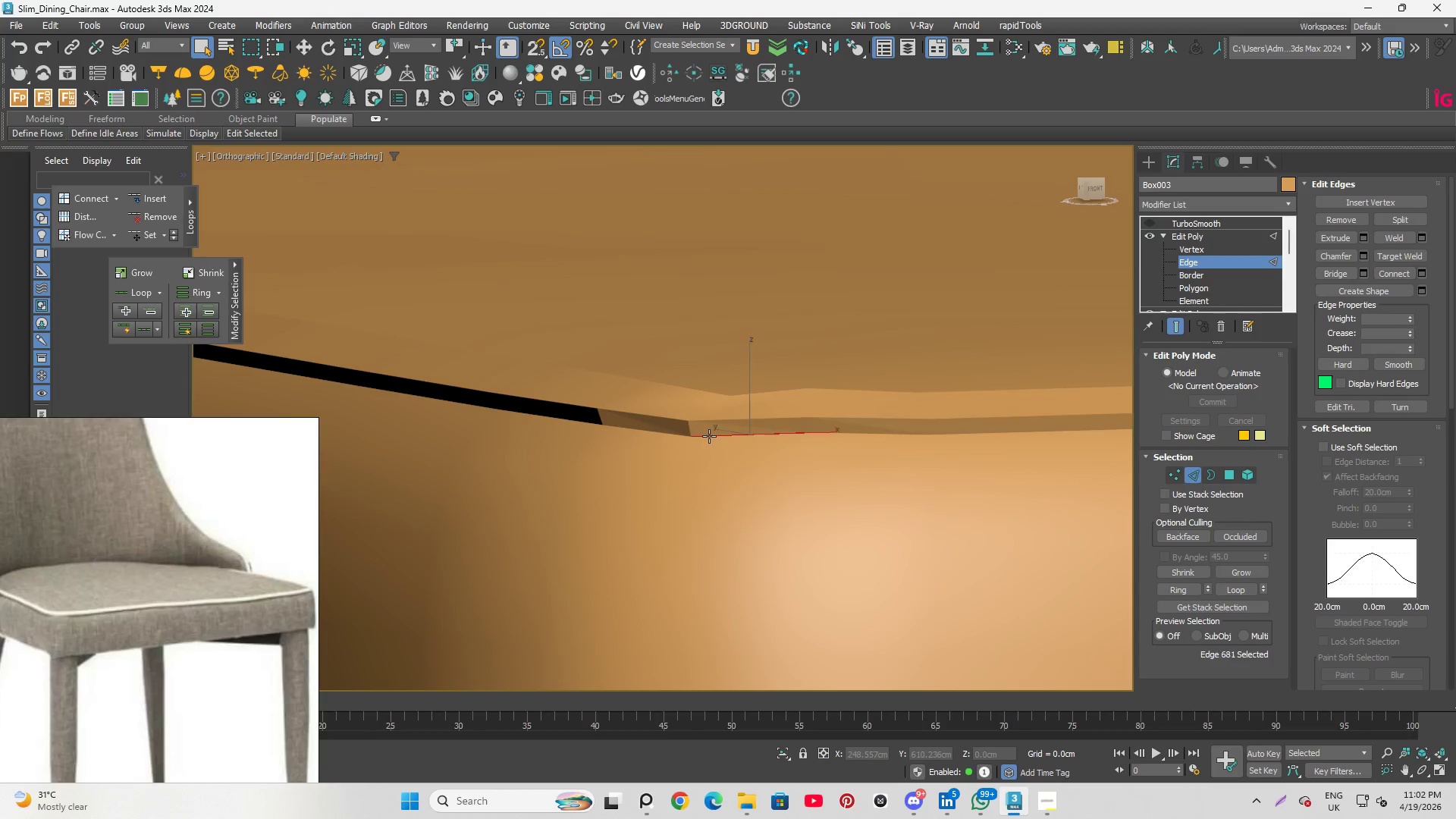 
double_click([709, 436])
 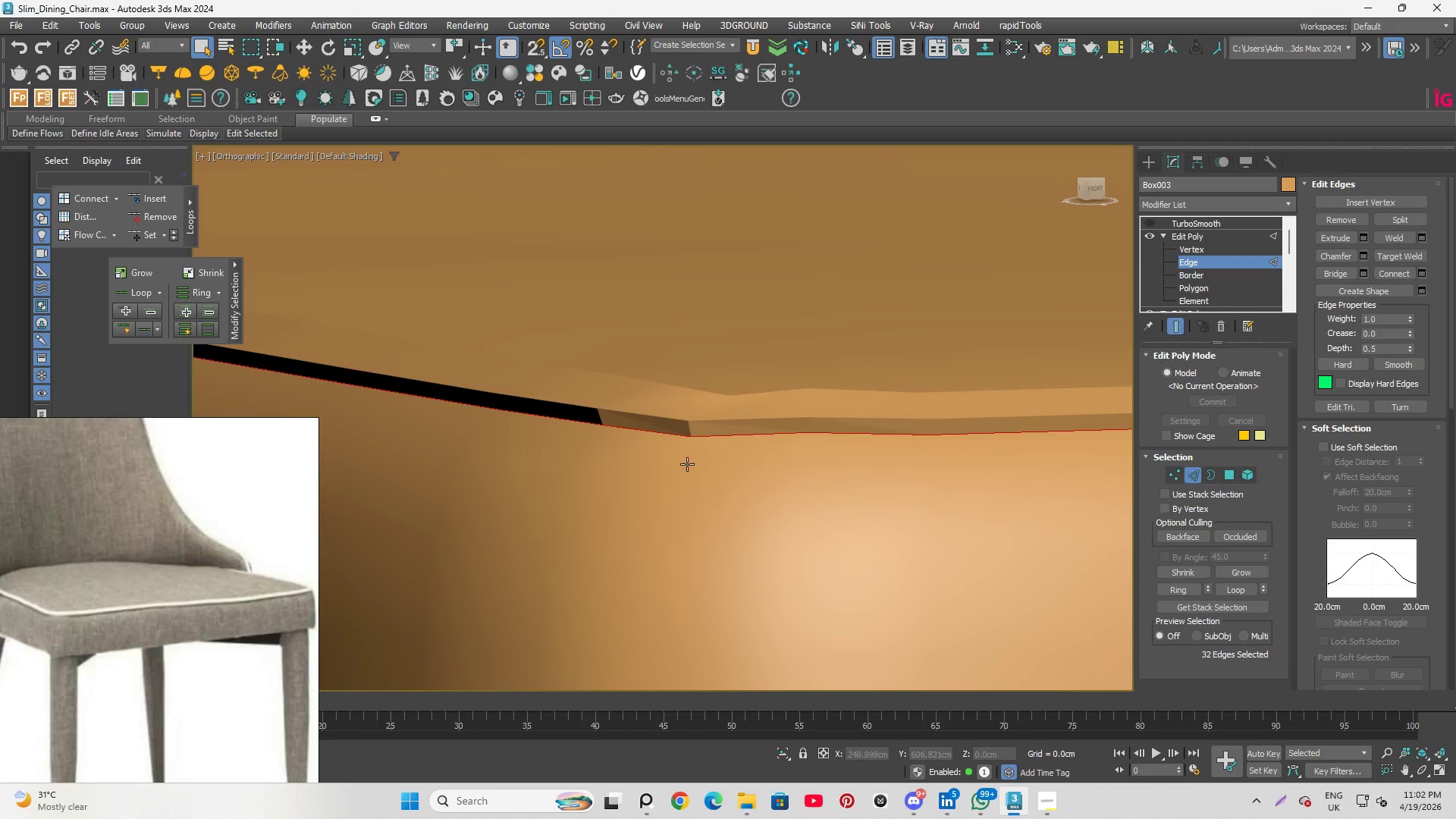 
hold_key(key=AltLeft, duration=0.64)
 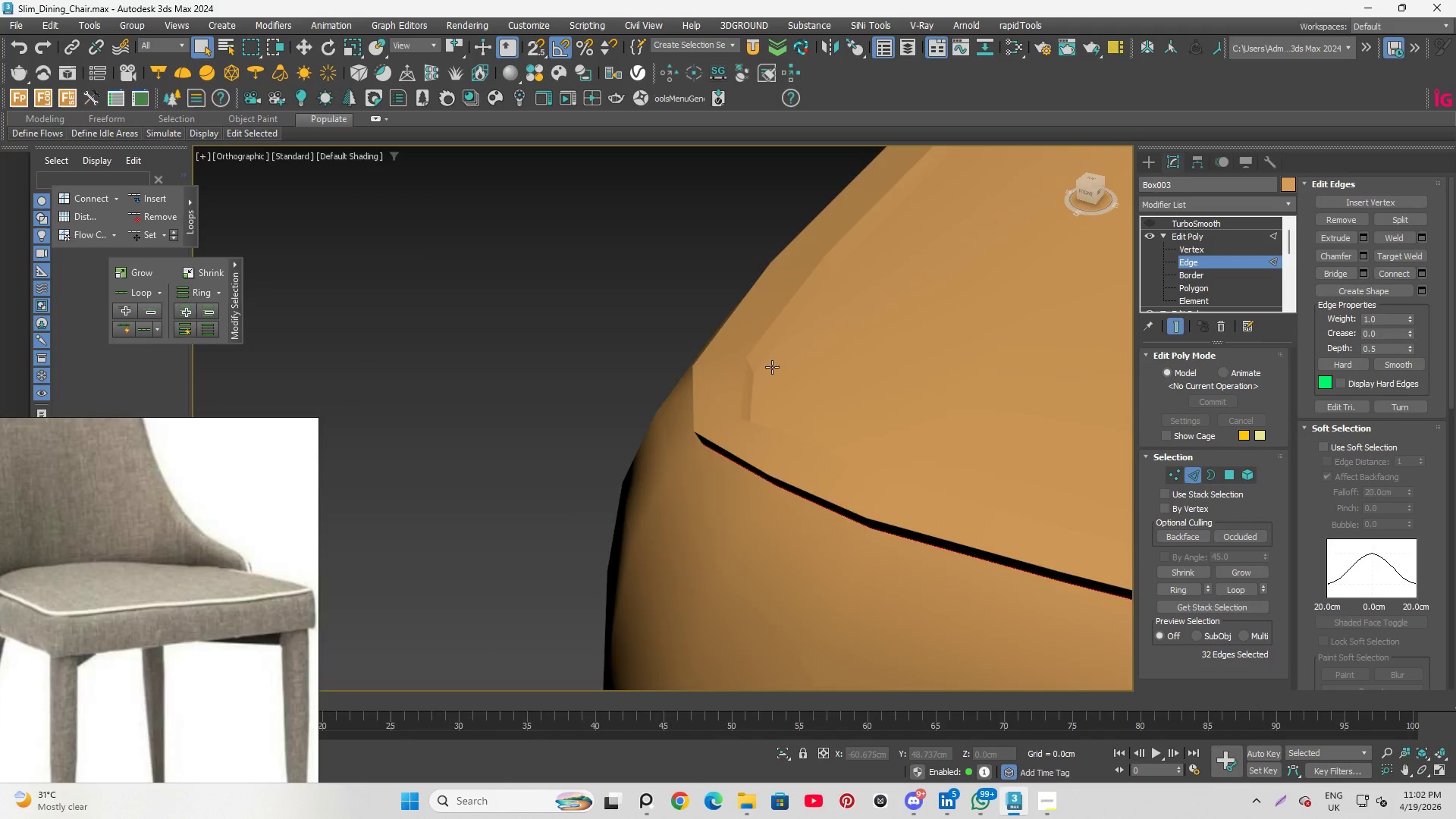 
hold_key(key=ControlLeft, duration=1.31)
scroll: coordinate [763, 363], scroll_direction: up, amount: 3.0
 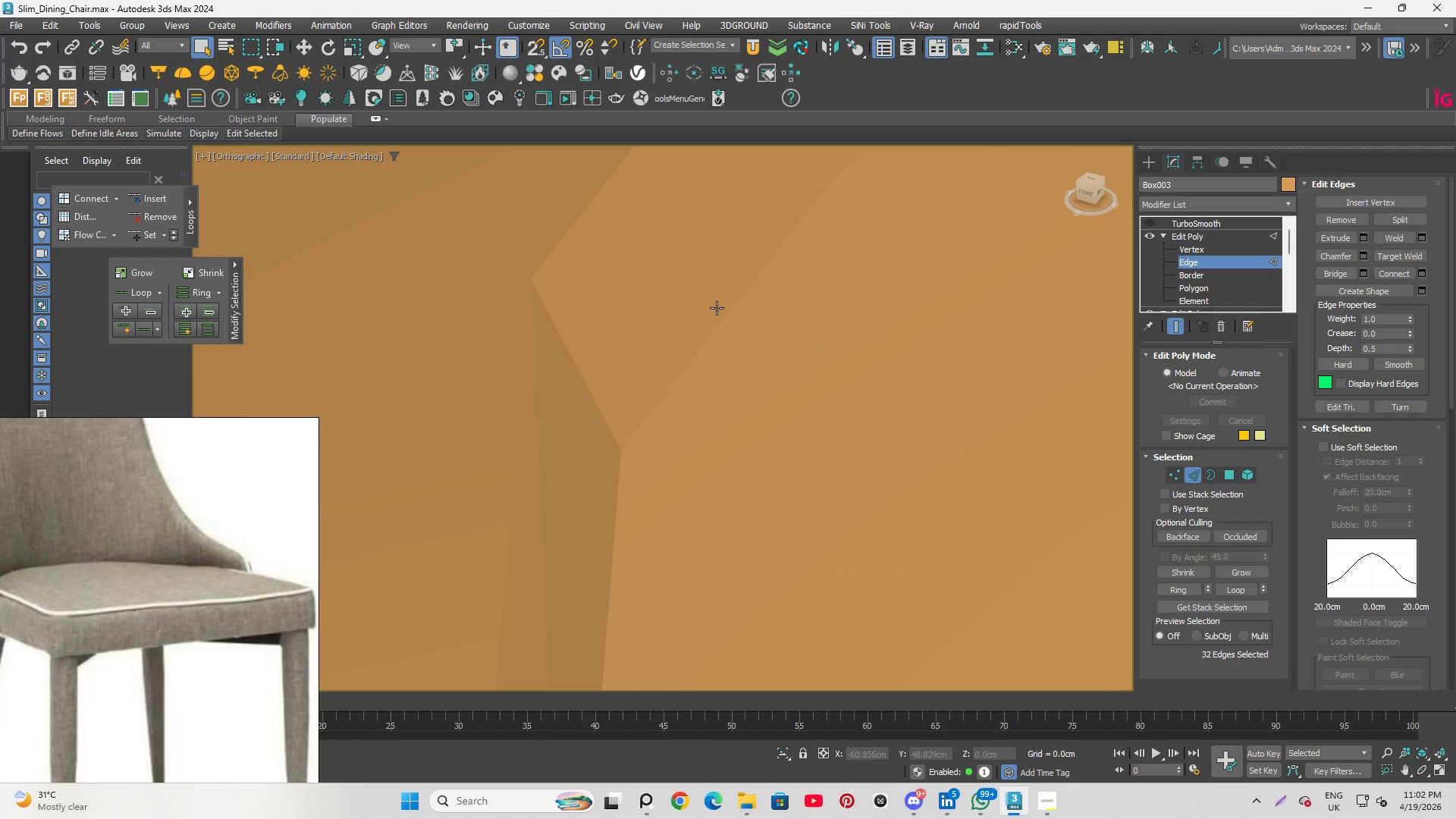 
double_click([721, 314])
 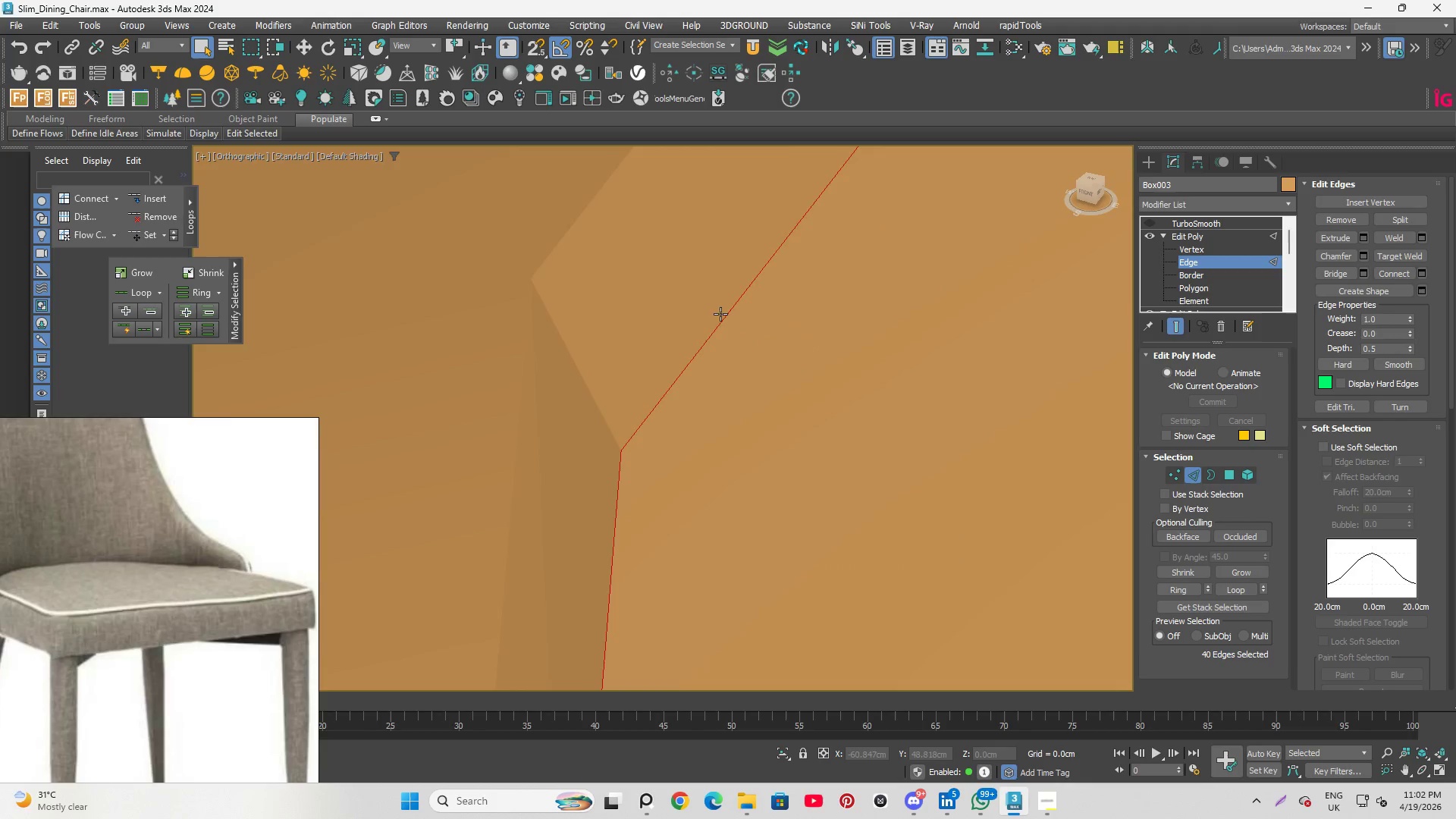 
hold_key(key=AltLeft, duration=0.53)
 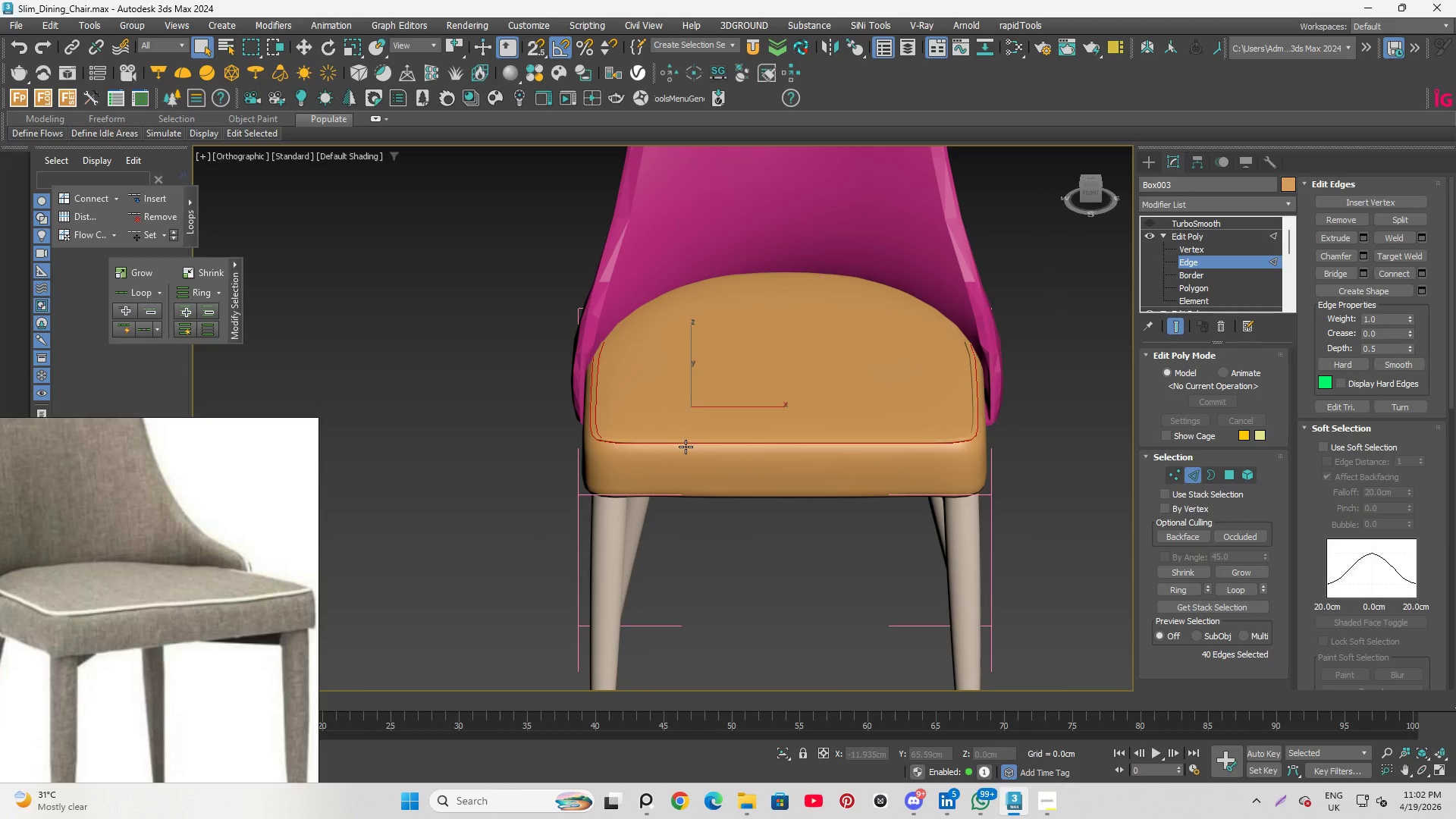 
scroll: coordinate [626, 445], scroll_direction: down, amount: 18.0
 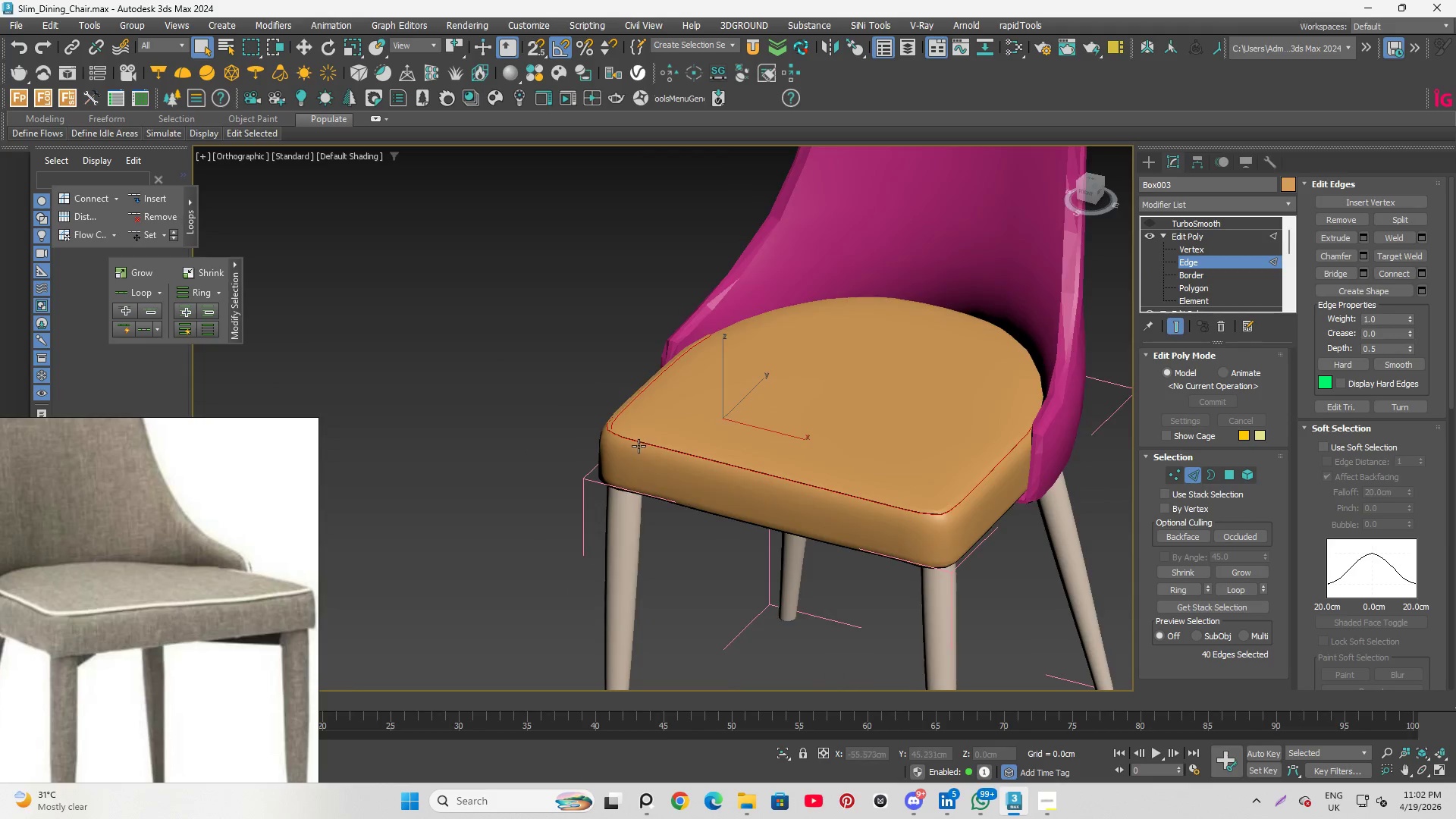 
key(Alt+Q)
 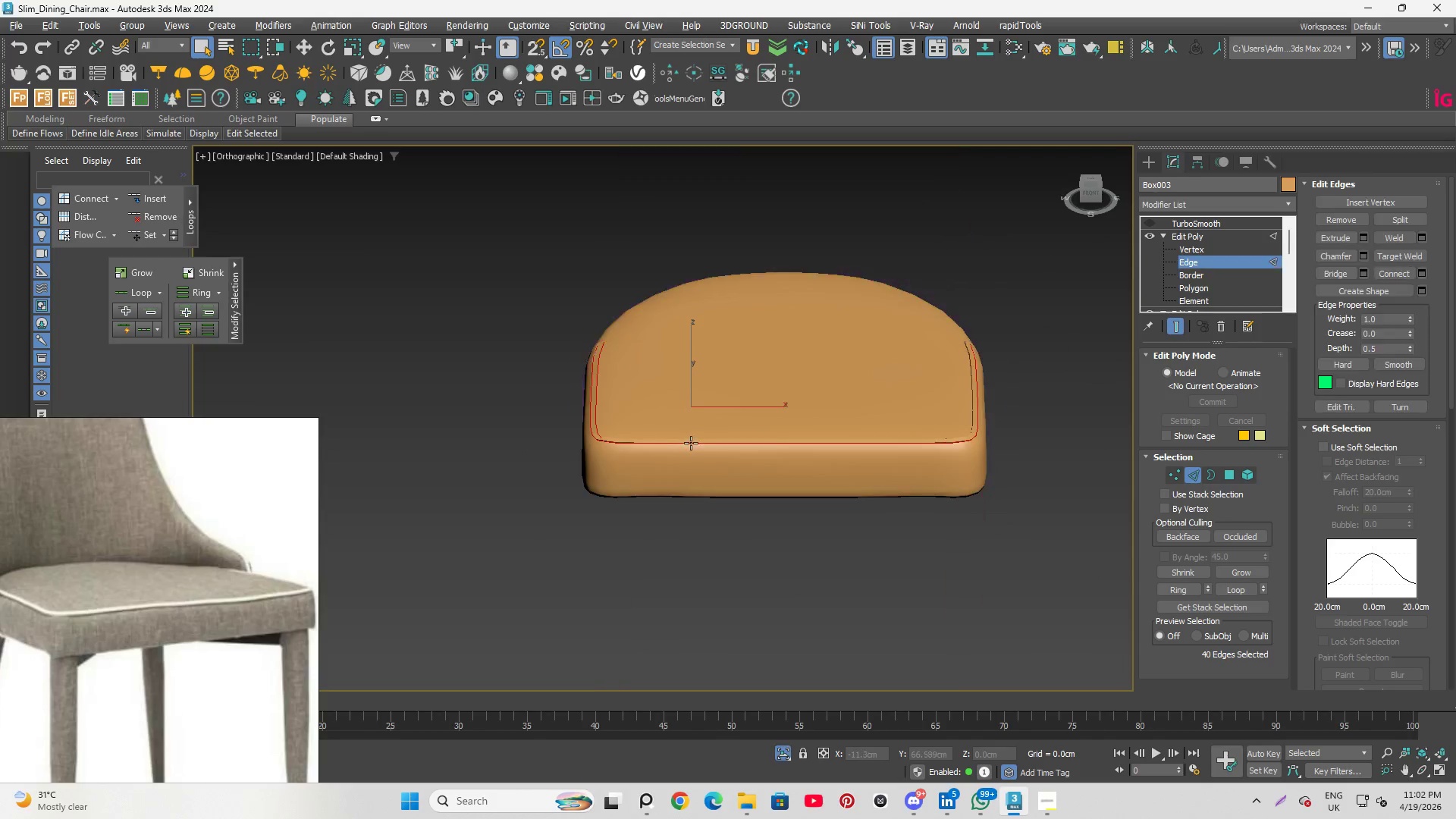 
hold_key(key=AltLeft, duration=0.86)
 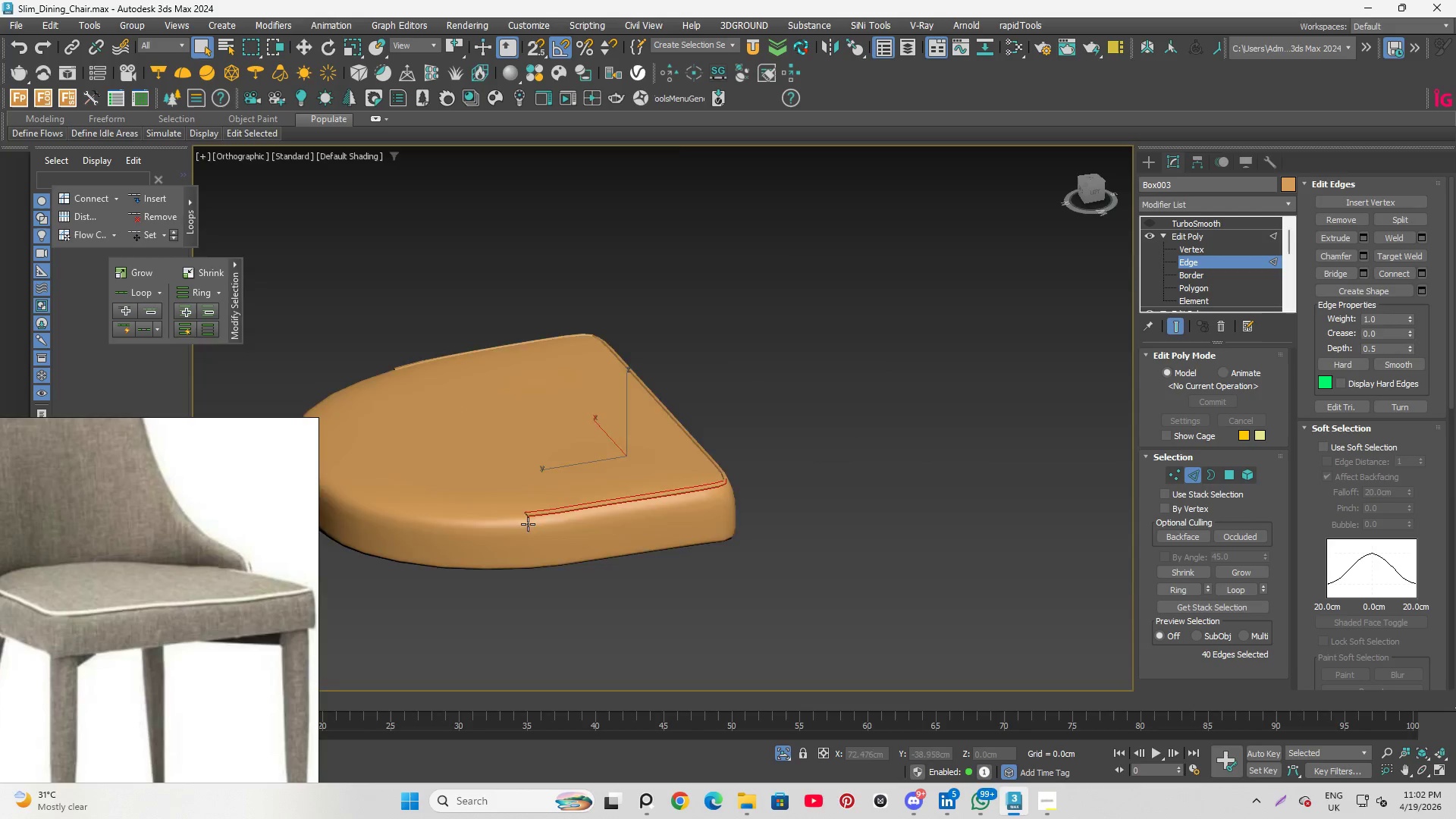 
hold_key(key=ControlLeft, duration=0.34)
 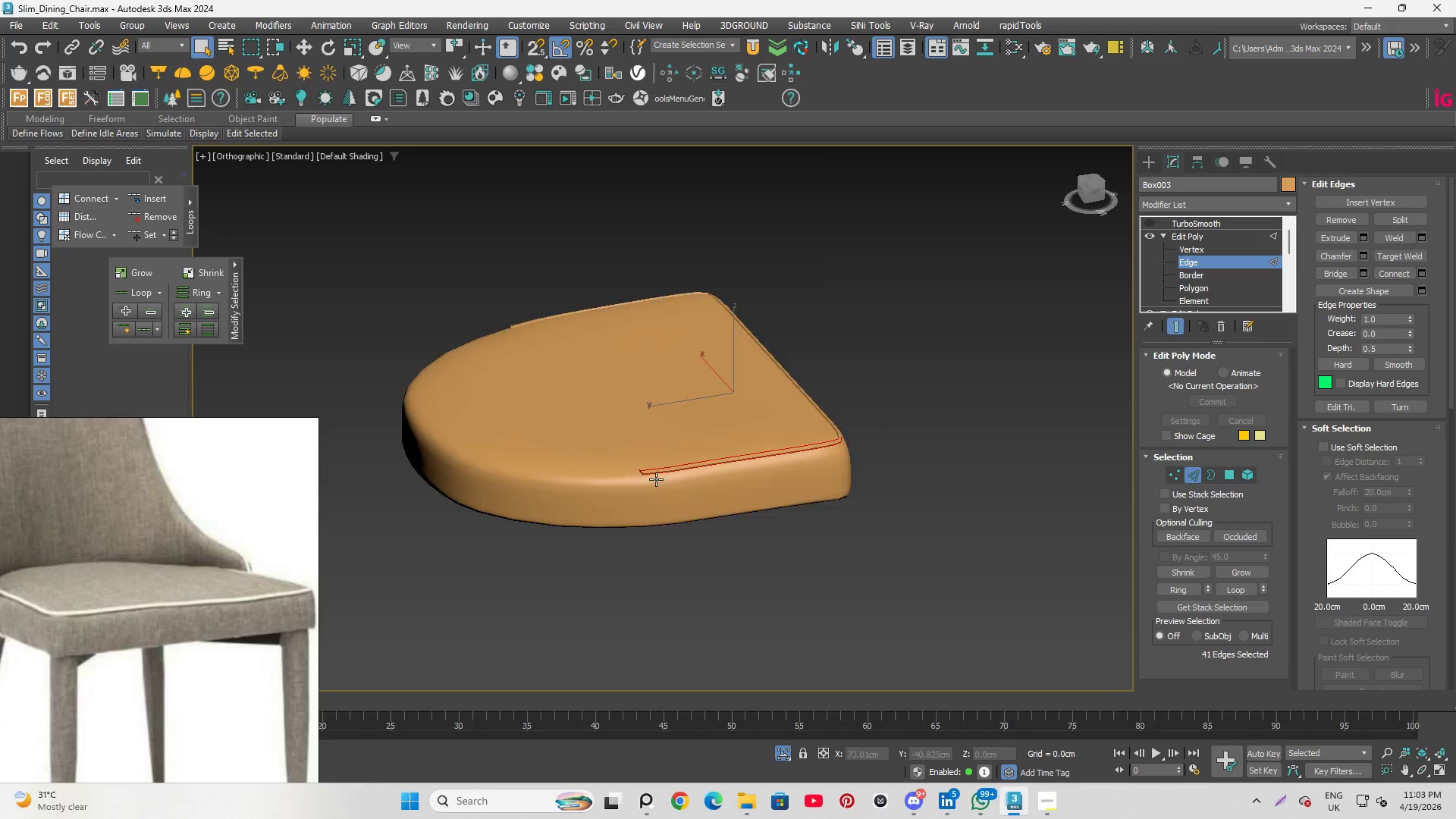 
scroll: coordinate [510, 462], scroll_direction: up, amount: 9.0
 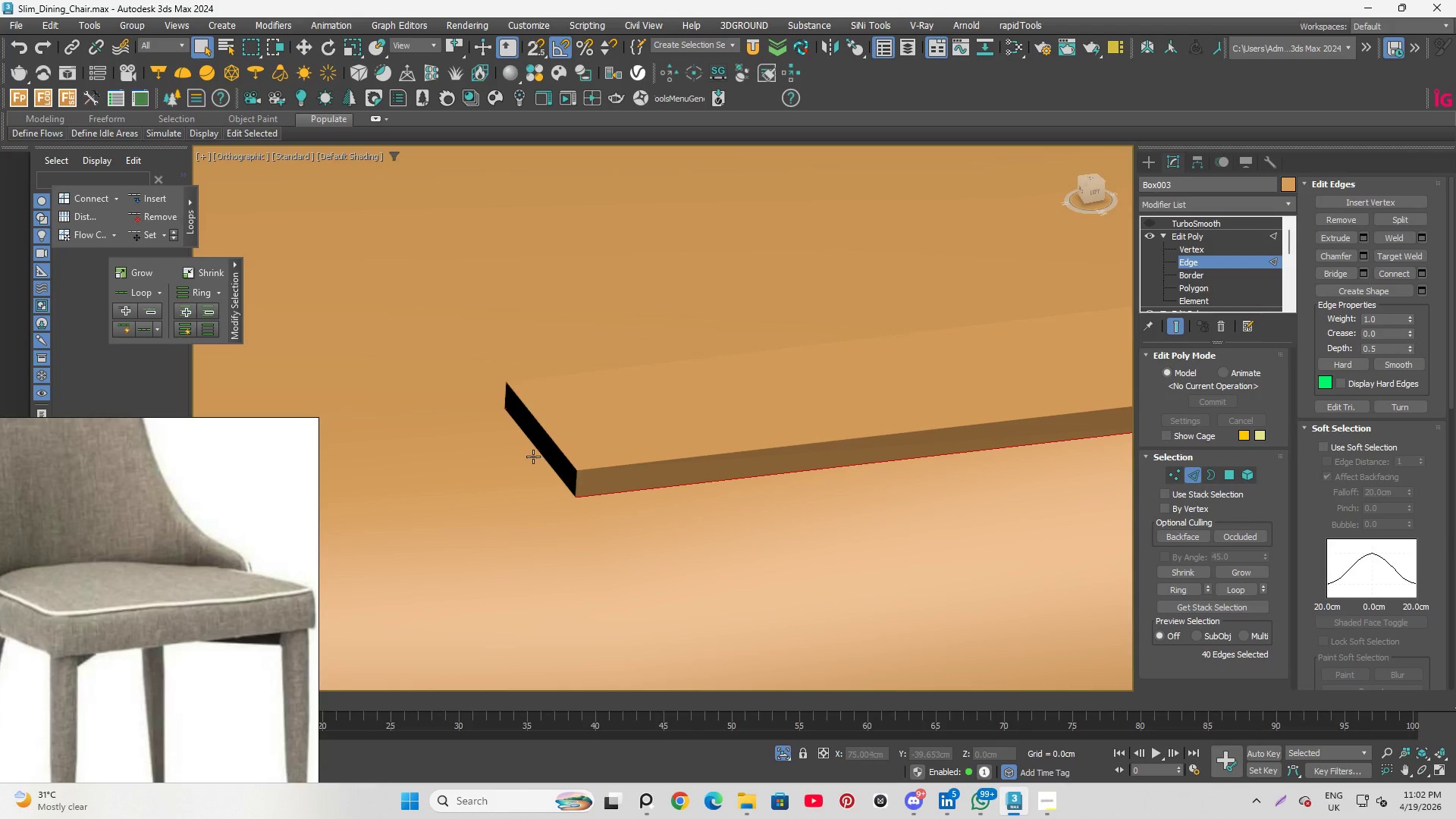 
left_click([538, 453])
 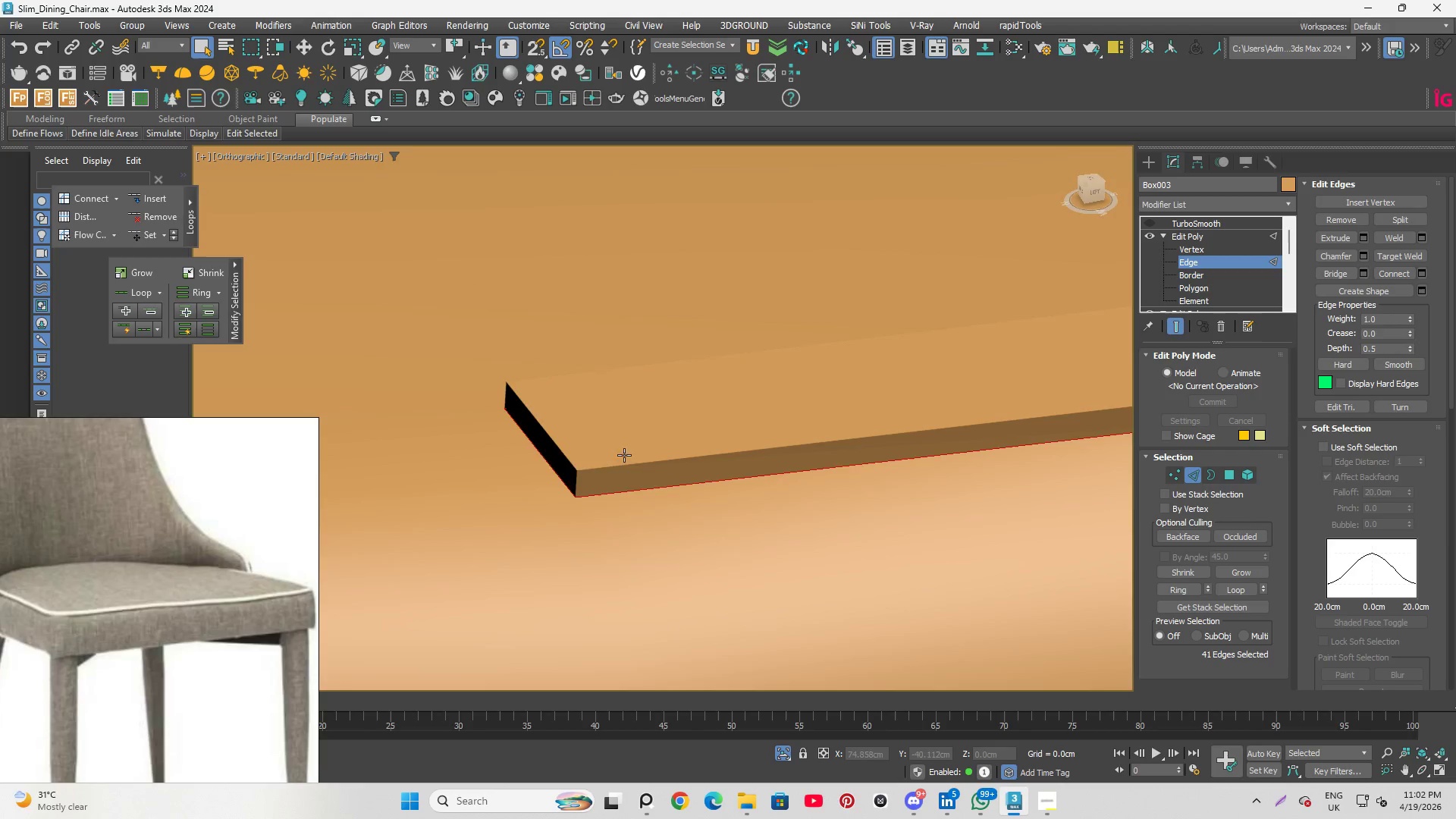 
hold_key(key=AltLeft, duration=0.47)
 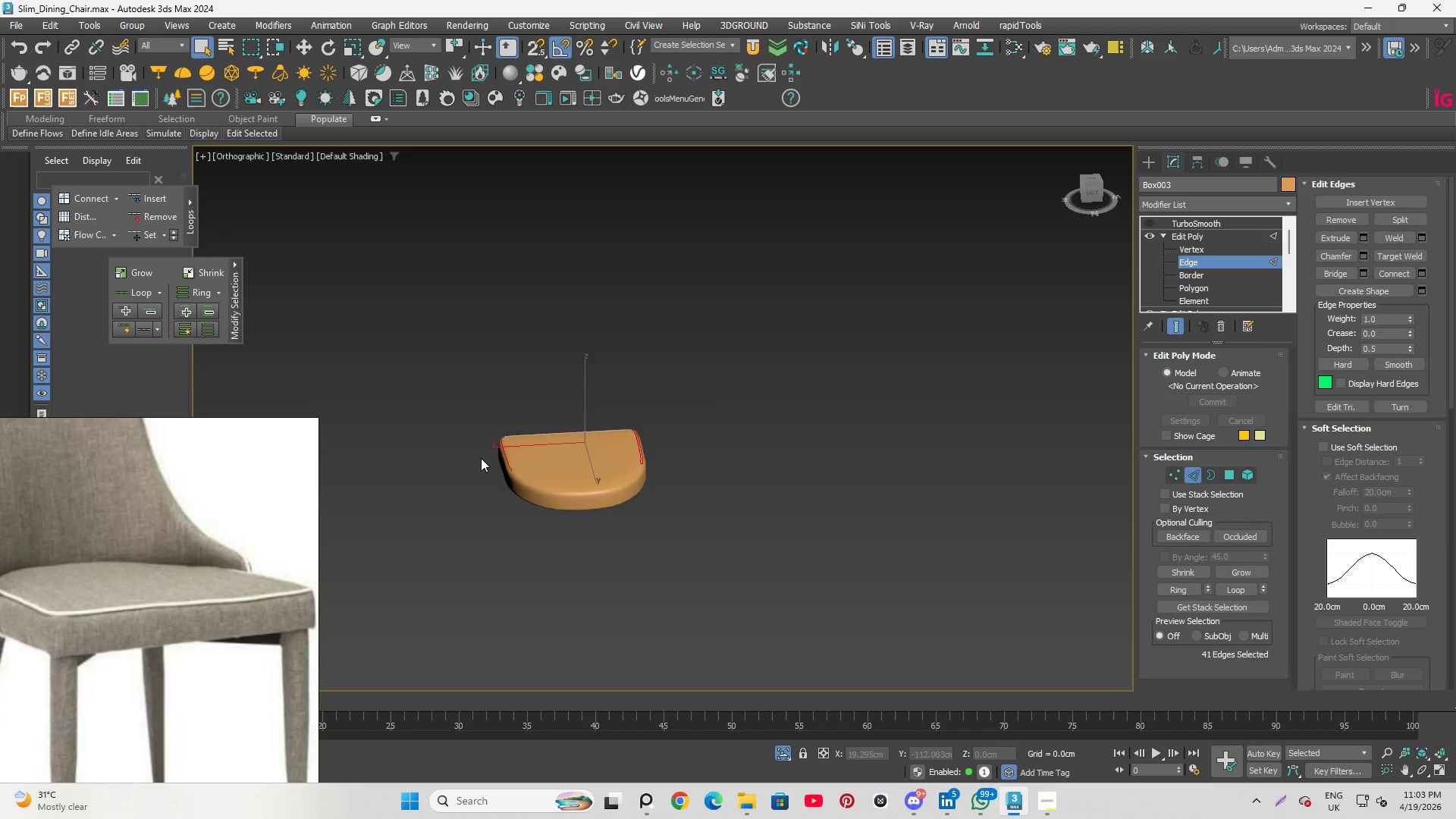 
scroll: coordinate [658, 479], scroll_direction: down, amount: 12.0
 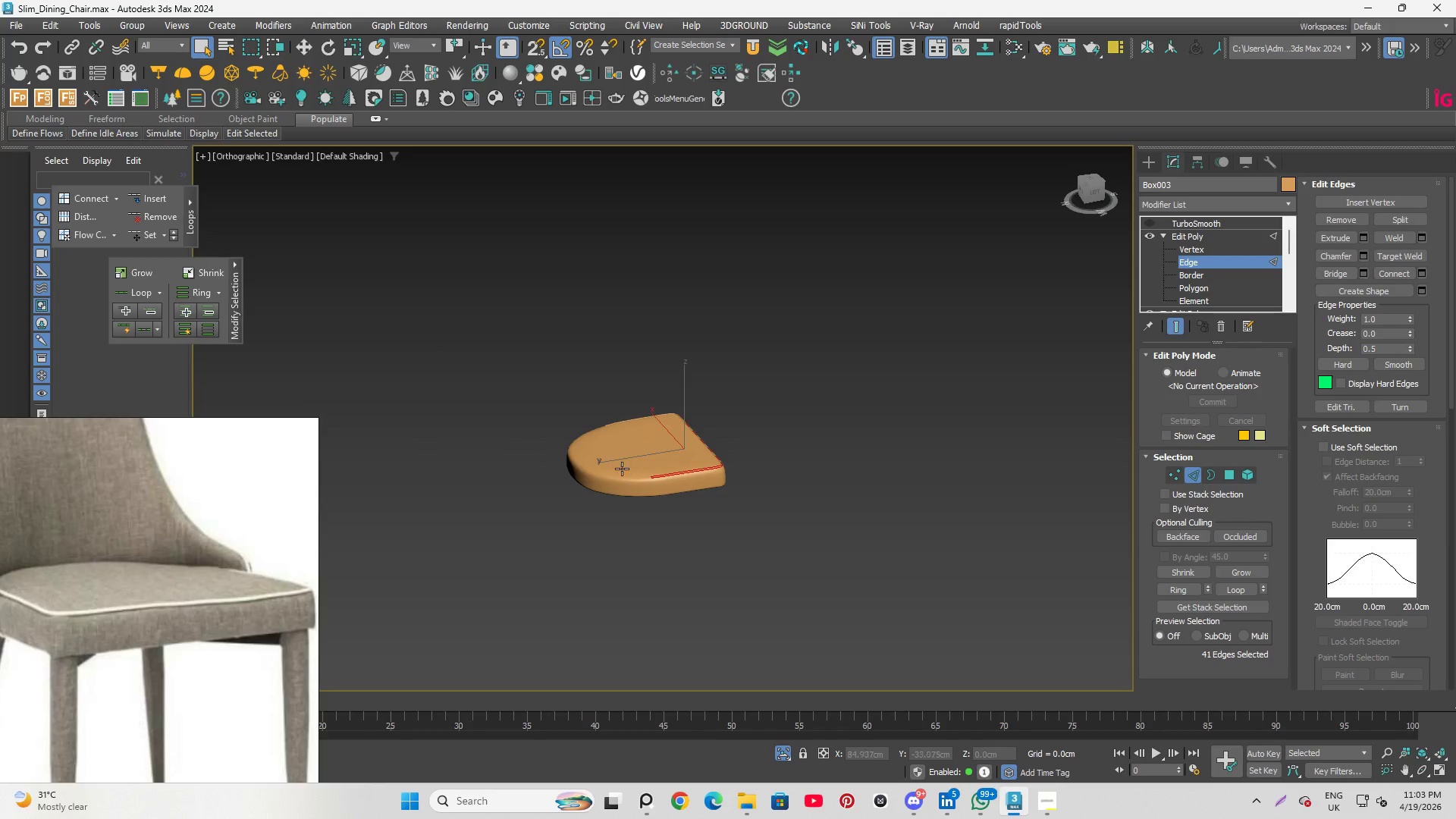 
hold_key(key=ControlLeft, duration=1.34)
scroll: coordinate [588, 541], scroll_direction: up, amount: 9.0
 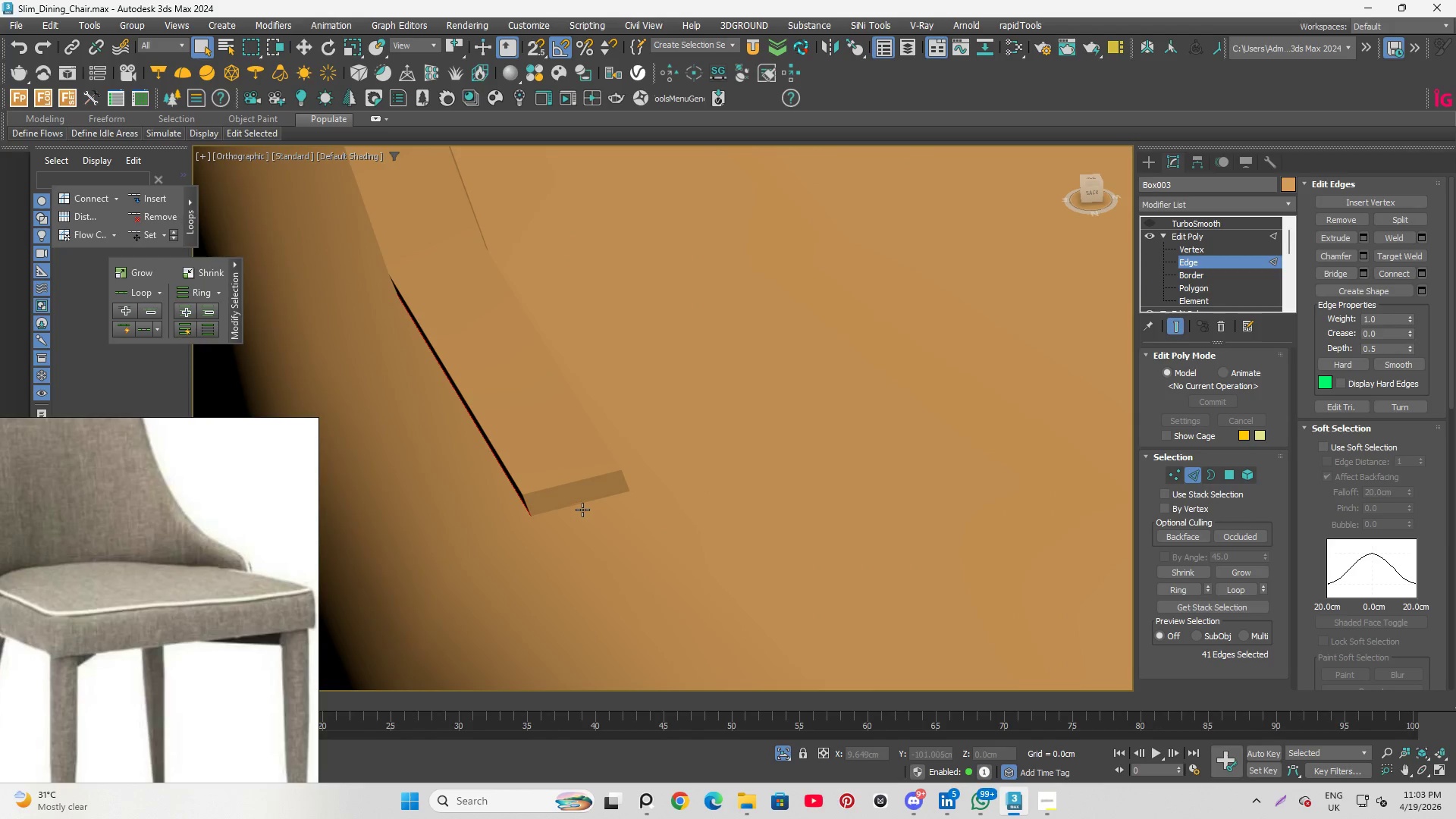 
left_click([581, 507])
 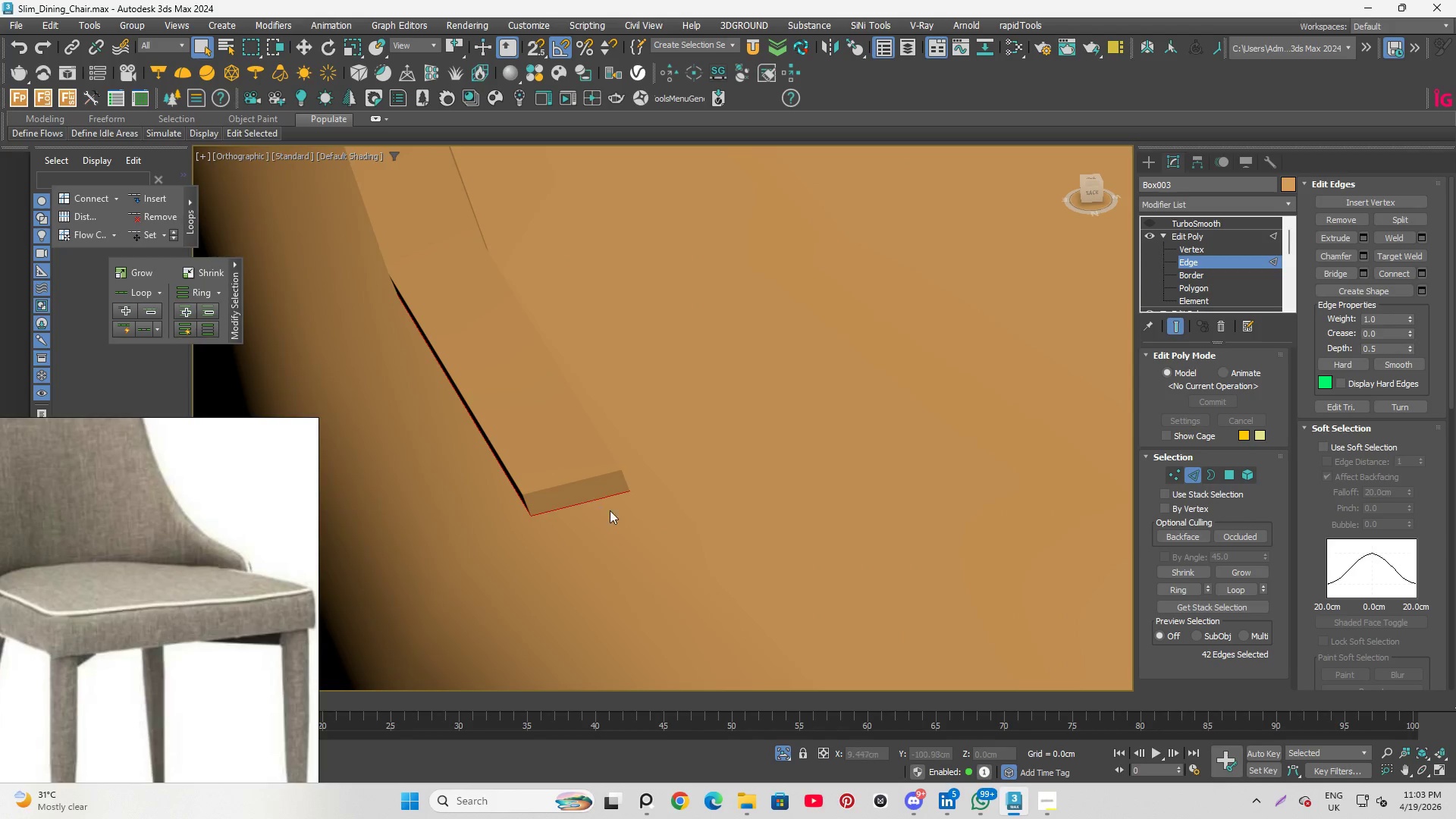 
hold_key(key=AltLeft, duration=0.73)
 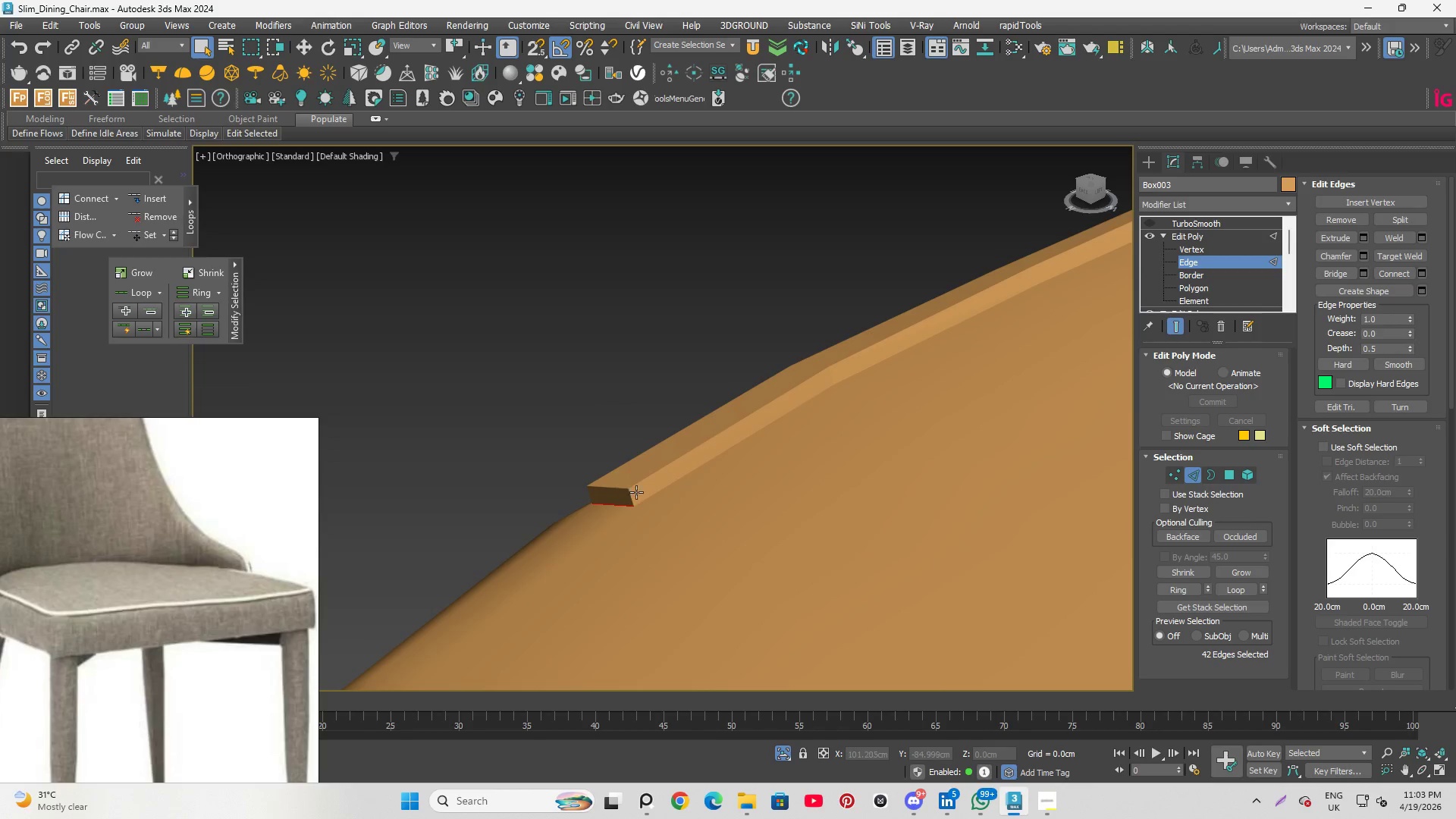 
scroll: coordinate [610, 510], scroll_direction: down, amount: 1.0
 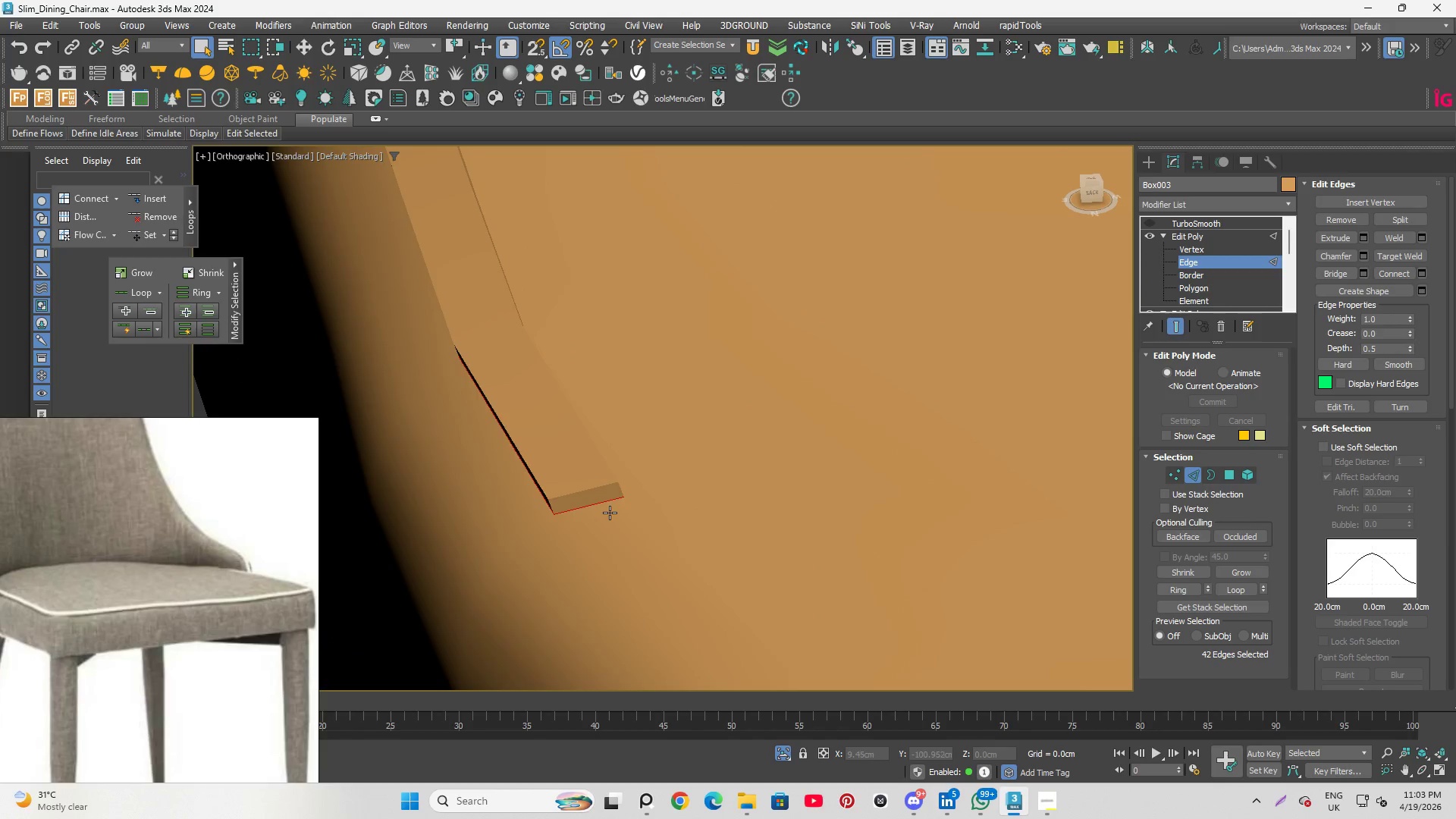 
hold_key(key=ControlLeft, duration=0.73)
double_click([648, 497])
 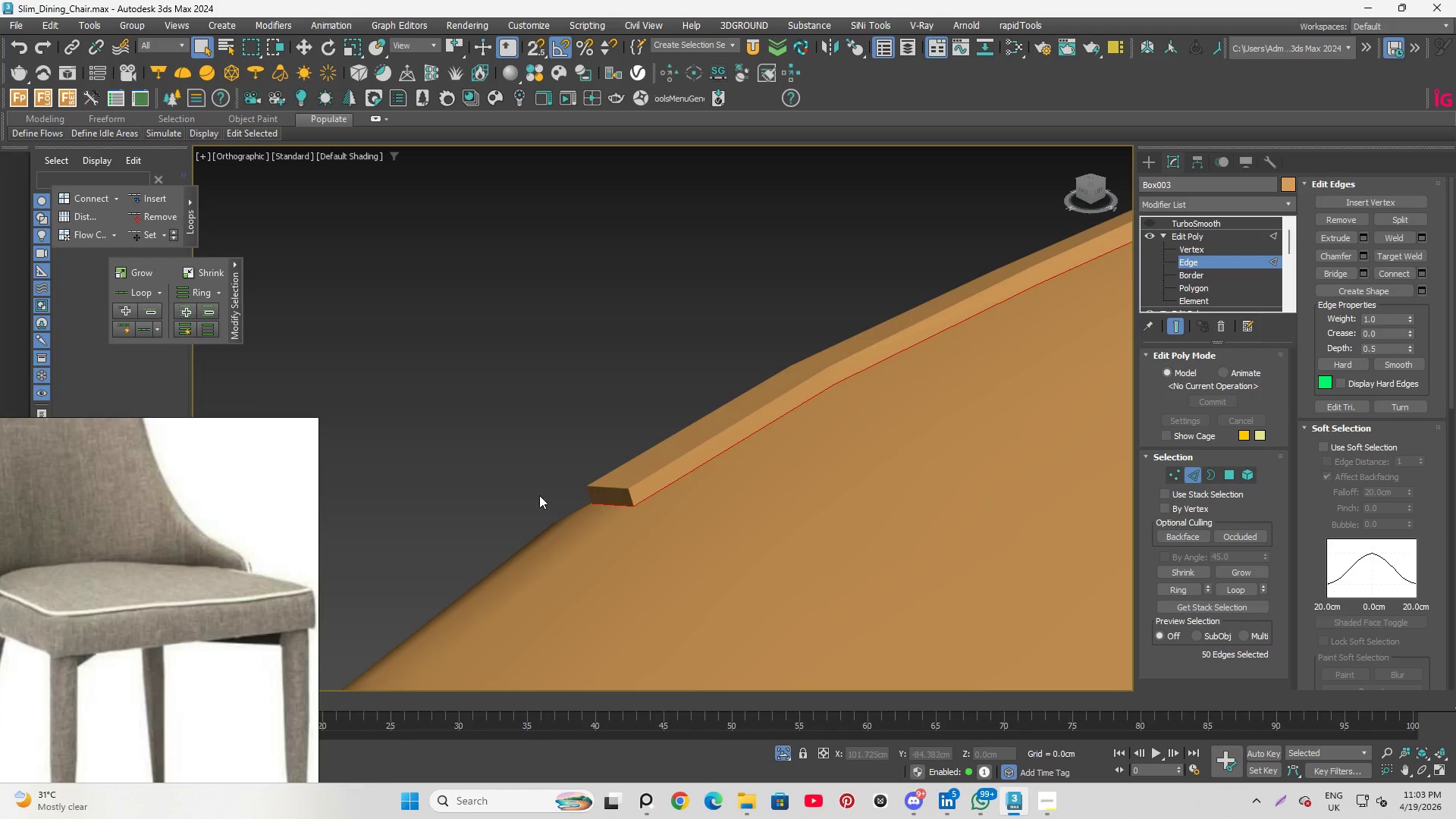 
scroll: coordinate [525, 507], scroll_direction: down, amount: 7.0
 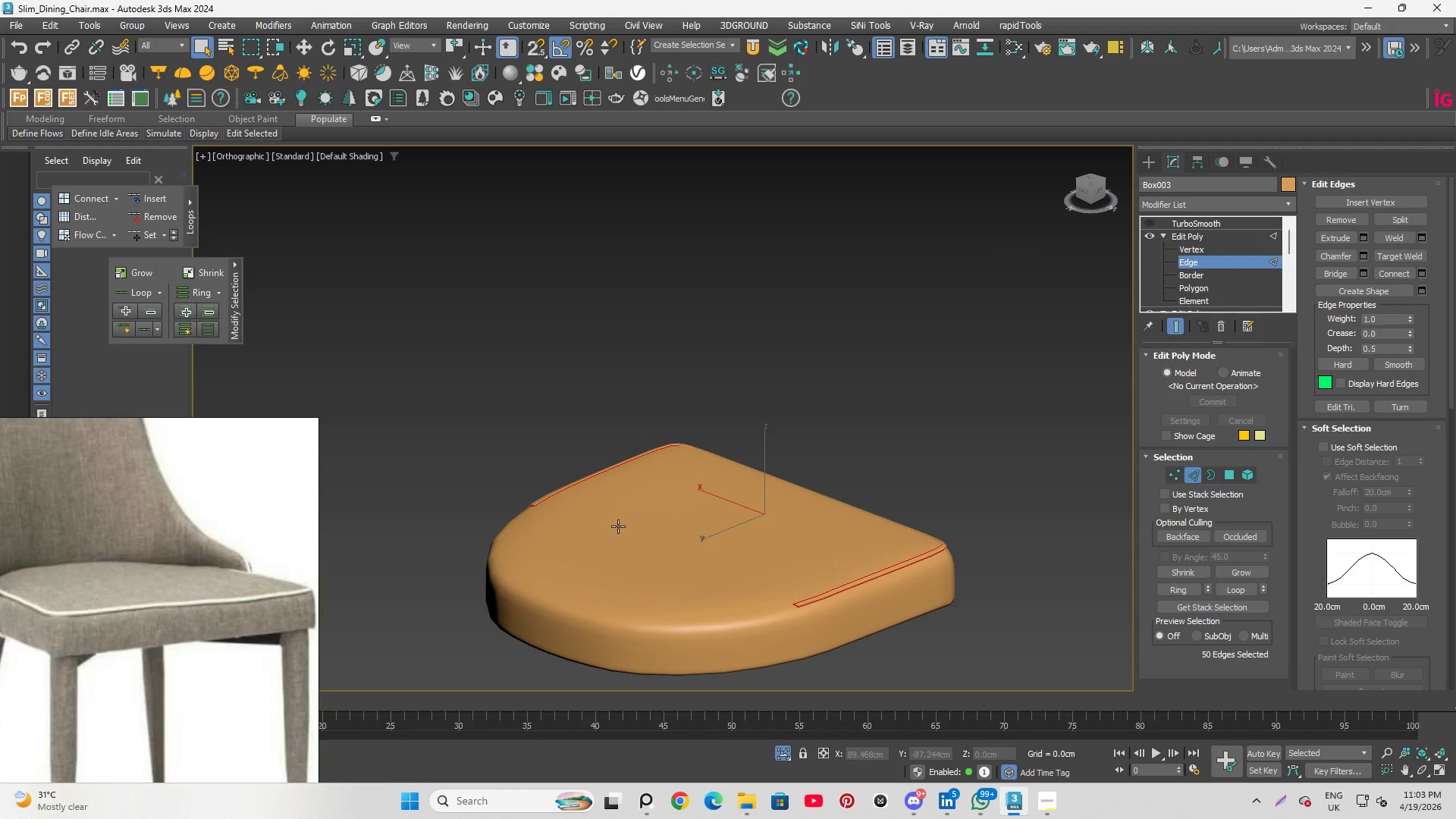 
hold_key(key=AltLeft, duration=1.01)
 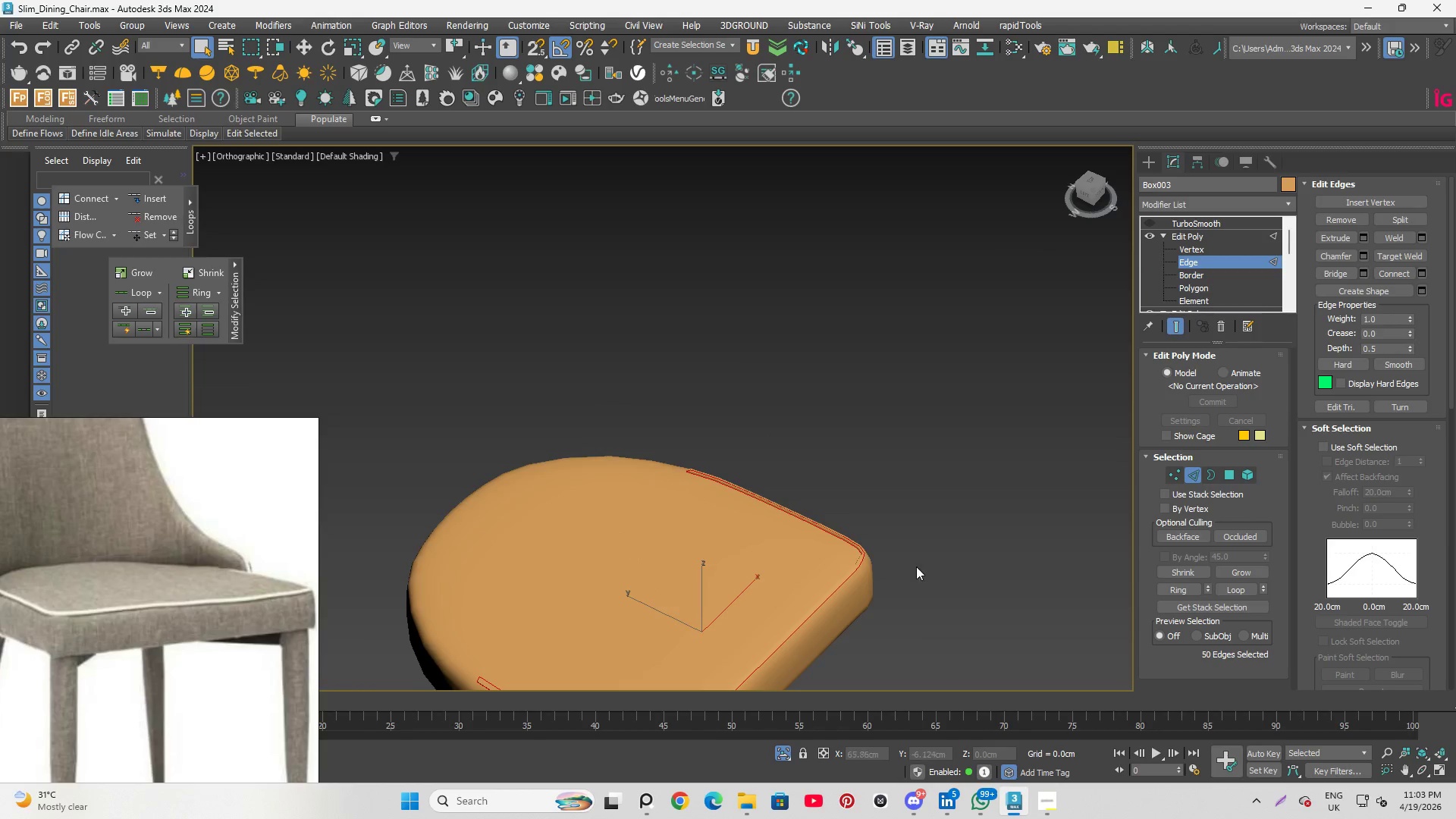 
hold_key(key=AltLeft, duration=0.94)
 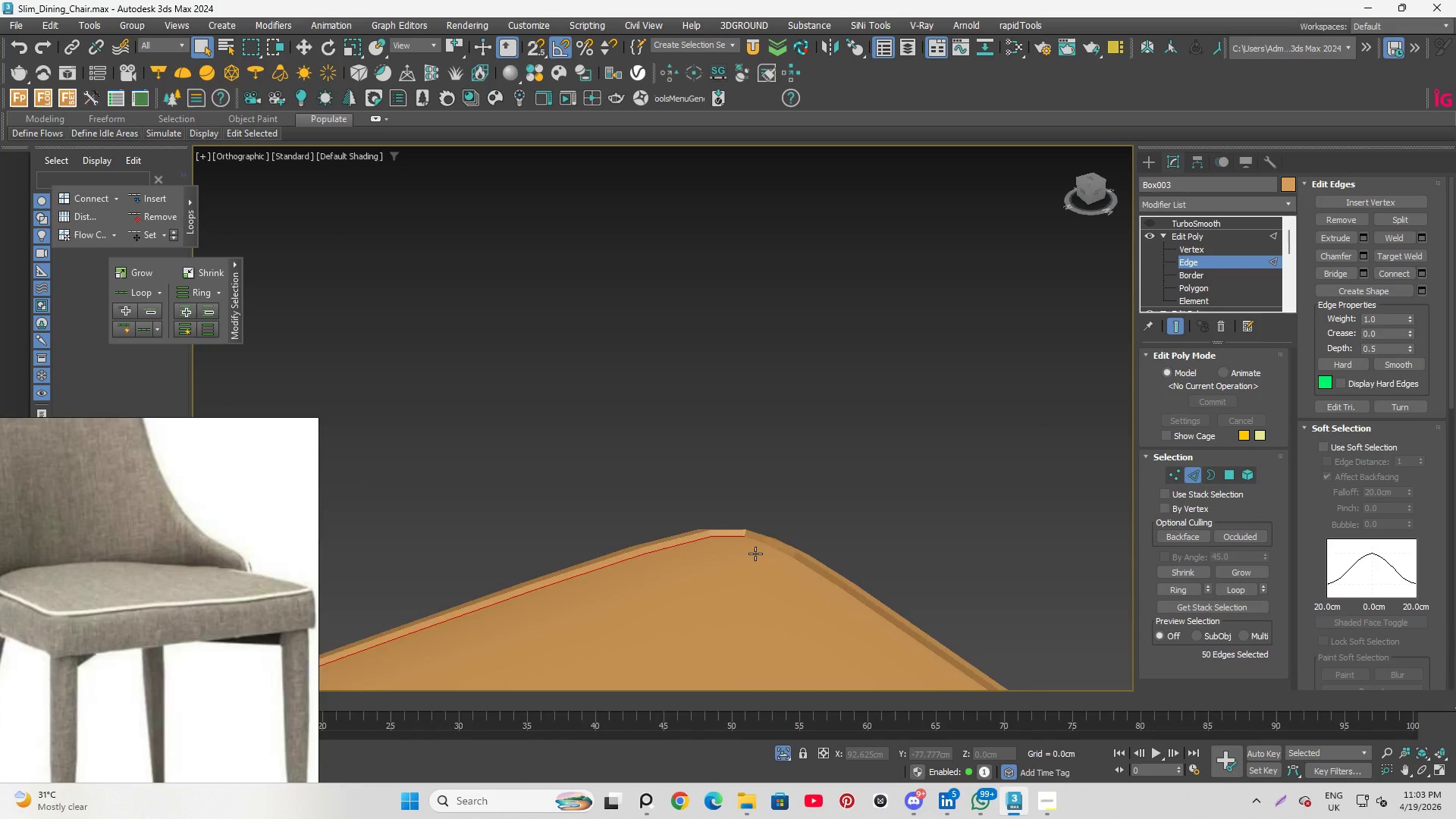 
scroll: coordinate [834, 571], scroll_direction: up, amount: 4.0
 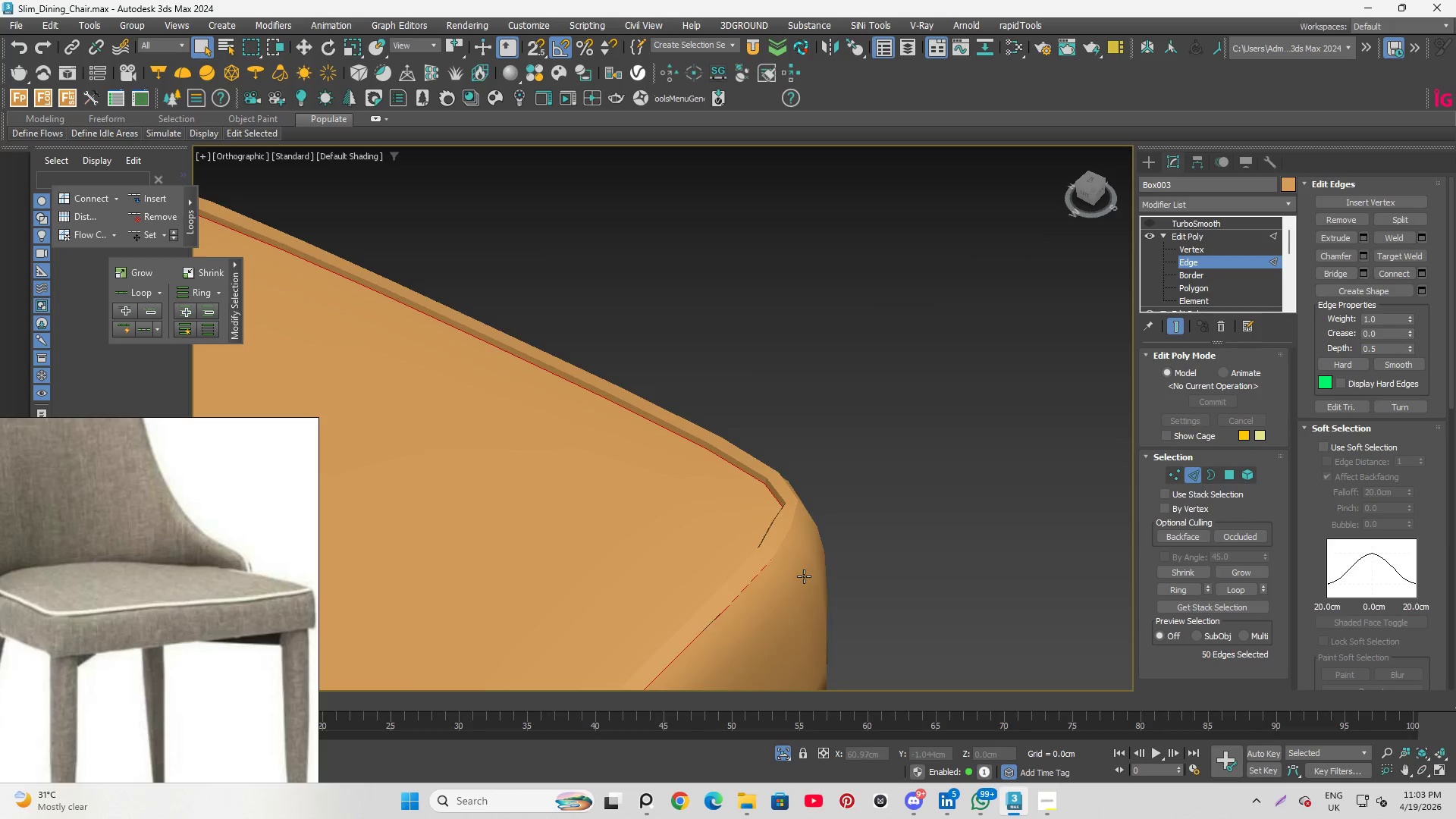 
hold_key(key=ControlLeft, duration=0.94)
 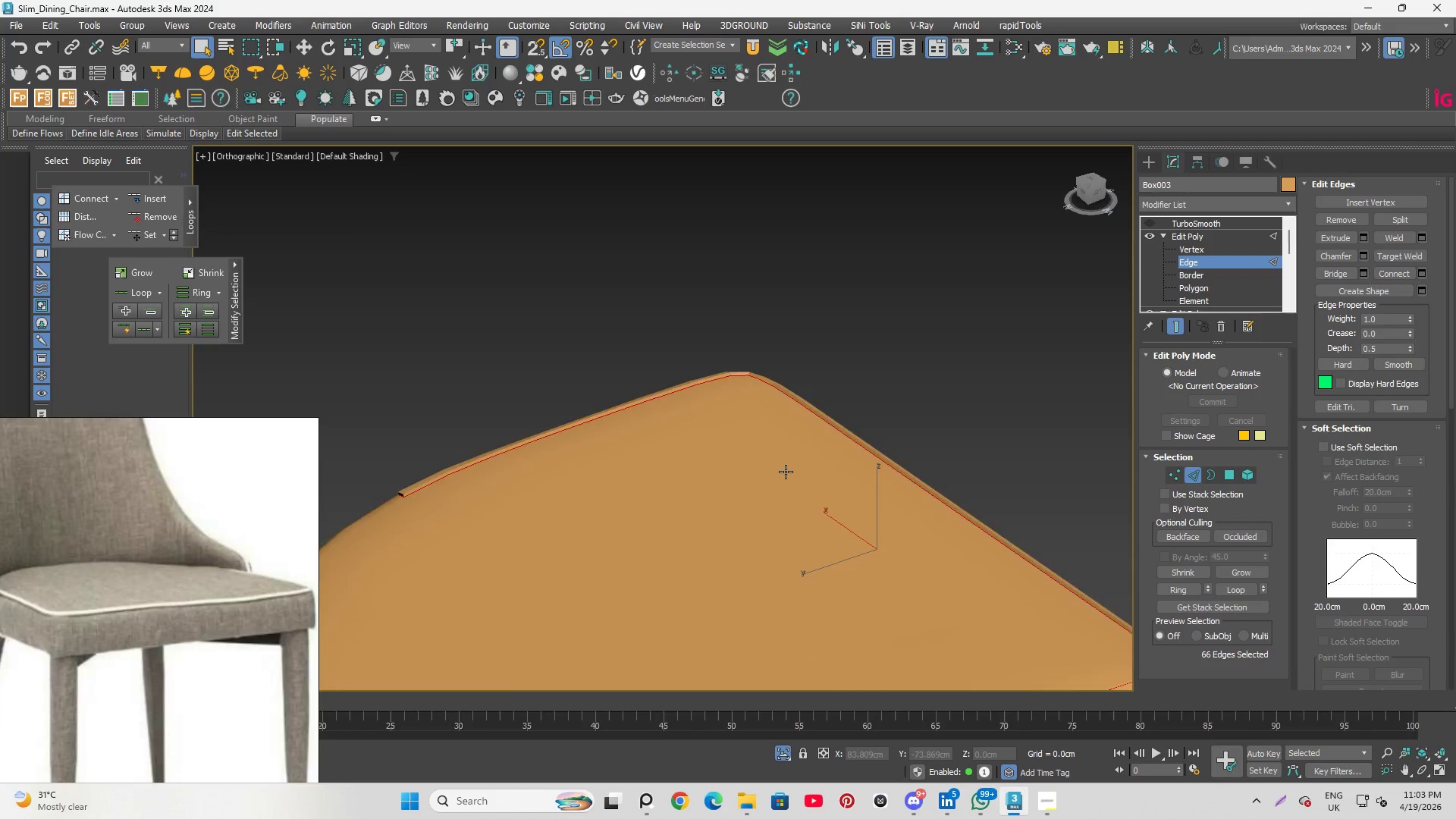 
scroll: coordinate [761, 544], scroll_direction: up, amount: 4.0
 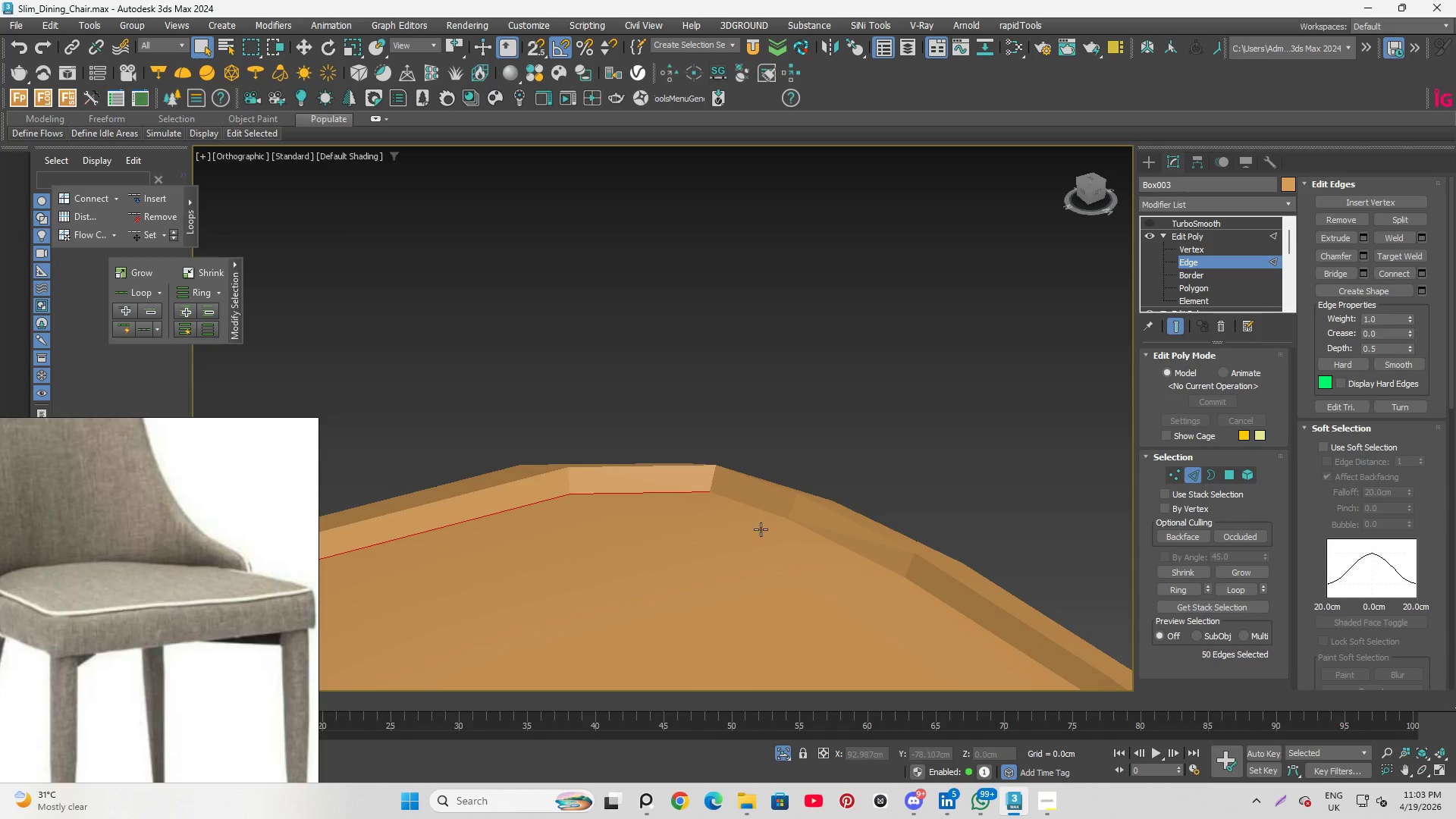 
double_click([748, 508])
 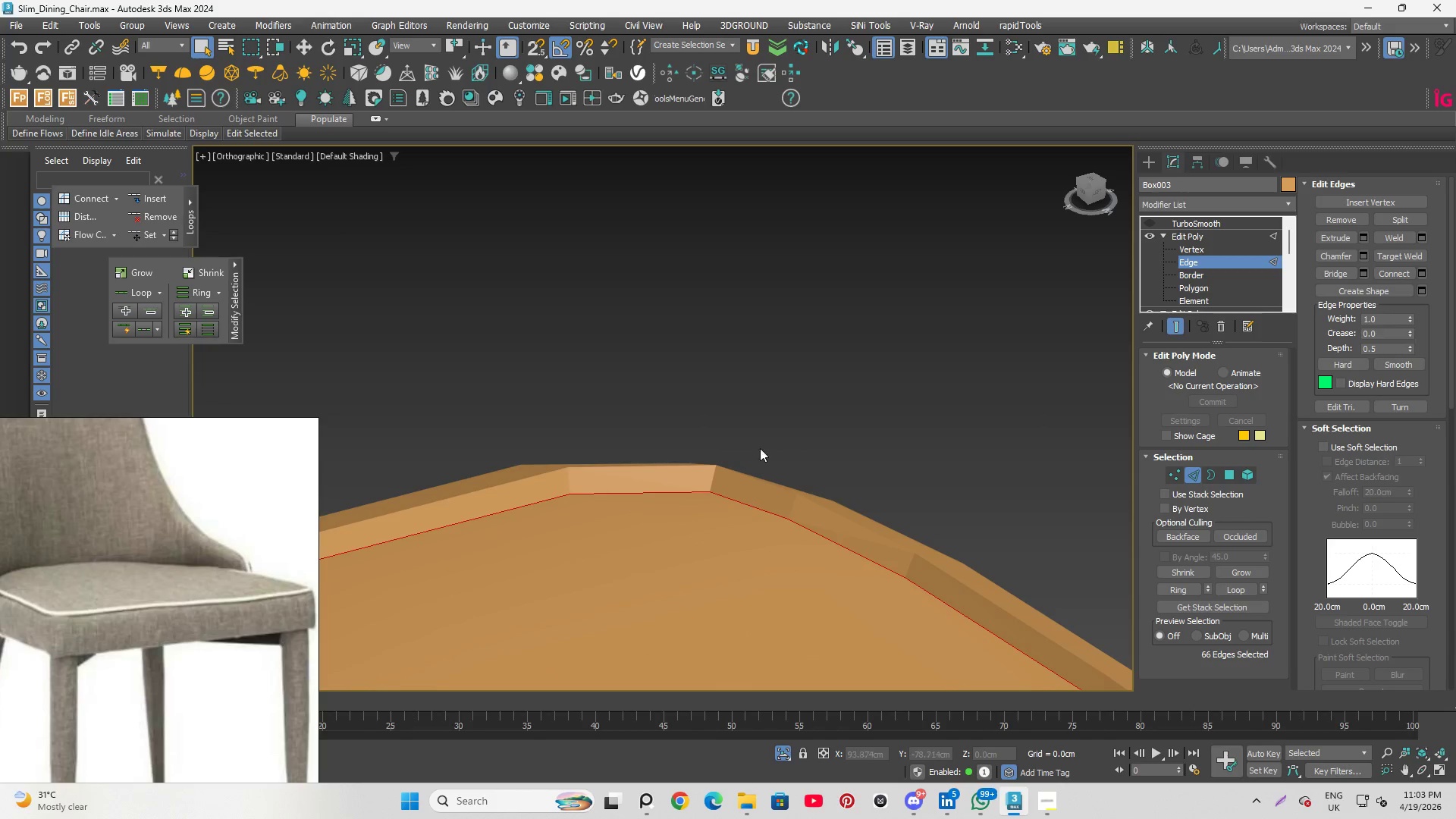 
hold_key(key=AltLeft, duration=1.92)
 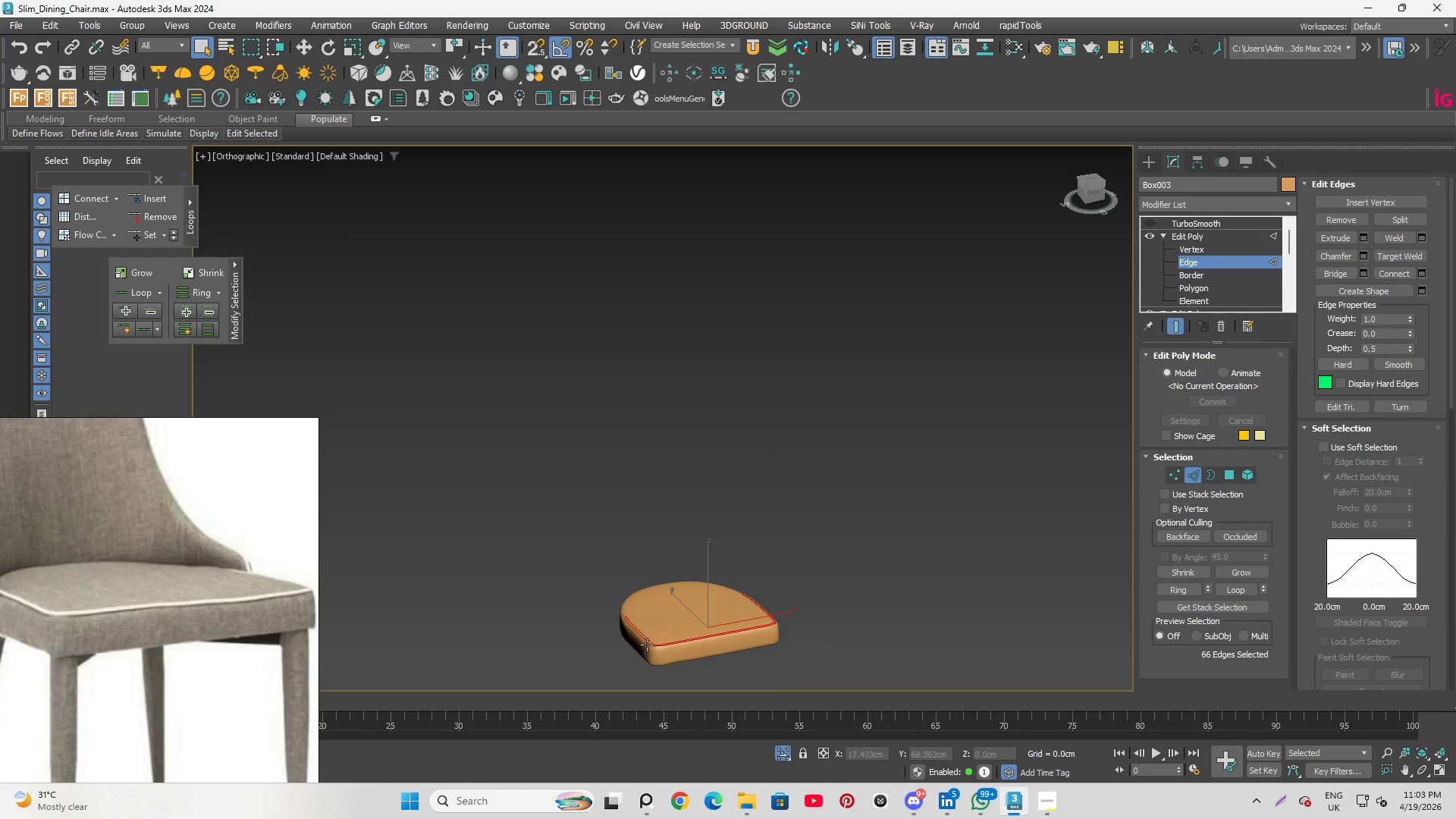 
scroll: coordinate [791, 522], scroll_direction: down, amount: 12.0
 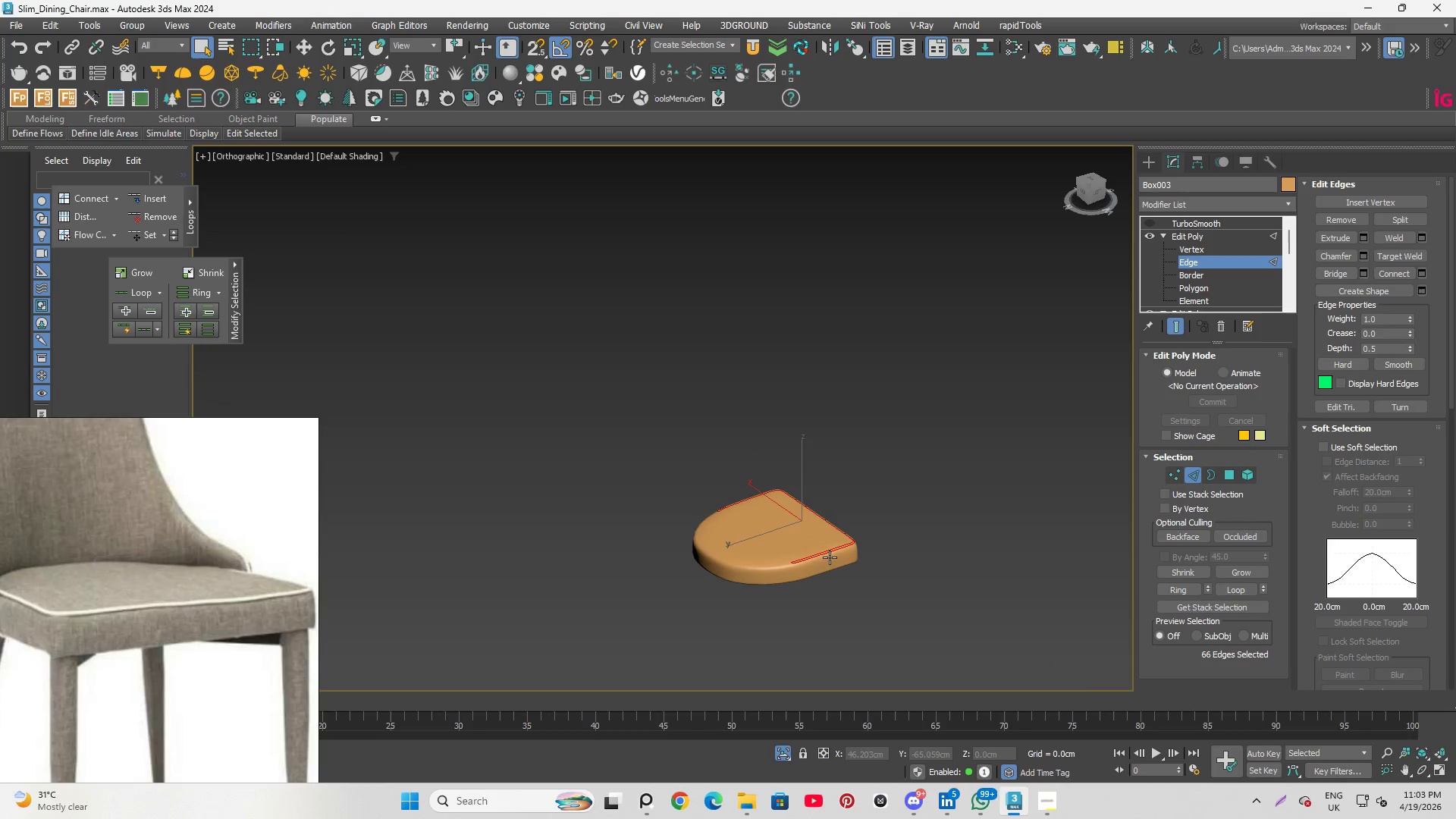 
hold_key(key=AltLeft, duration=0.5)
scroll: coordinate [631, 657], scroll_direction: up, amount: 11.0
 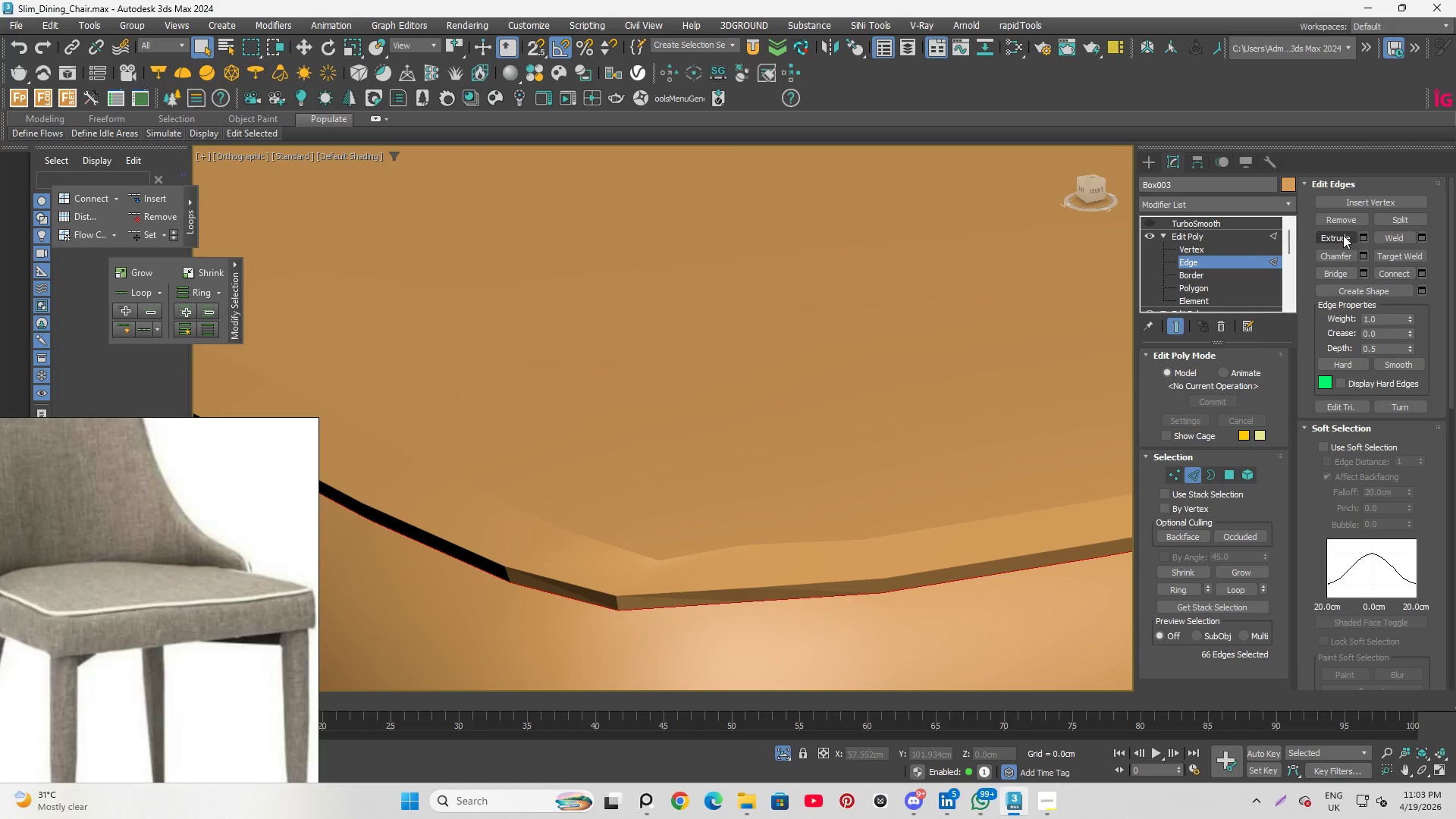 
left_click([1360, 238])
 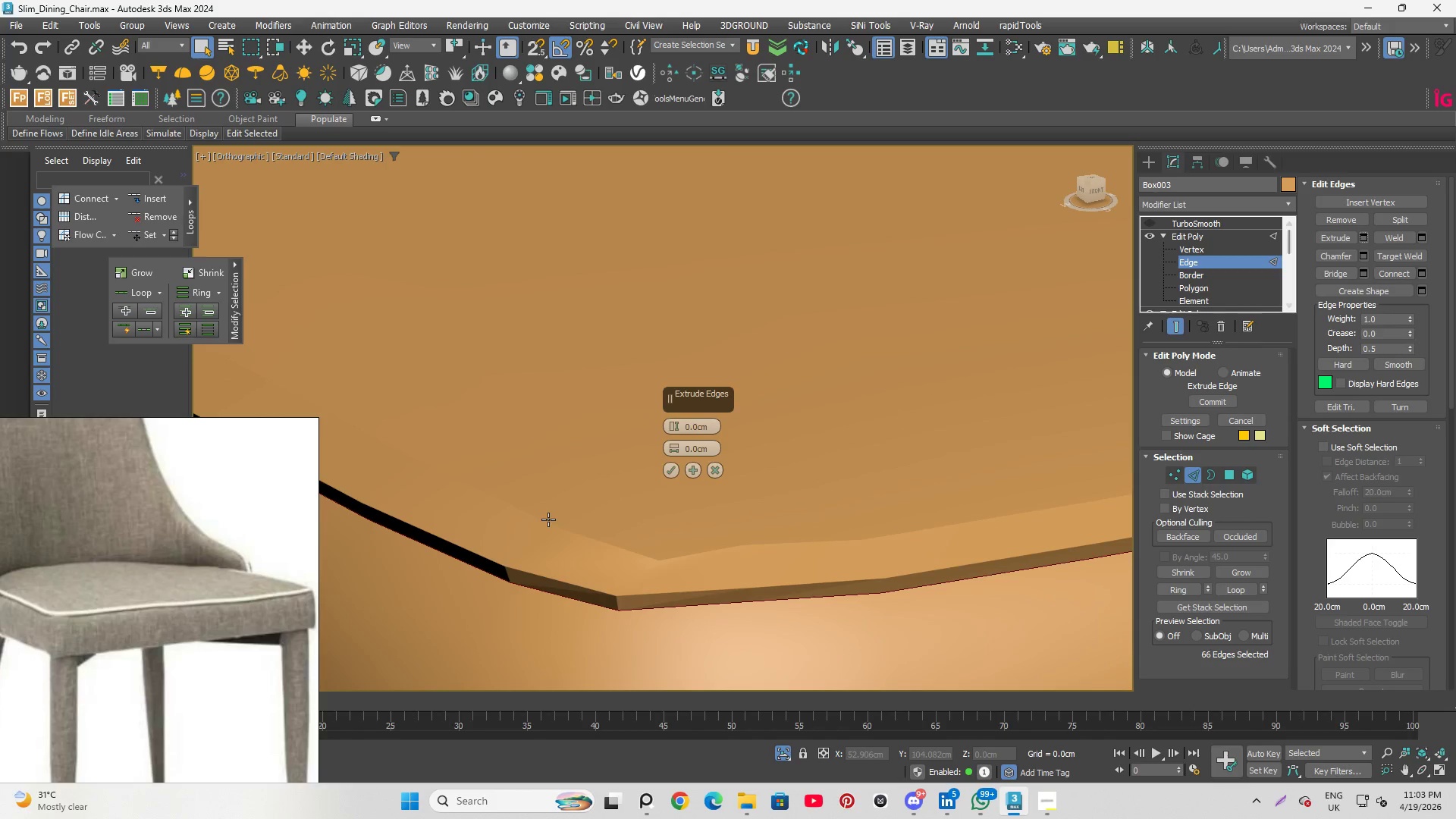 
scroll: coordinate [586, 620], scroll_direction: up, amount: 2.0
 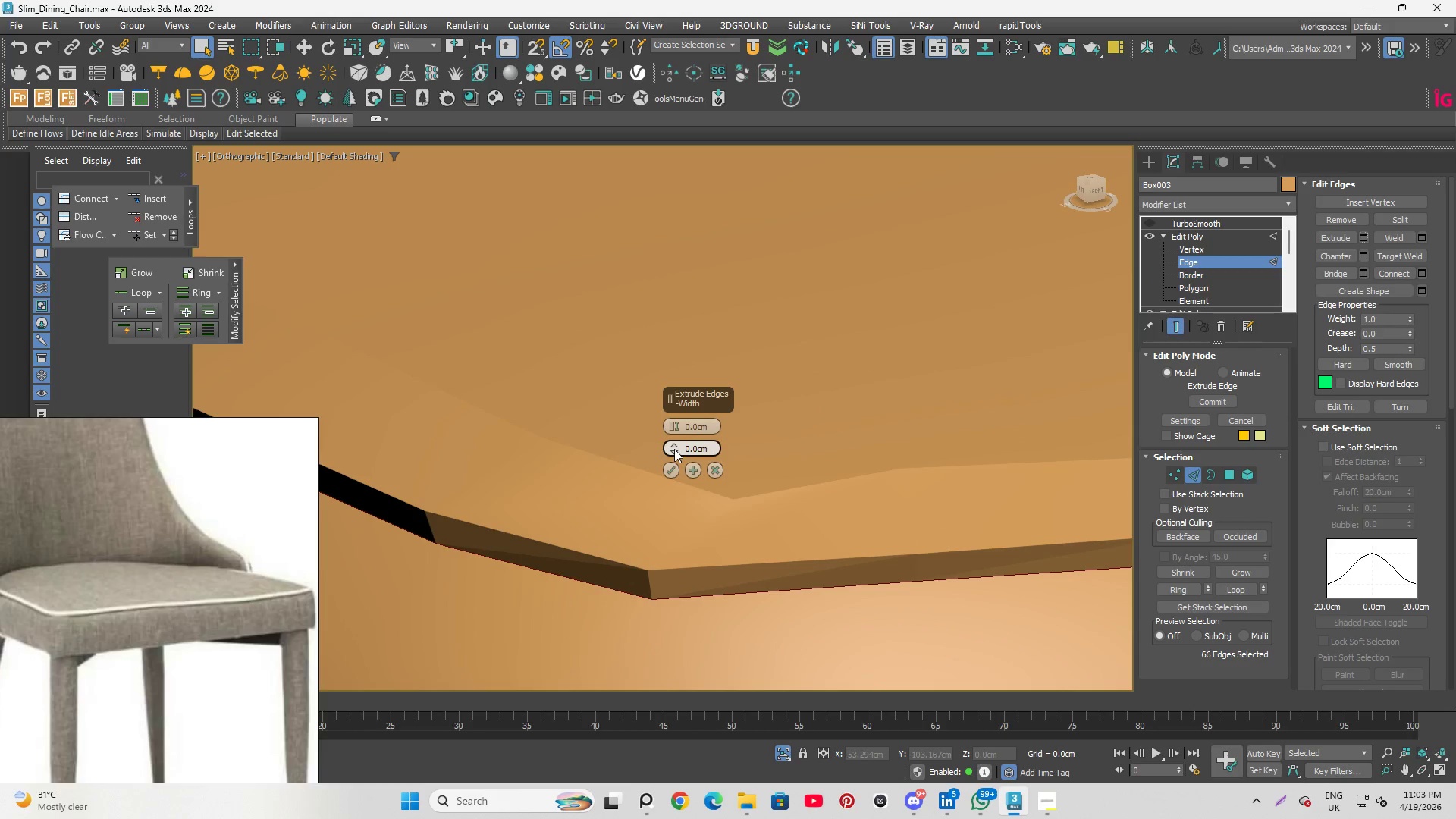 
left_click_drag(start_coordinate=[674, 447], to_coordinate=[670, 438])
 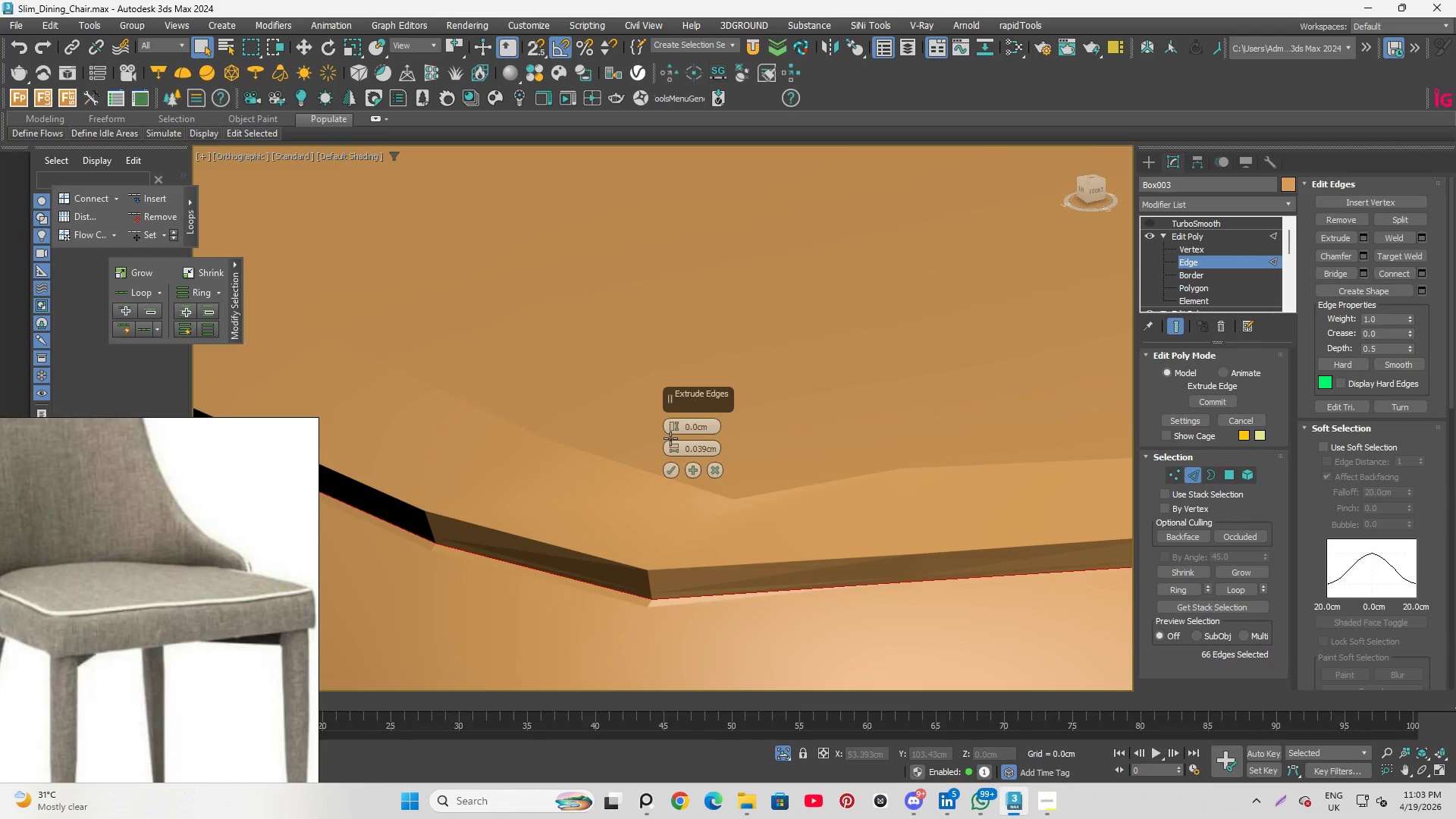 
key(F4)
 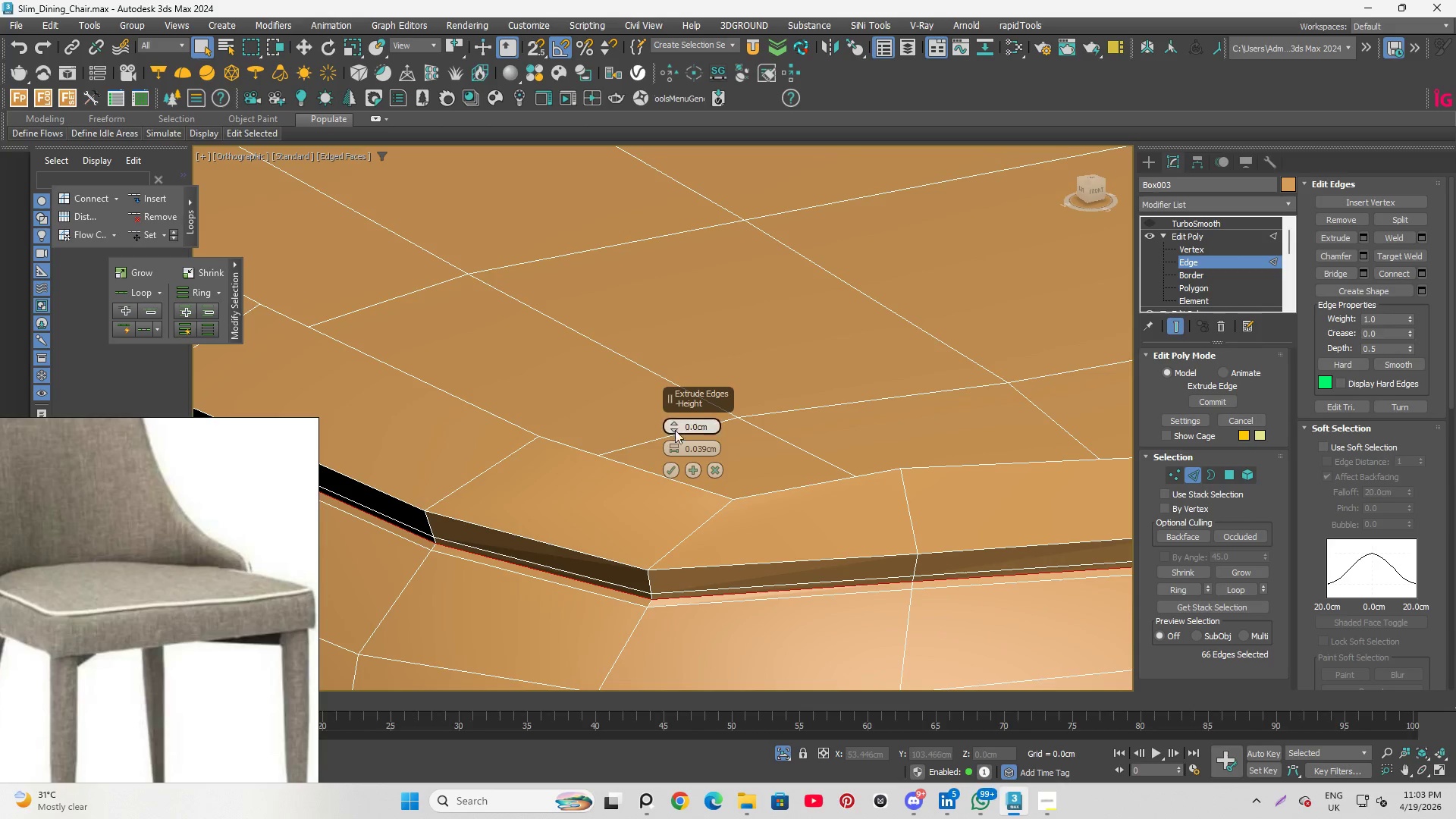 
left_click_drag(start_coordinate=[673, 428], to_coordinate=[676, 438])
 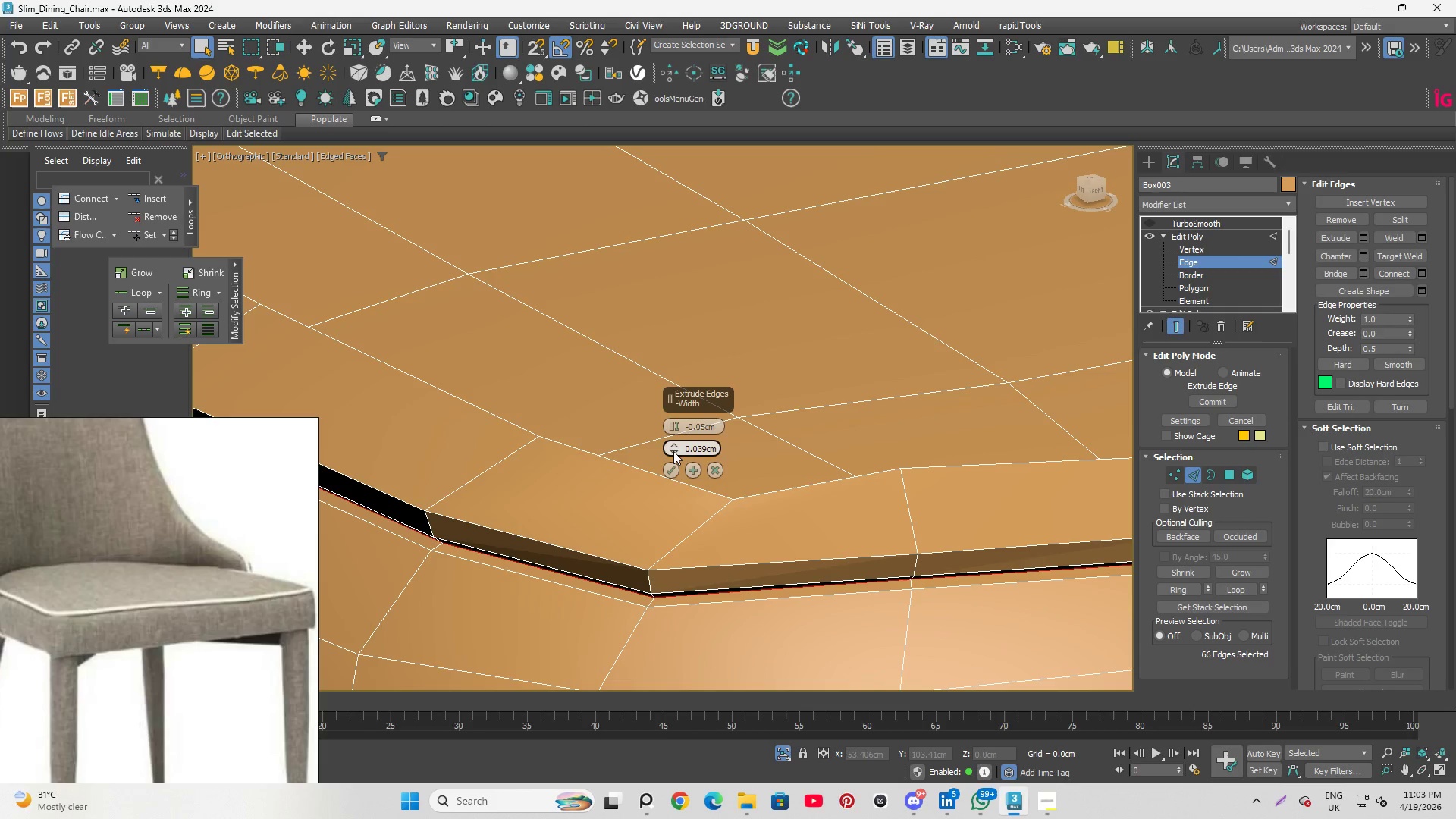 
left_click_drag(start_coordinate=[673, 450], to_coordinate=[677, 453])
 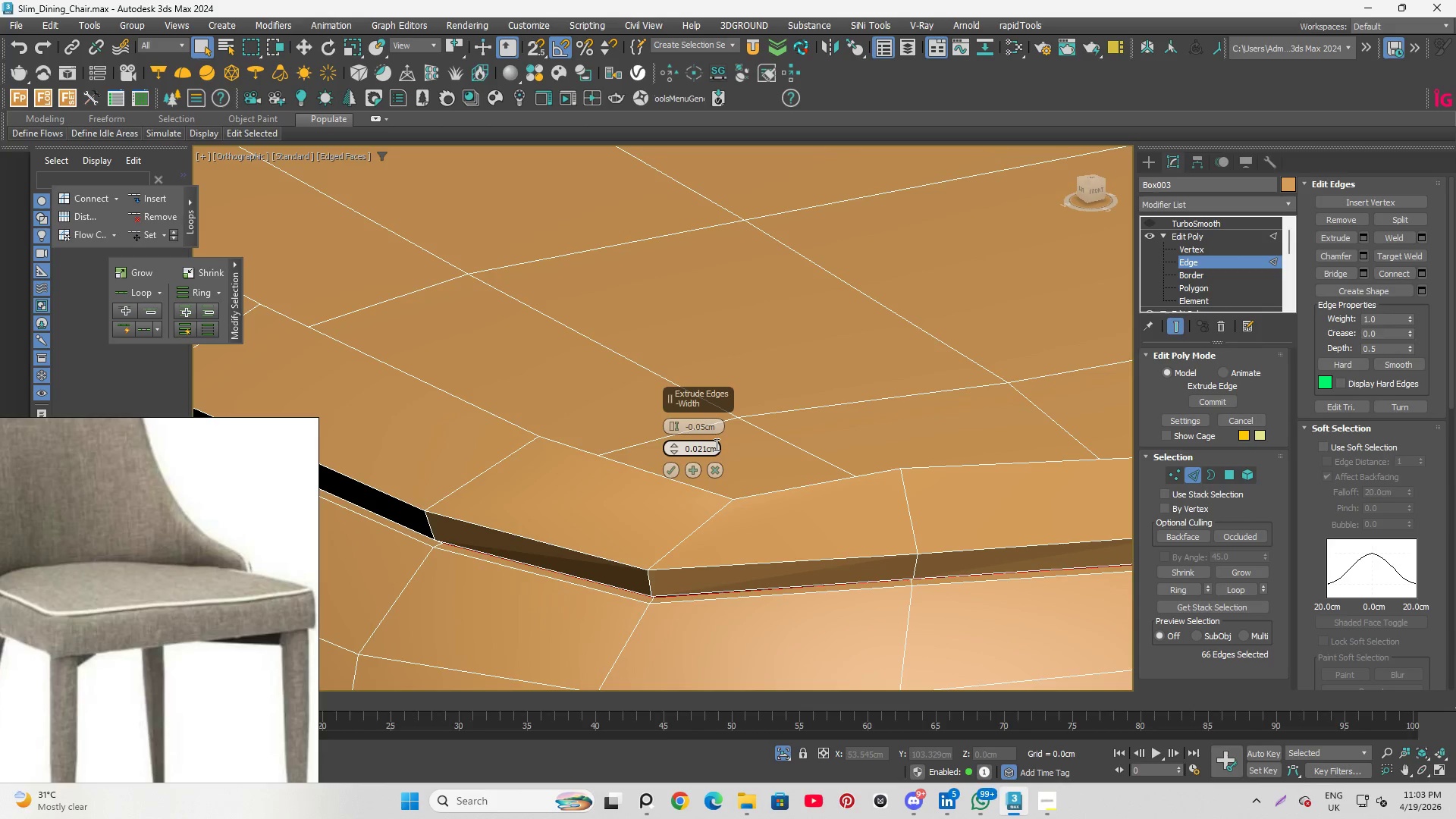 
left_click_drag(start_coordinate=[717, 447], to_coordinate=[702, 449])
 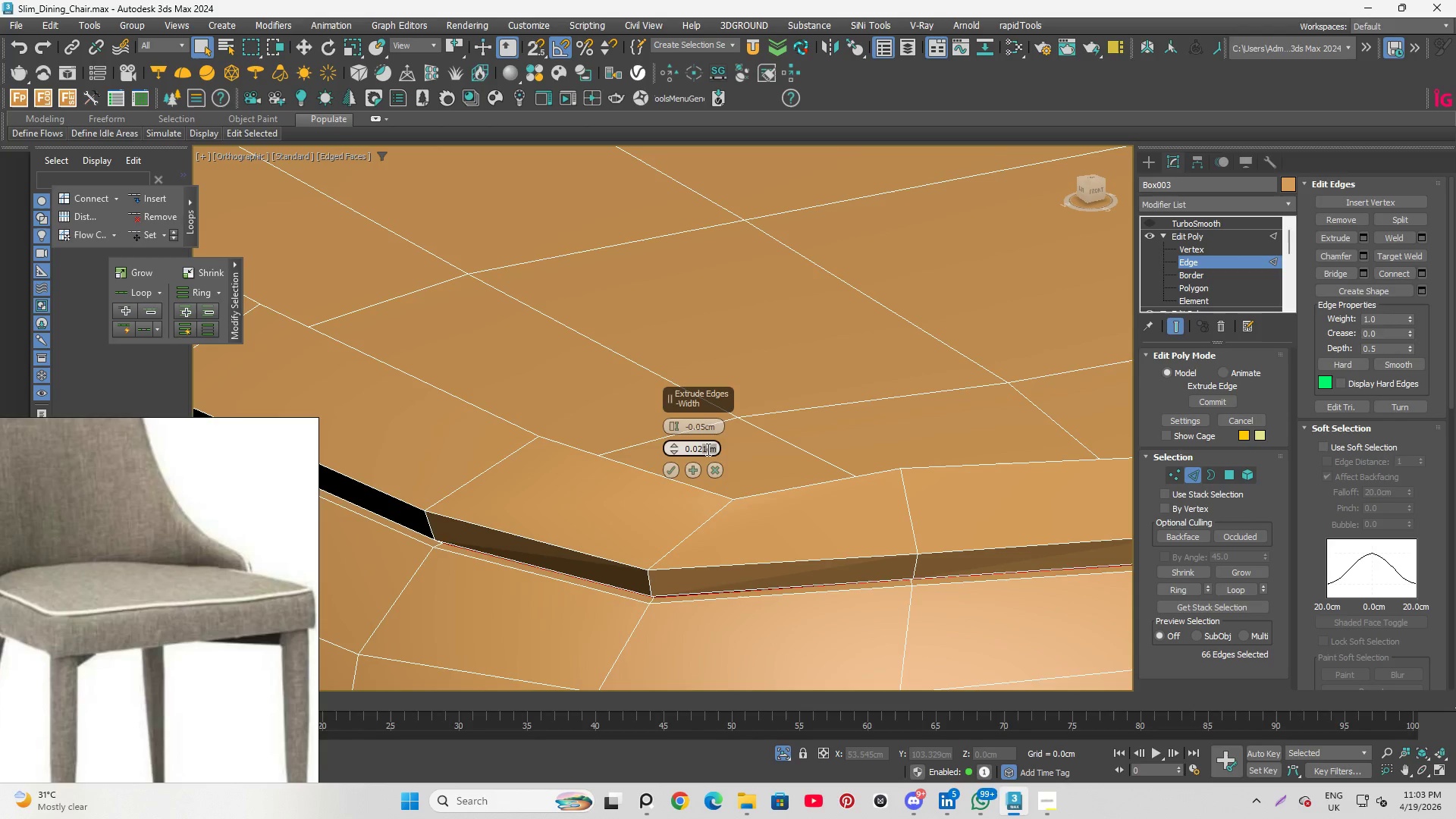 
key(Backspace)
 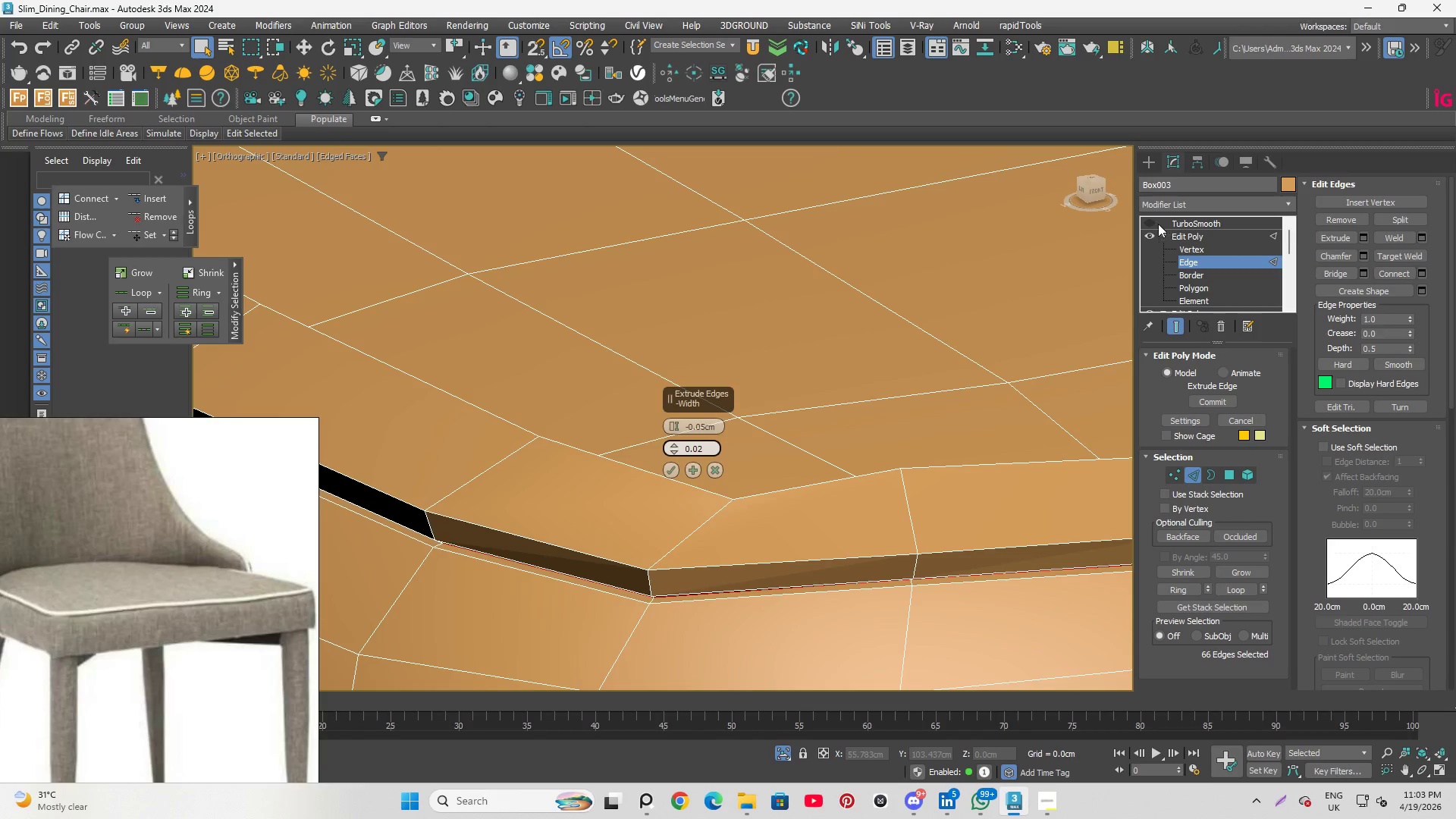 
left_click([1147, 222])
 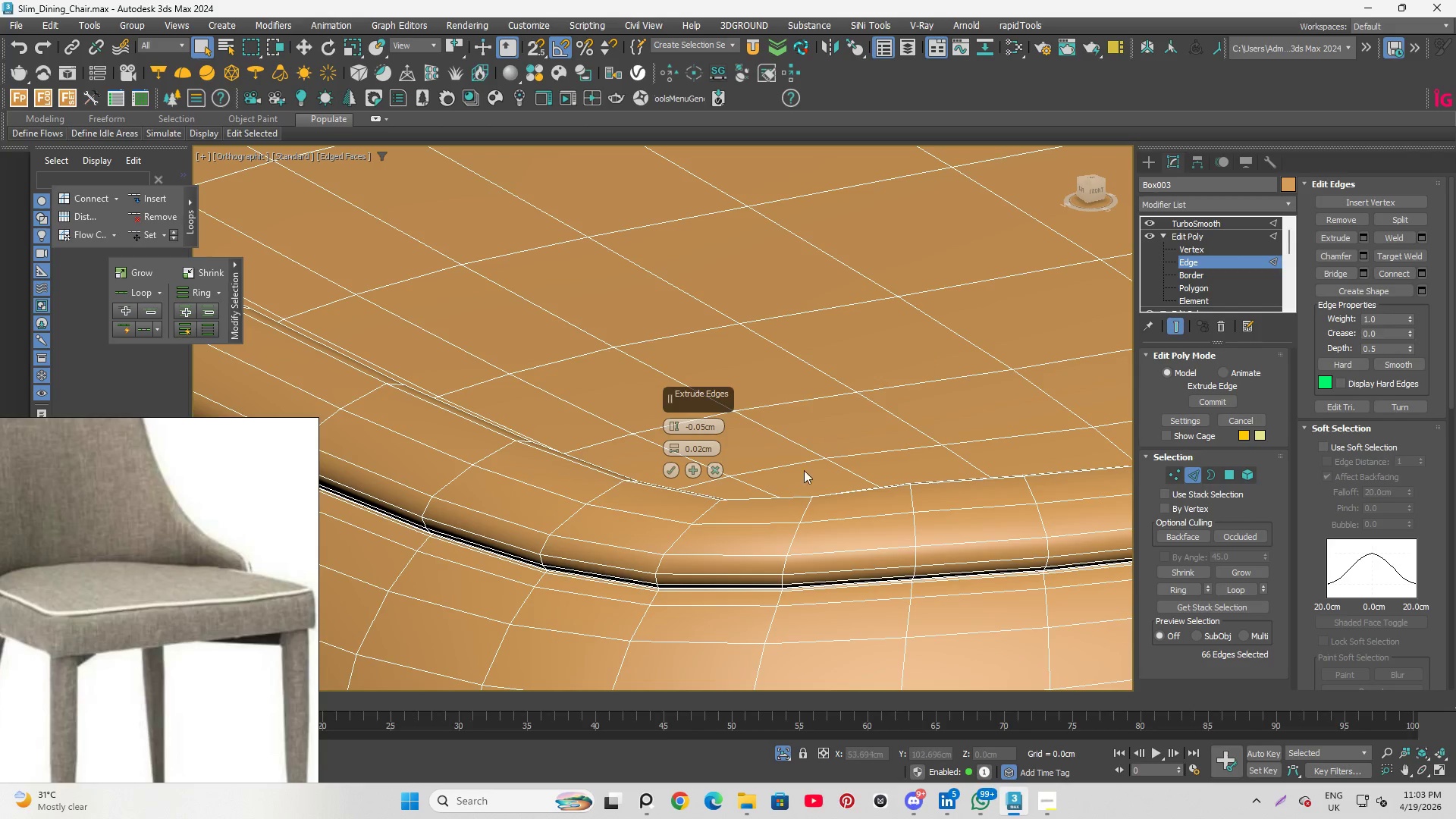 
key(F4)
 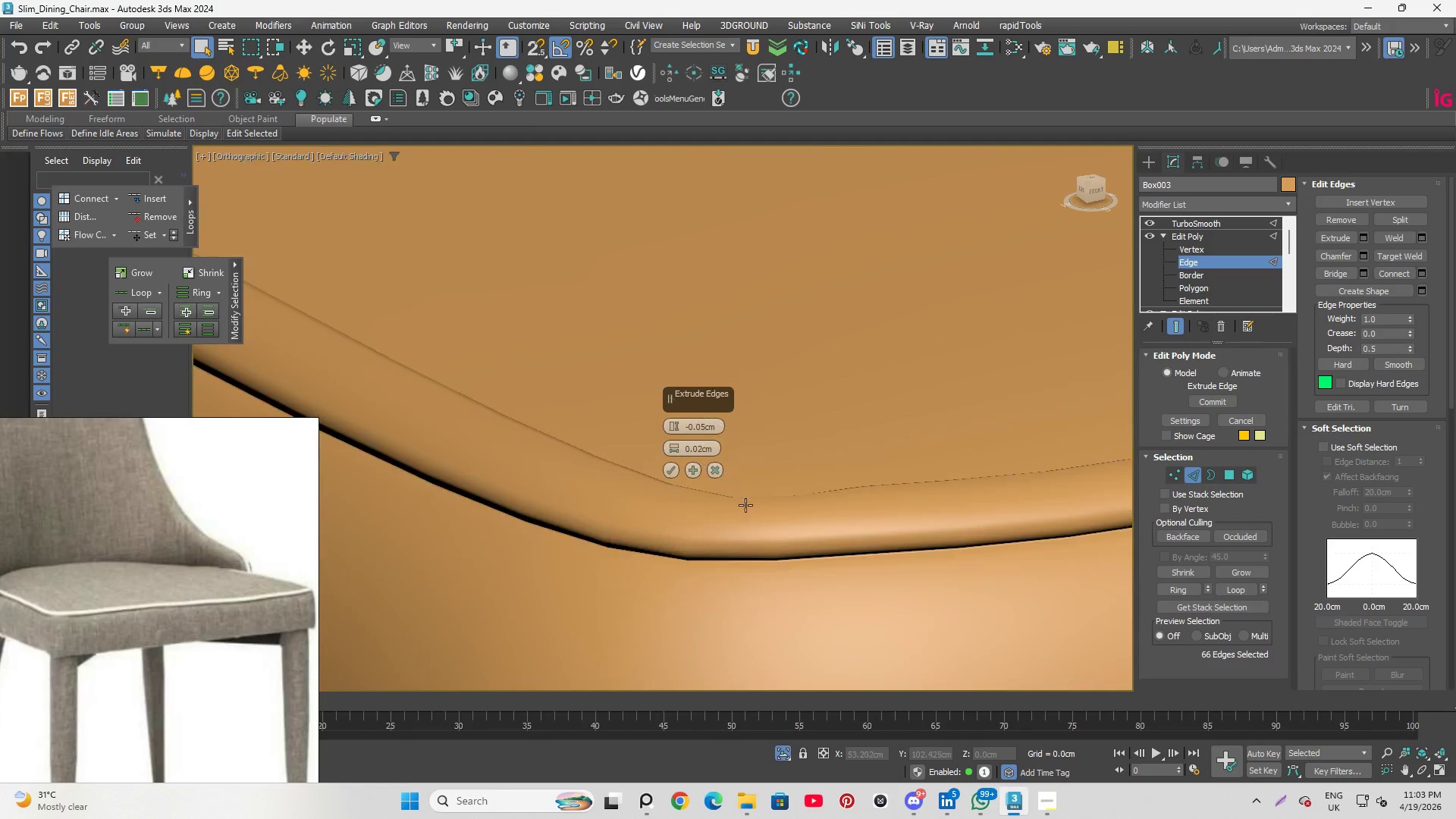 
scroll: coordinate [709, 559], scroll_direction: down, amount: 10.0
 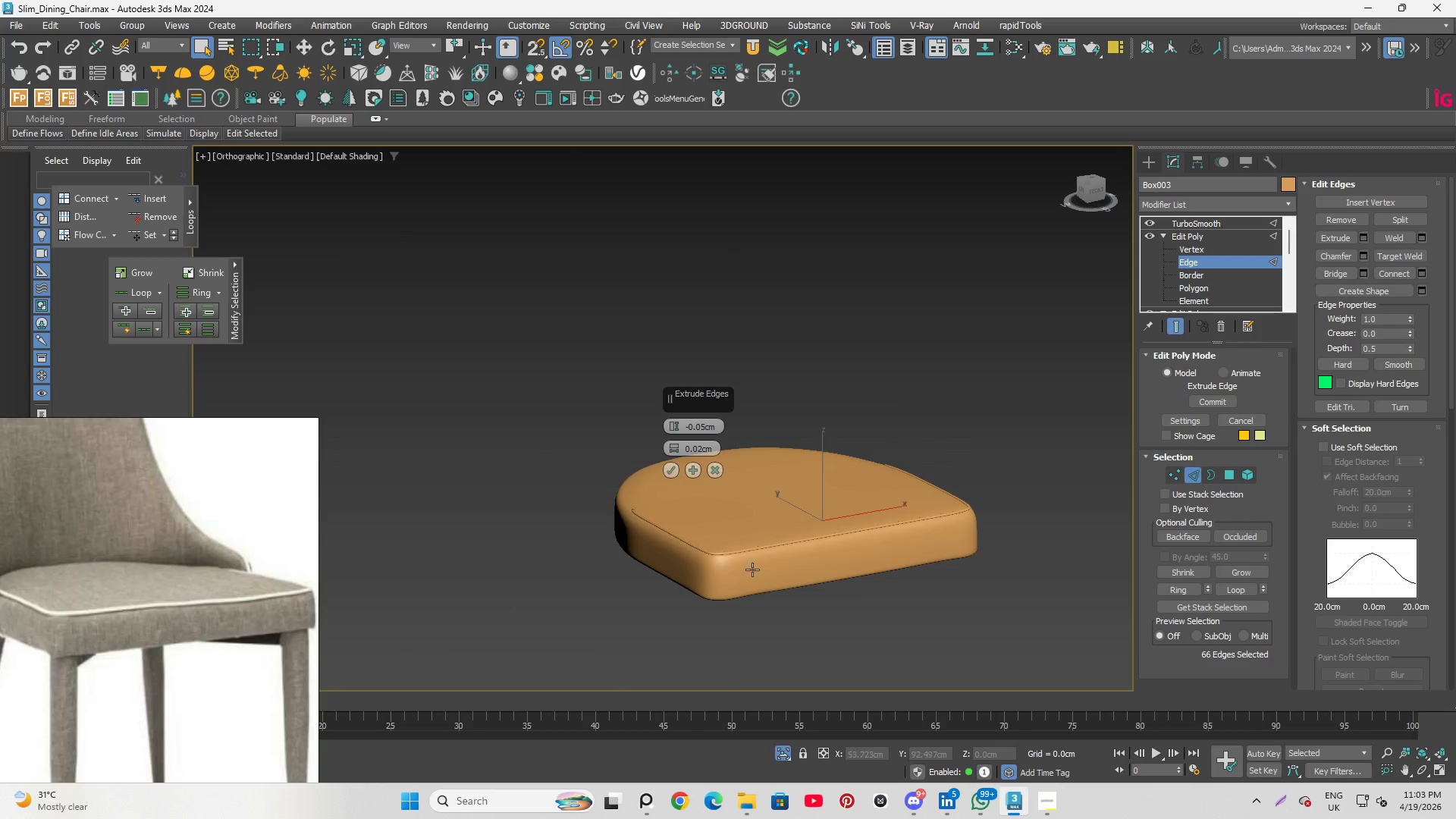 
scroll: coordinate [753, 559], scroll_direction: up, amount: 3.0
 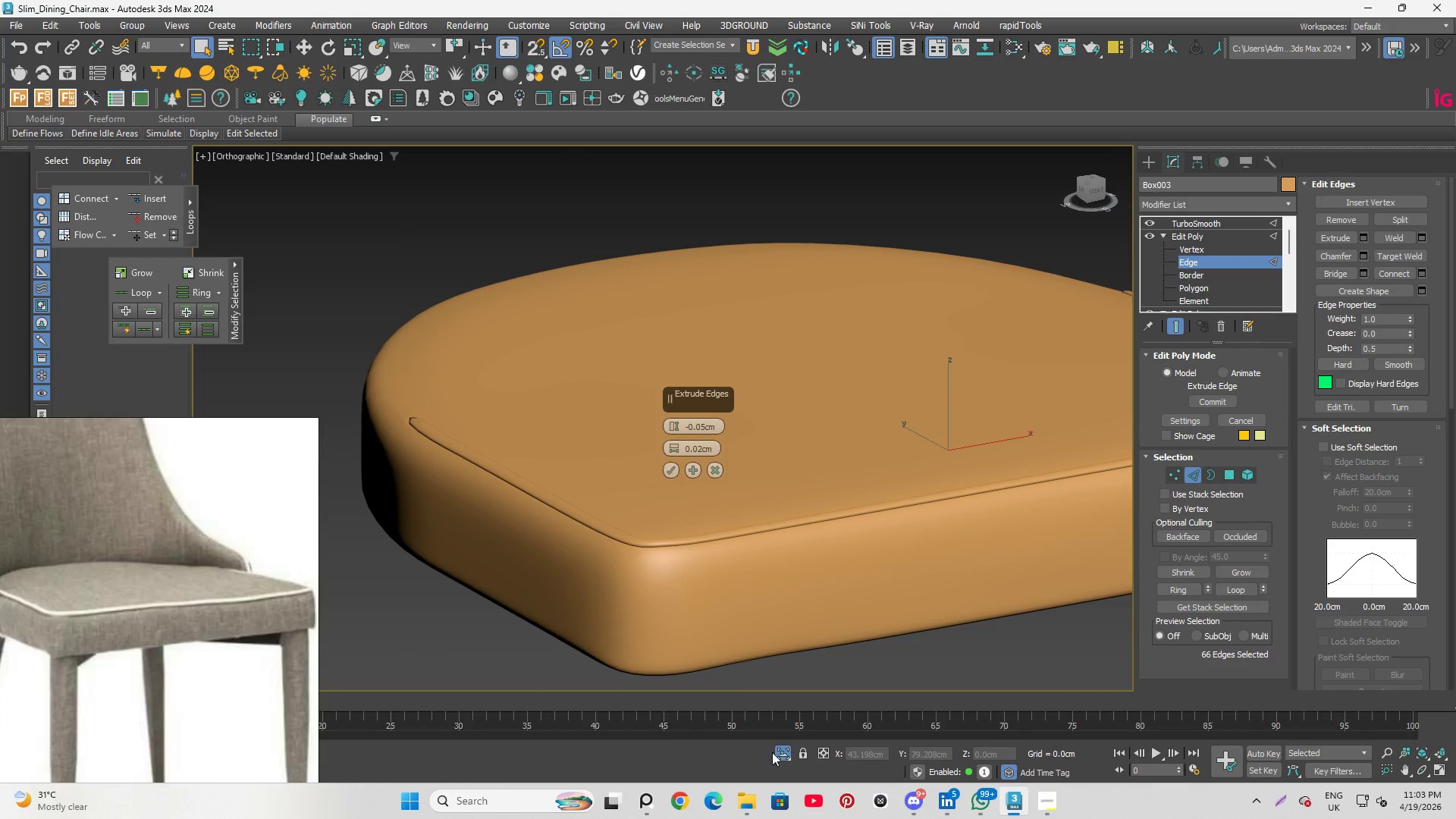 
left_click([786, 750])
 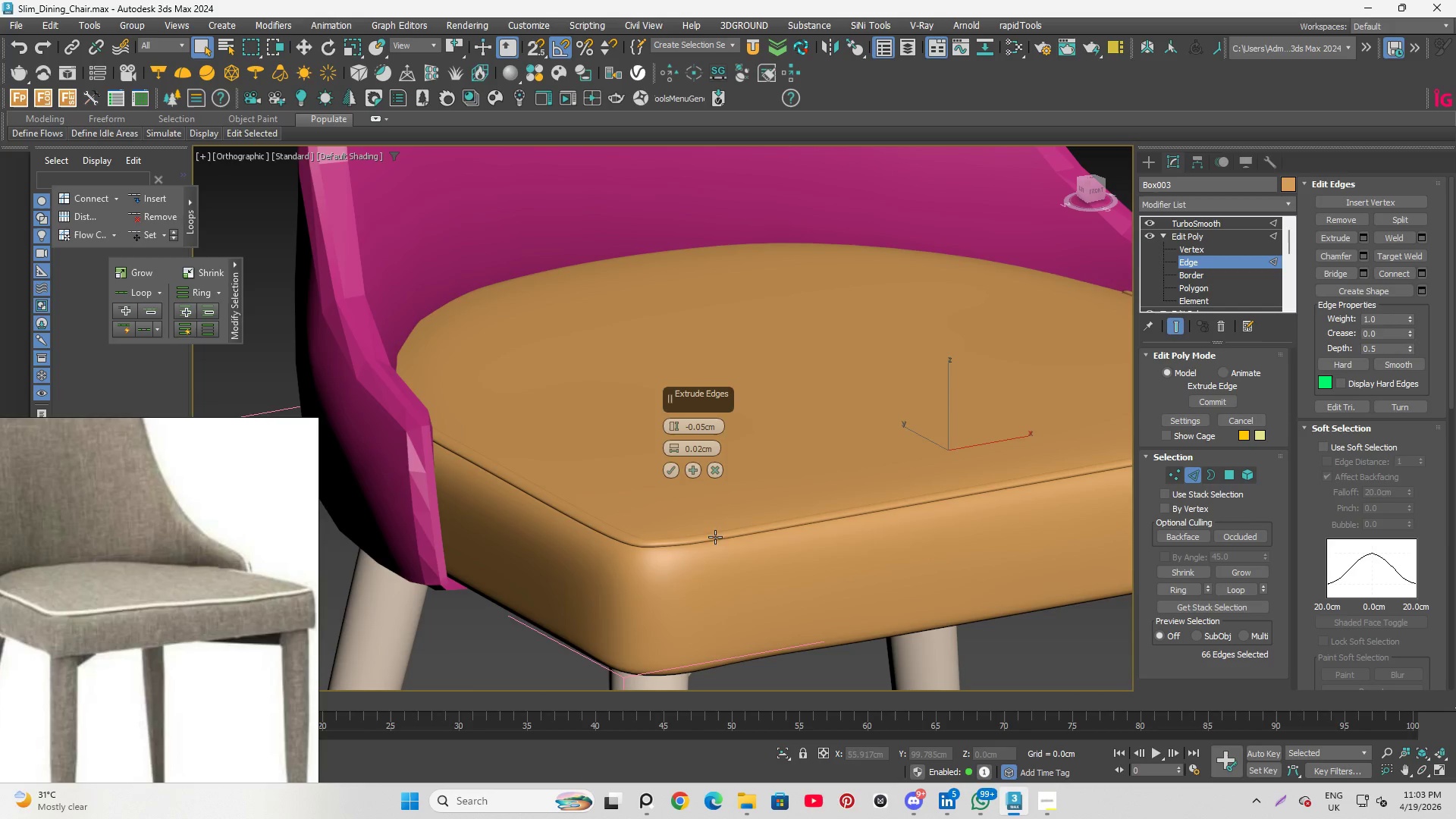 
hold_key(key=AltLeft, duration=1.3)
scroll: coordinate [523, 403], scroll_direction: up, amount: 2.0
 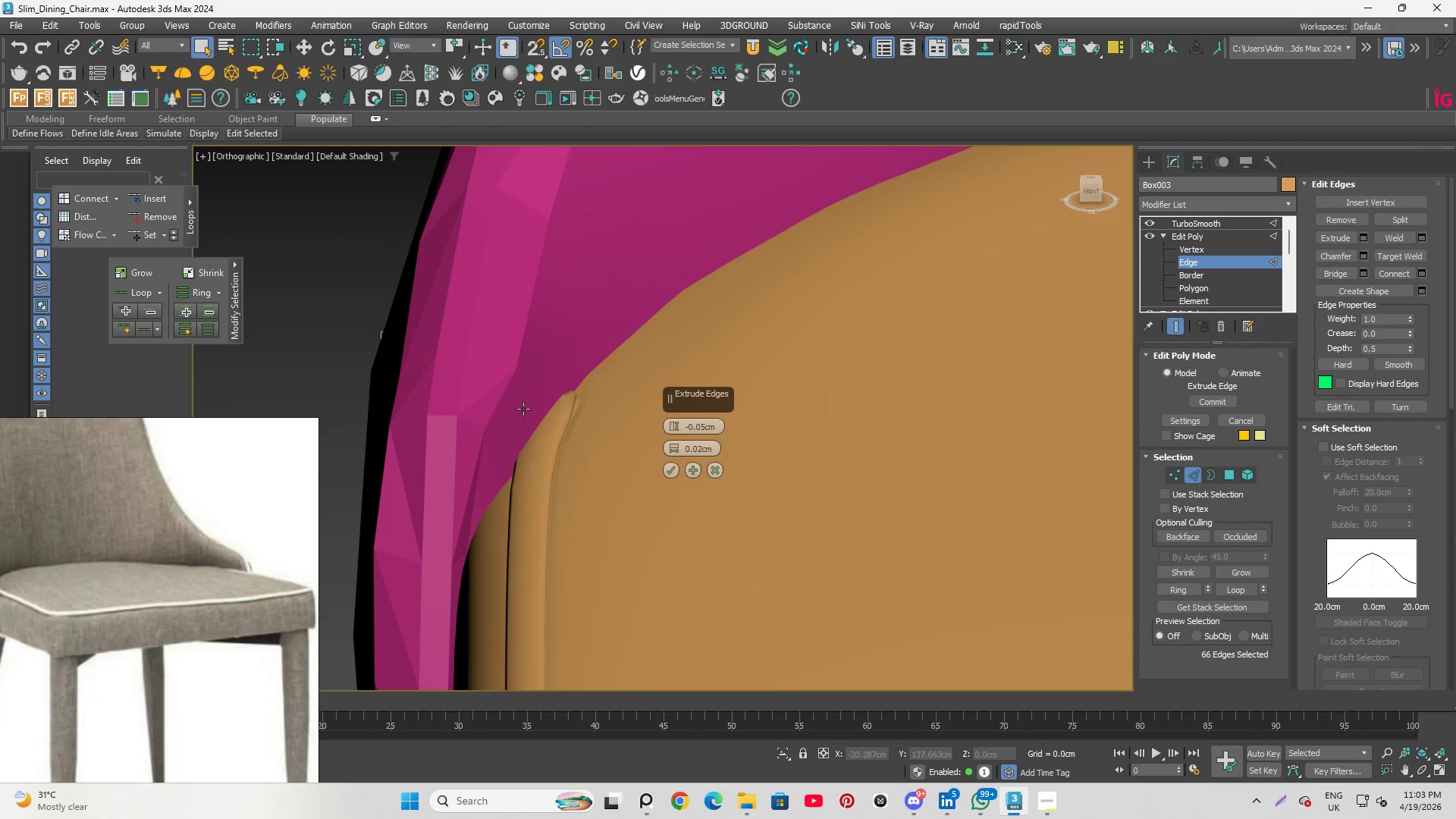 
hold_key(key=AltLeft, duration=1.44)
 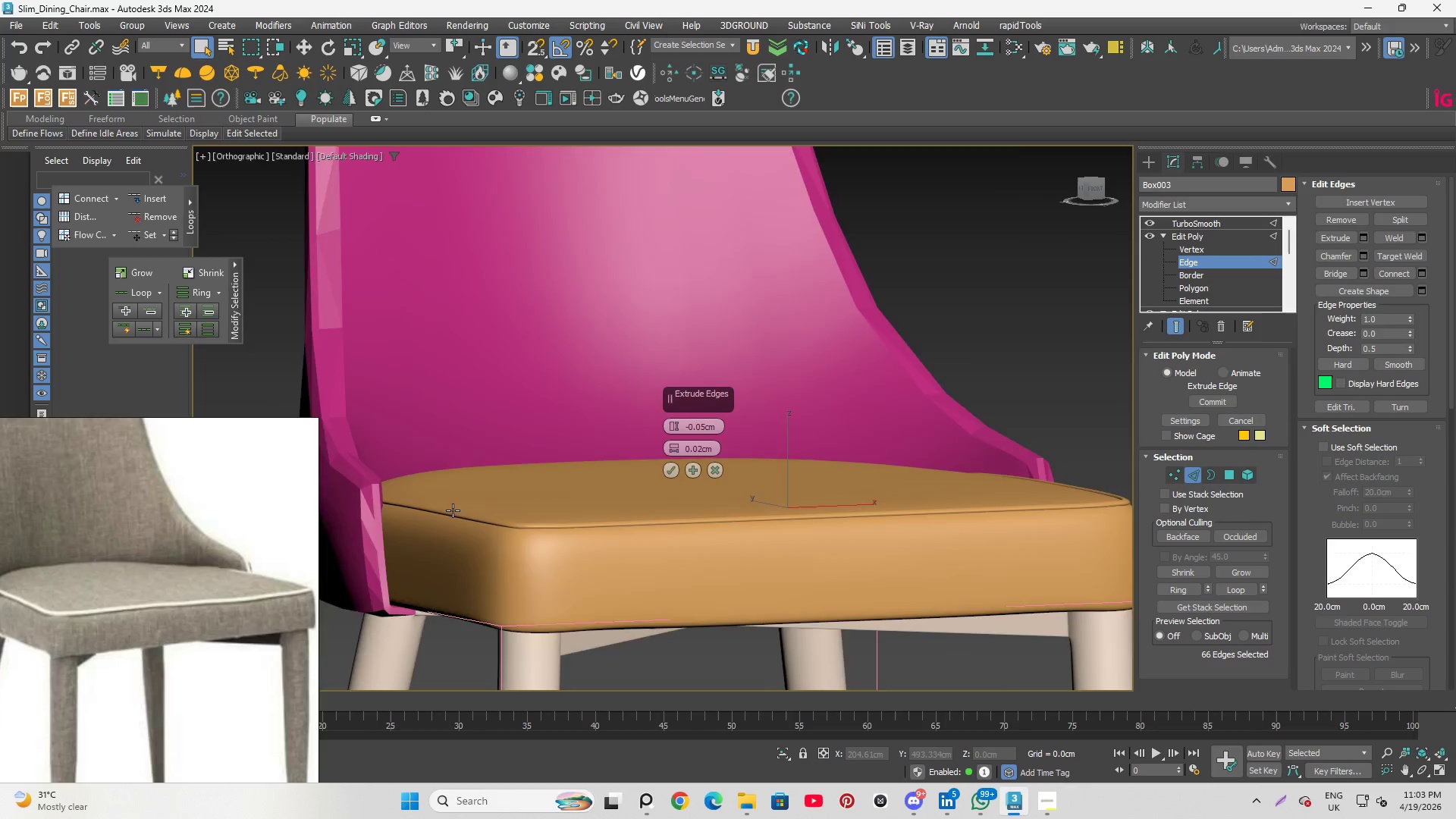 
scroll: coordinate [520, 390], scroll_direction: down, amount: 4.0
 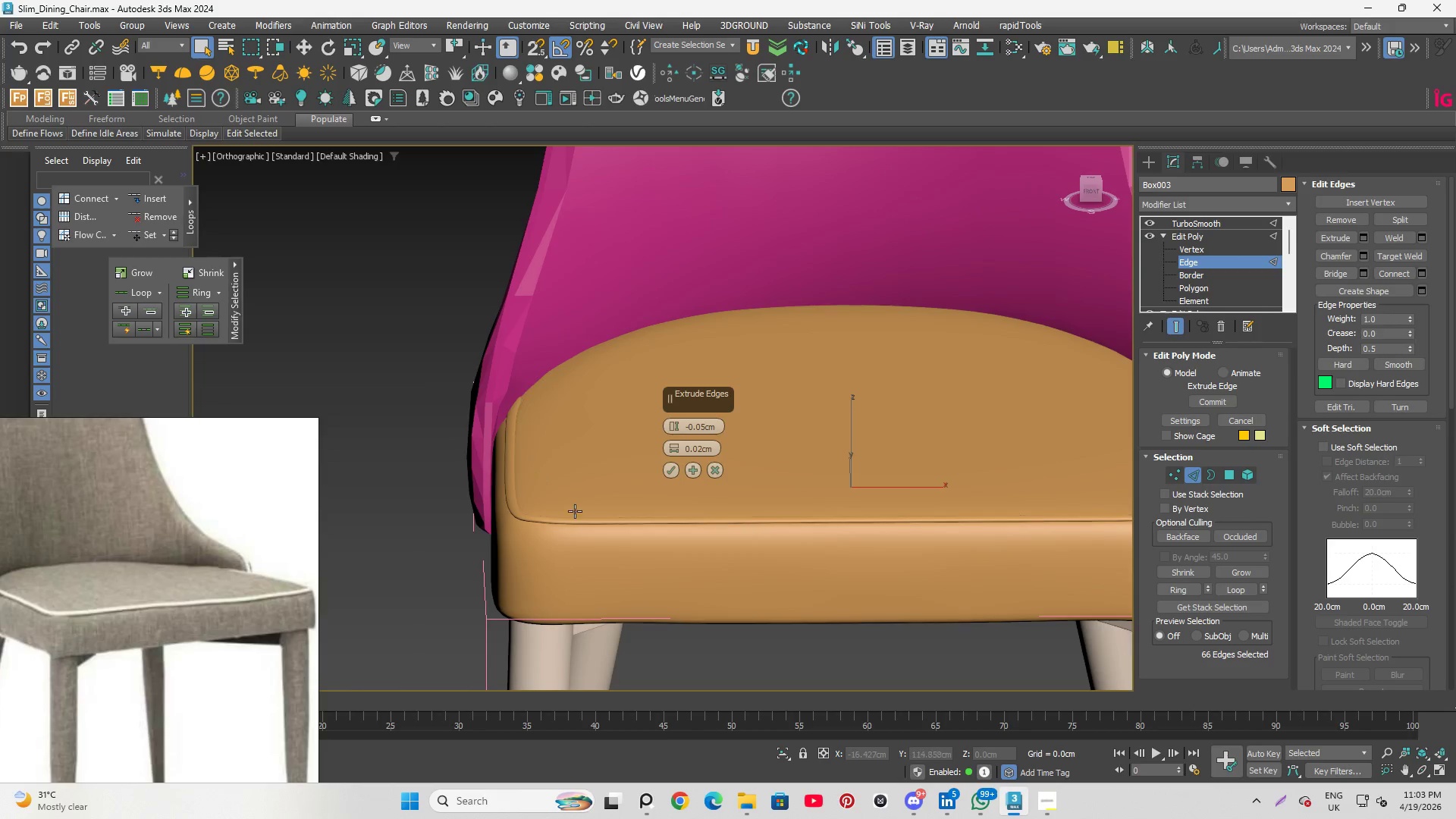 
scroll: coordinate [550, 541], scroll_direction: up, amount: 4.0
 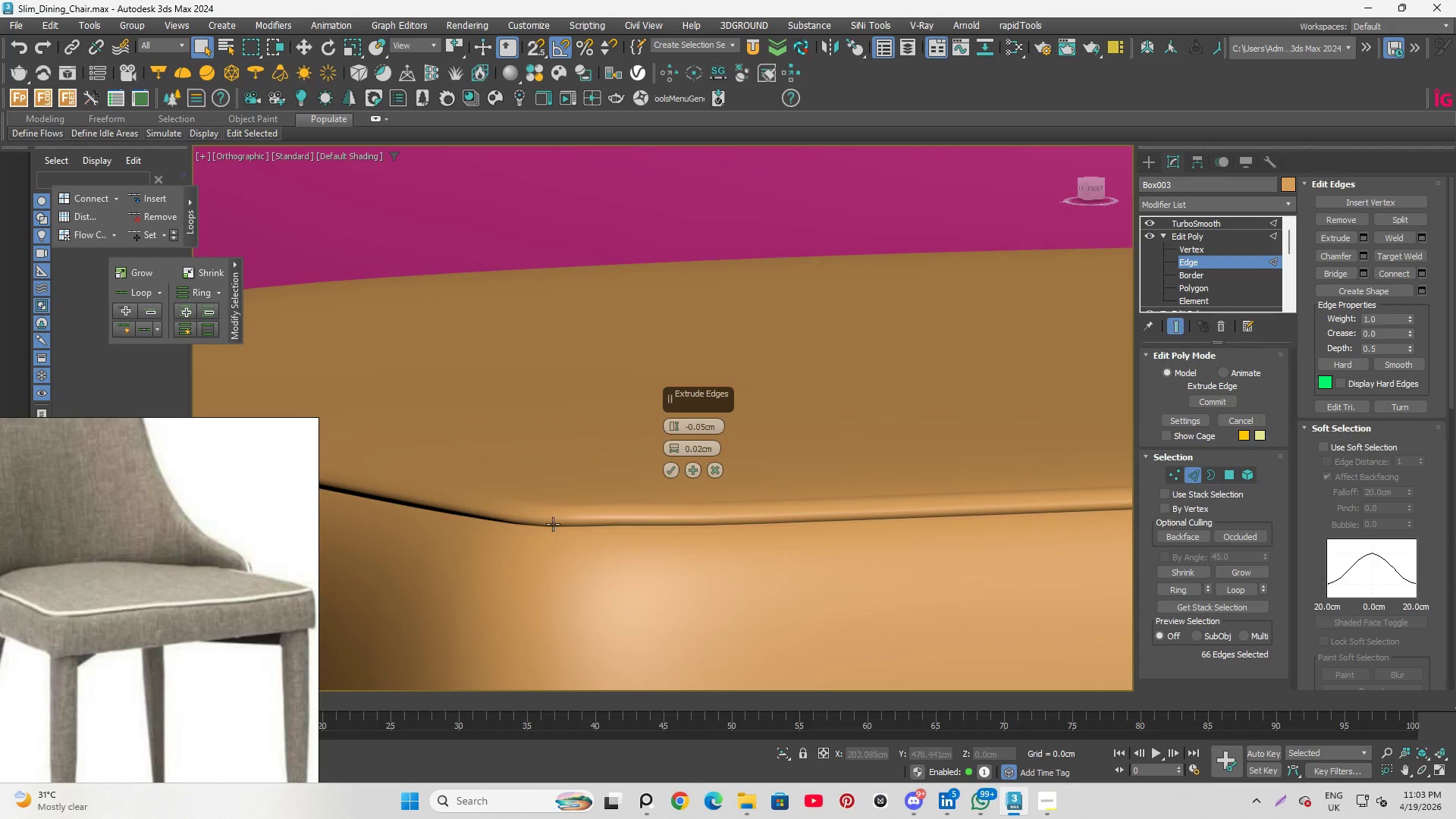 
hold_key(key=AltLeft, duration=3.61)
 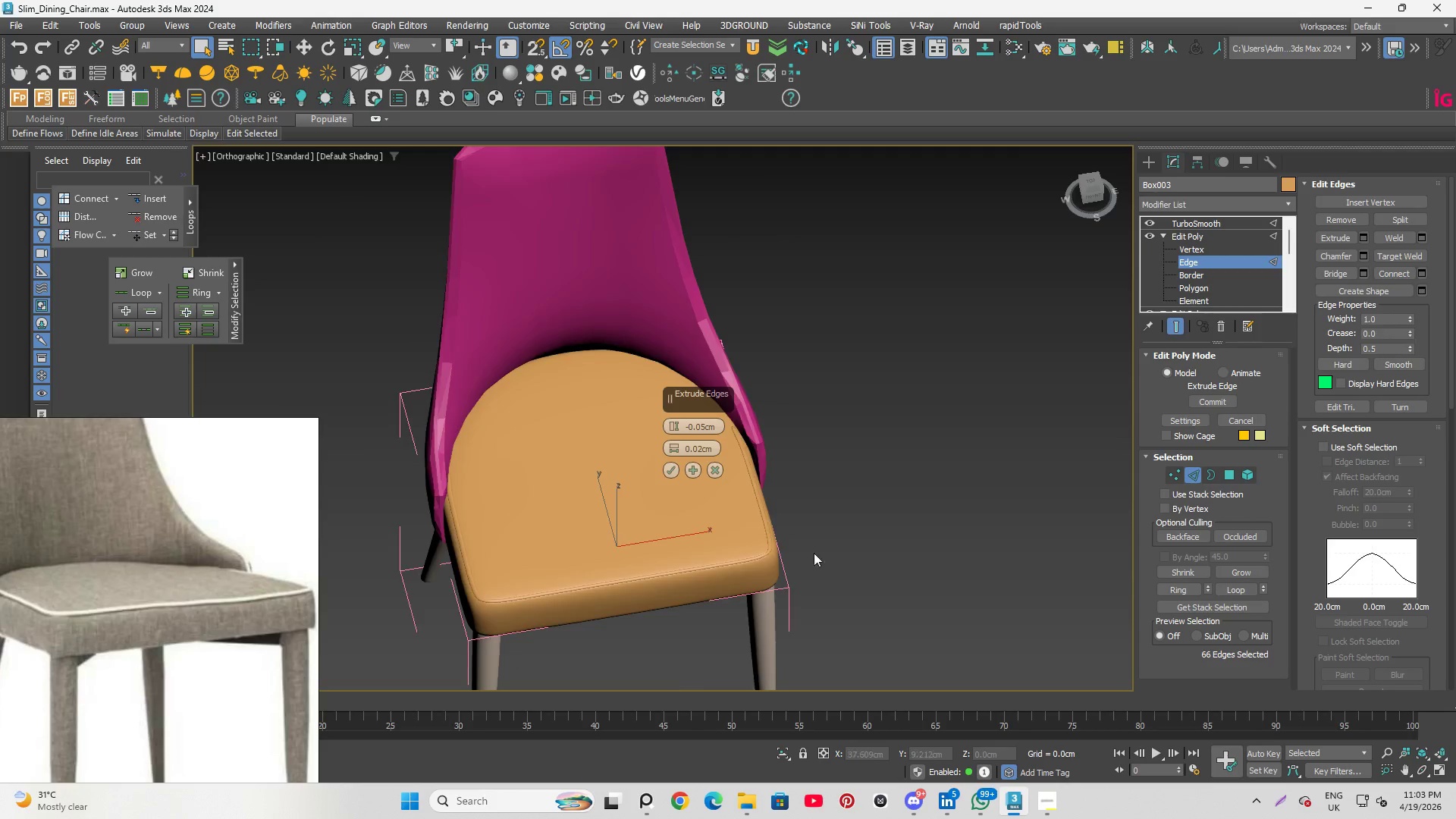 
scroll: coordinate [458, 633], scroll_direction: down, amount: 7.0
 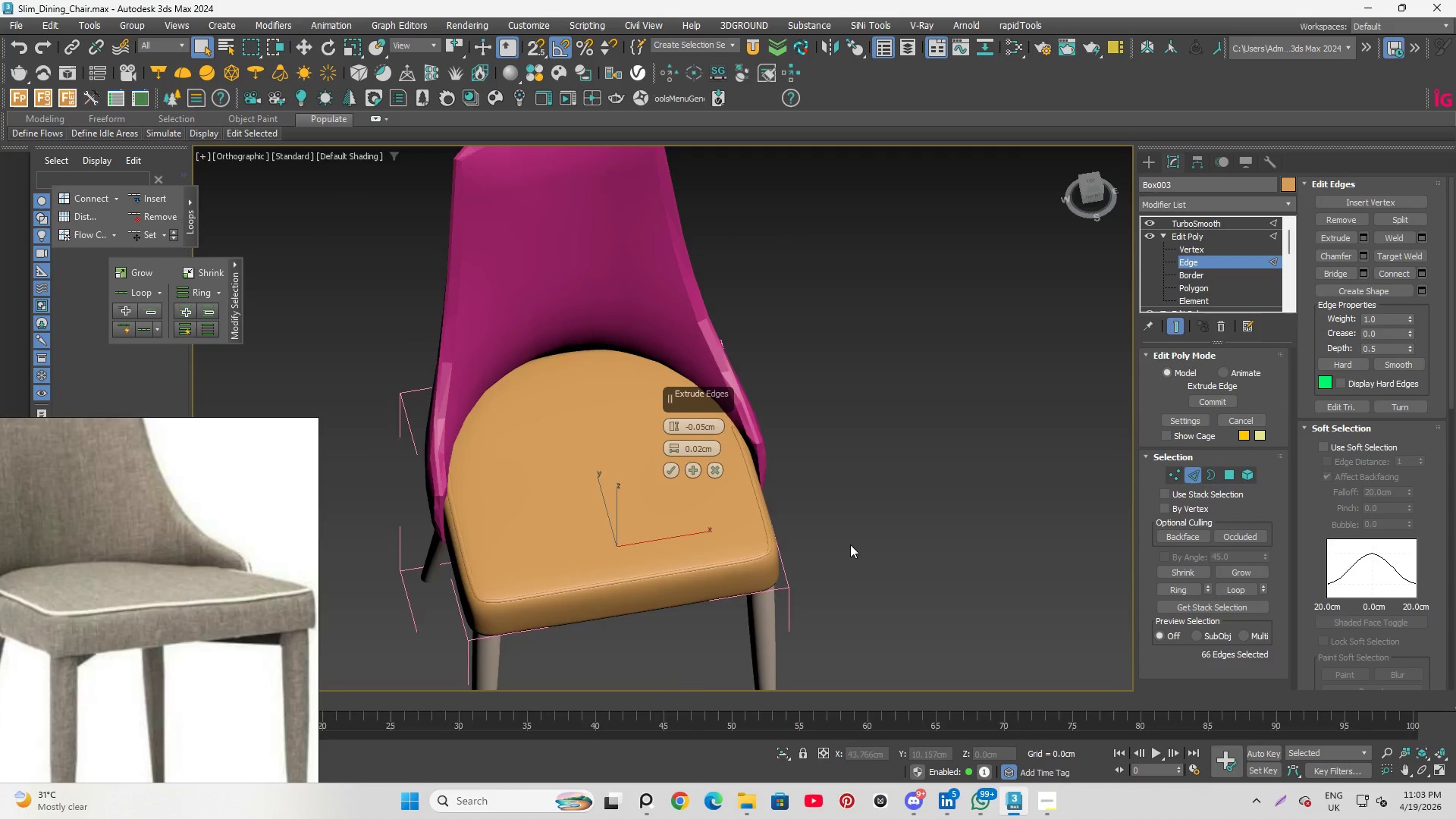 
scroll: coordinate [745, 531], scroll_direction: up, amount: 5.0
 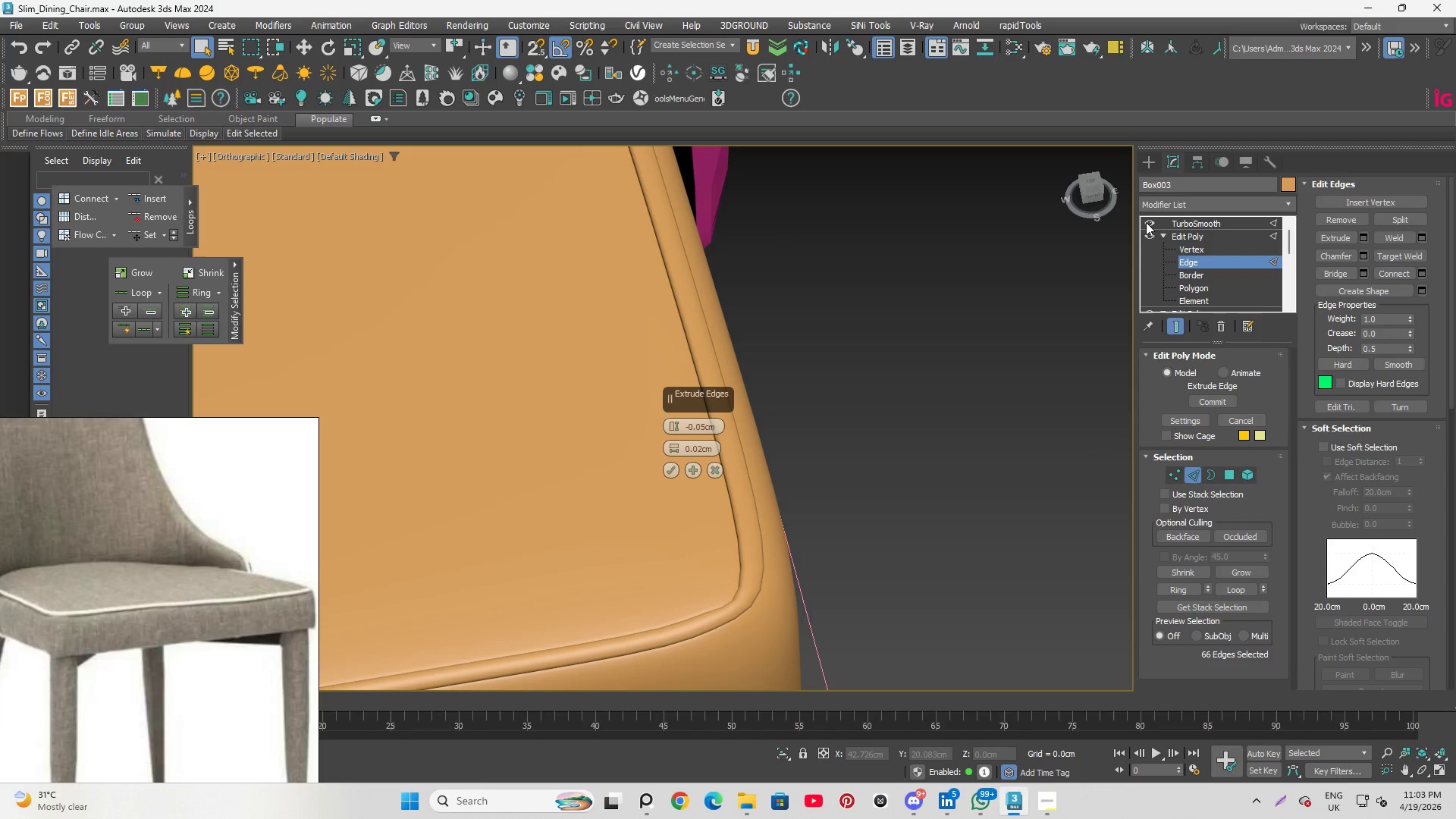 
left_click([1145, 221])
 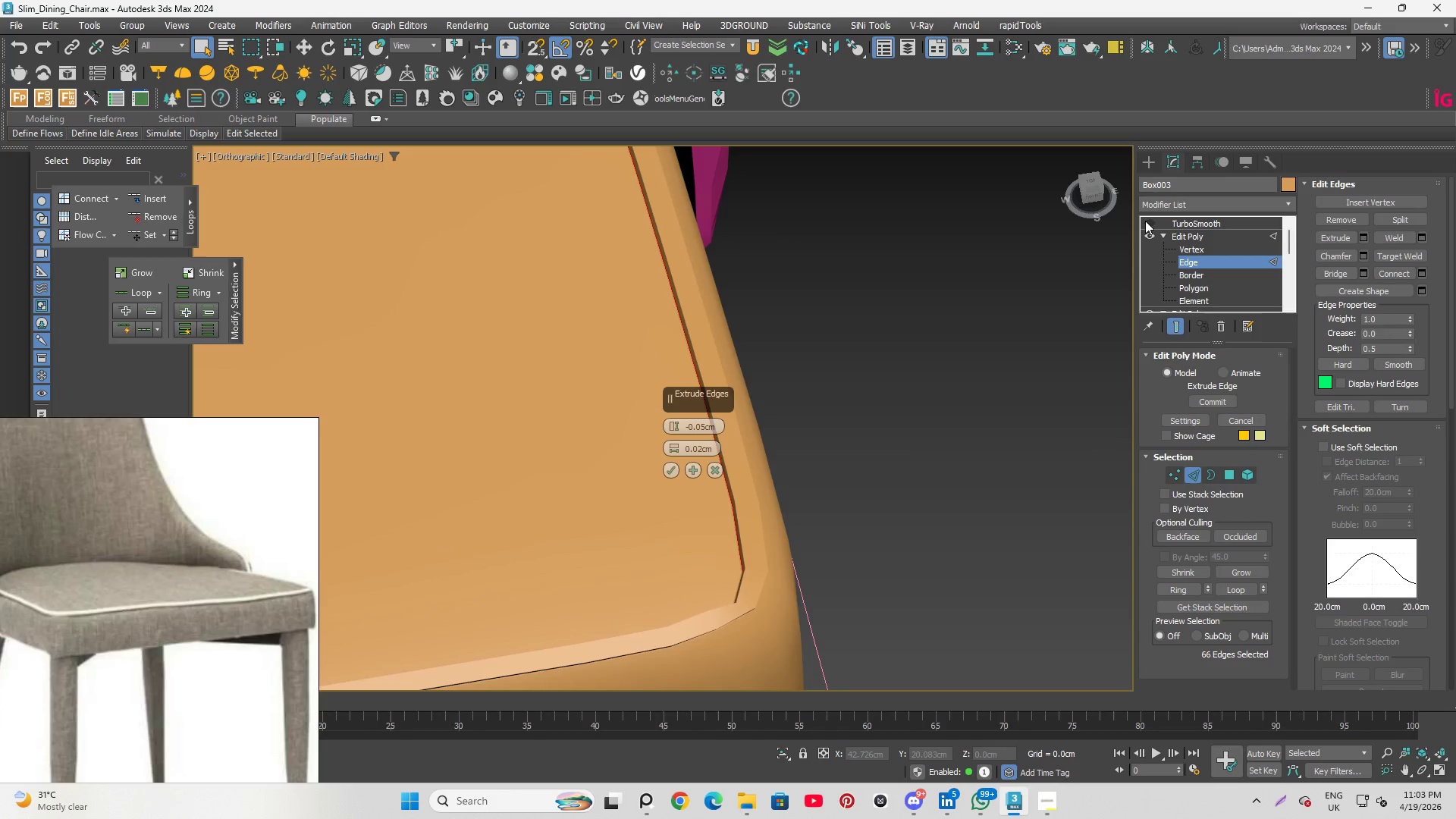 
left_click([1145, 221])
 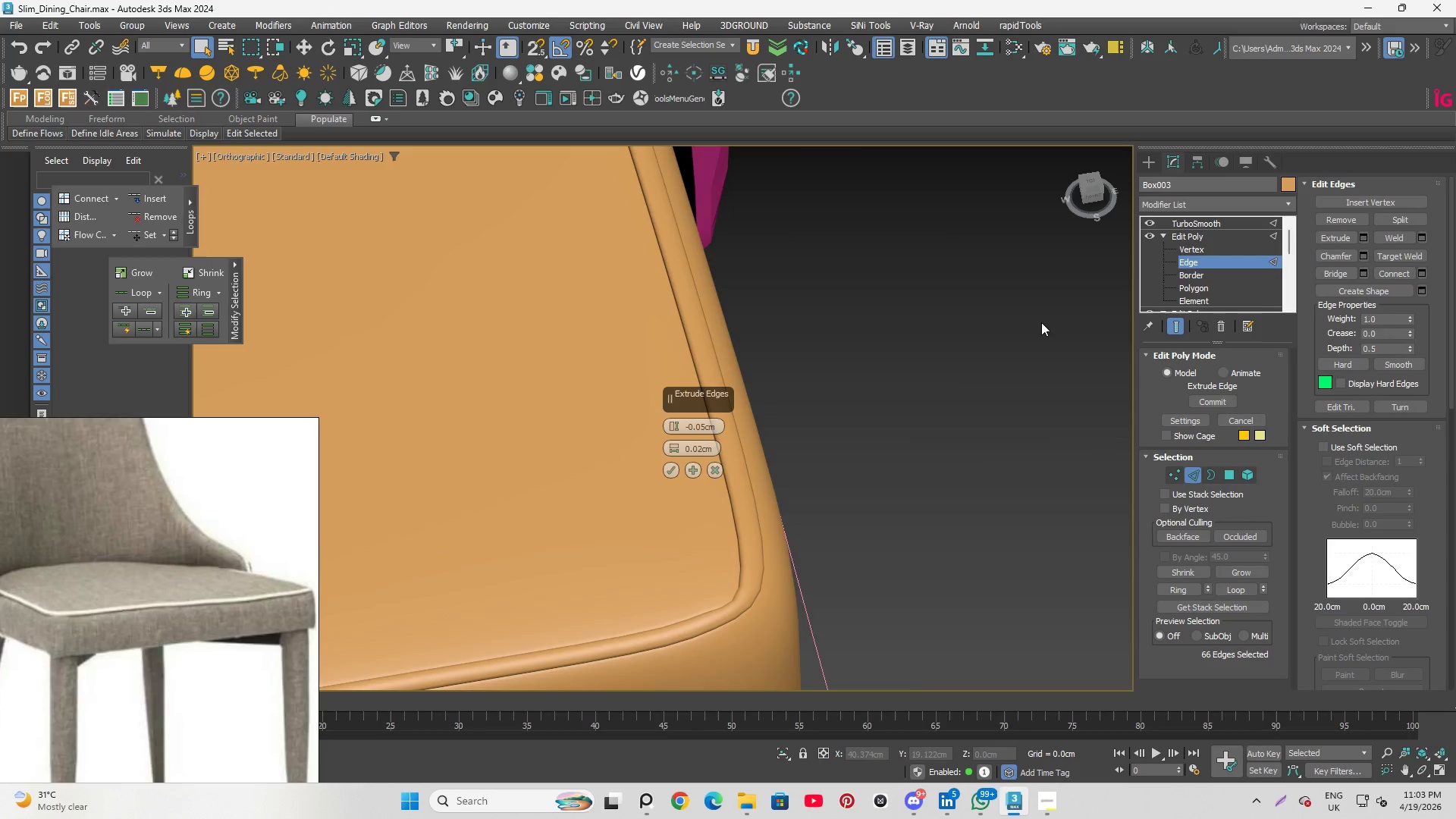 
scroll: coordinate [1037, 418], scroll_direction: down, amount: 4.0
 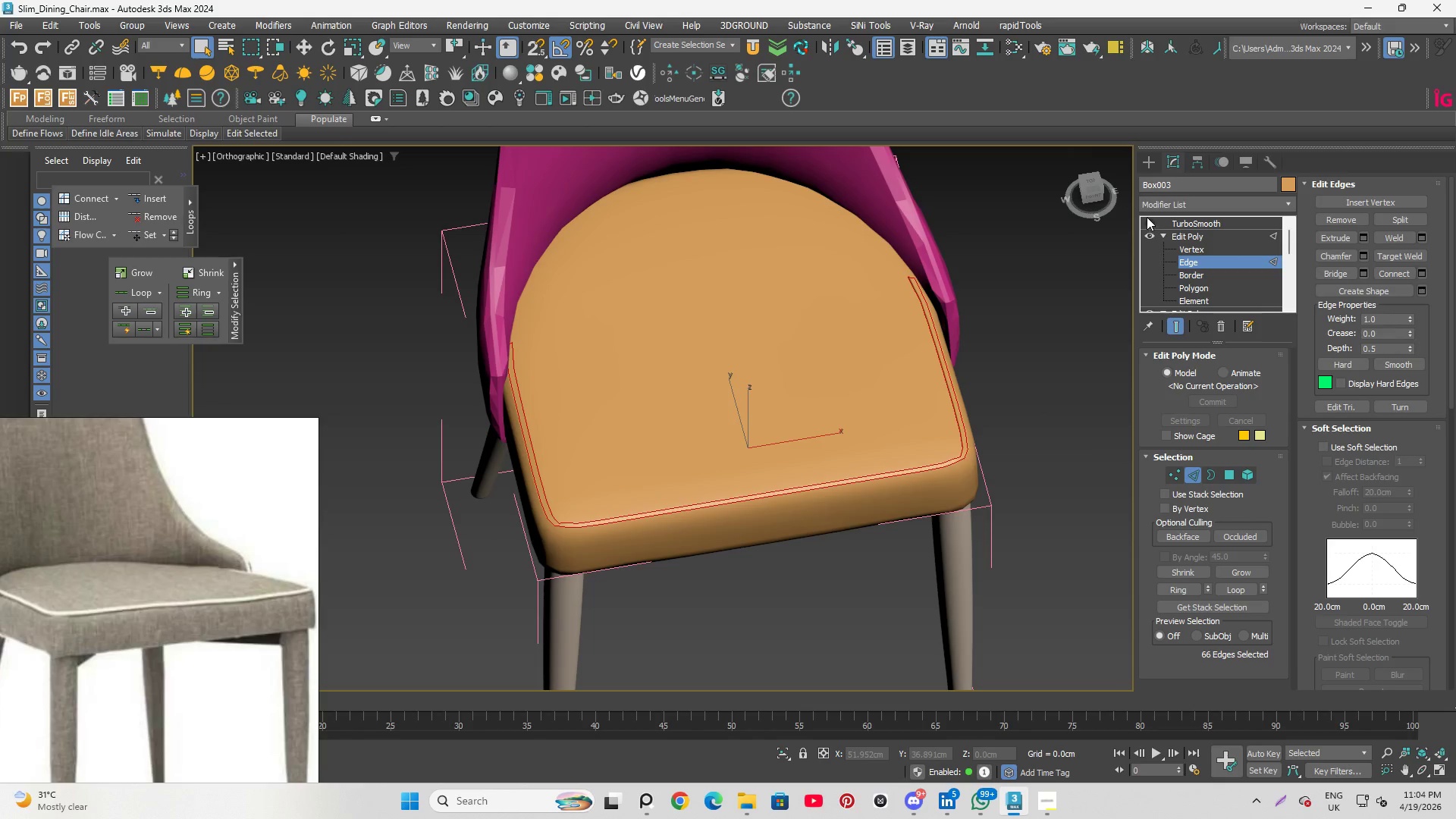 
wait(5.84)
 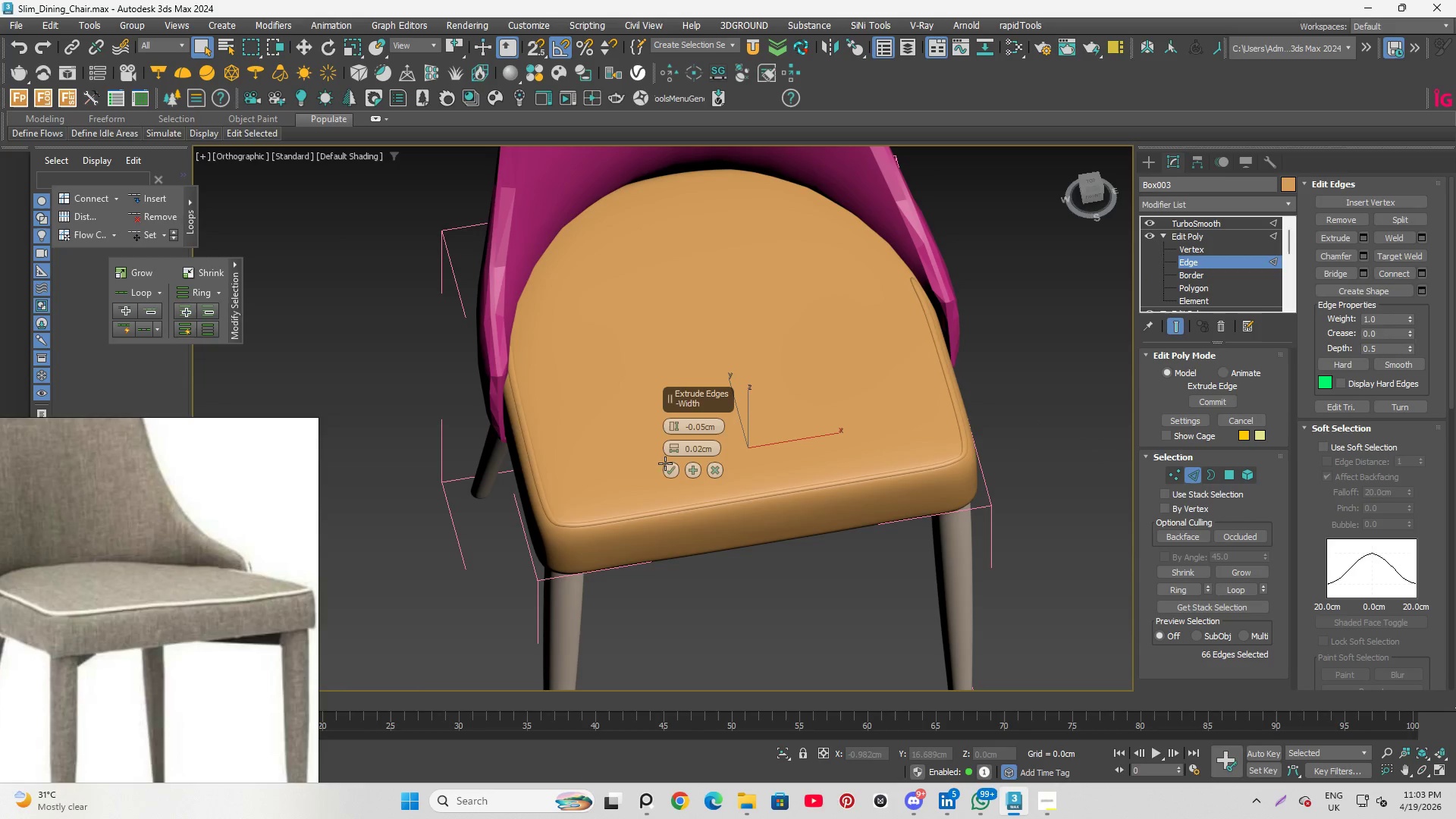 
scroll: coordinate [597, 390], scroll_direction: up, amount: 4.0
 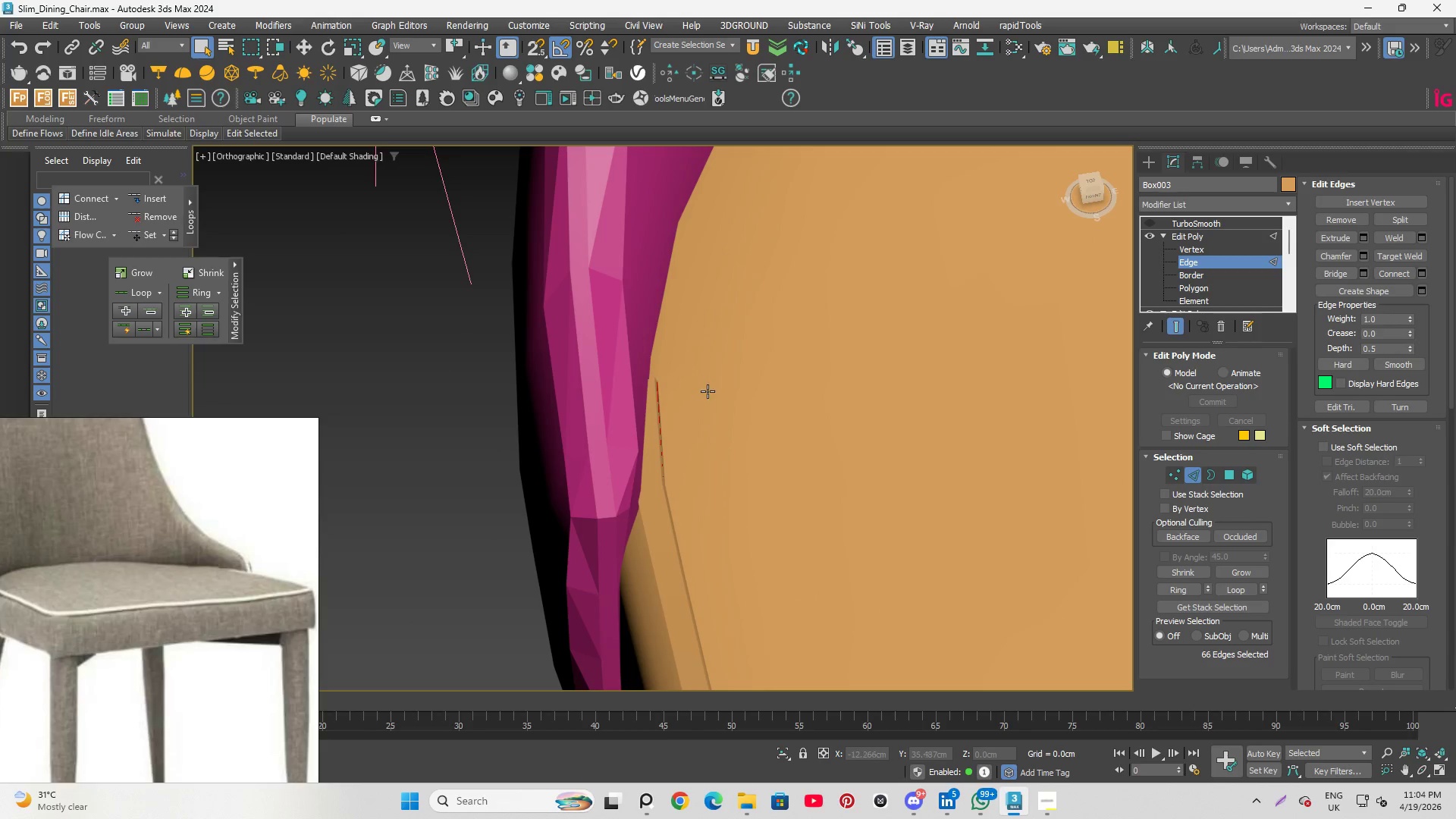 
scroll: coordinate [707, 400], scroll_direction: down, amount: 2.0
 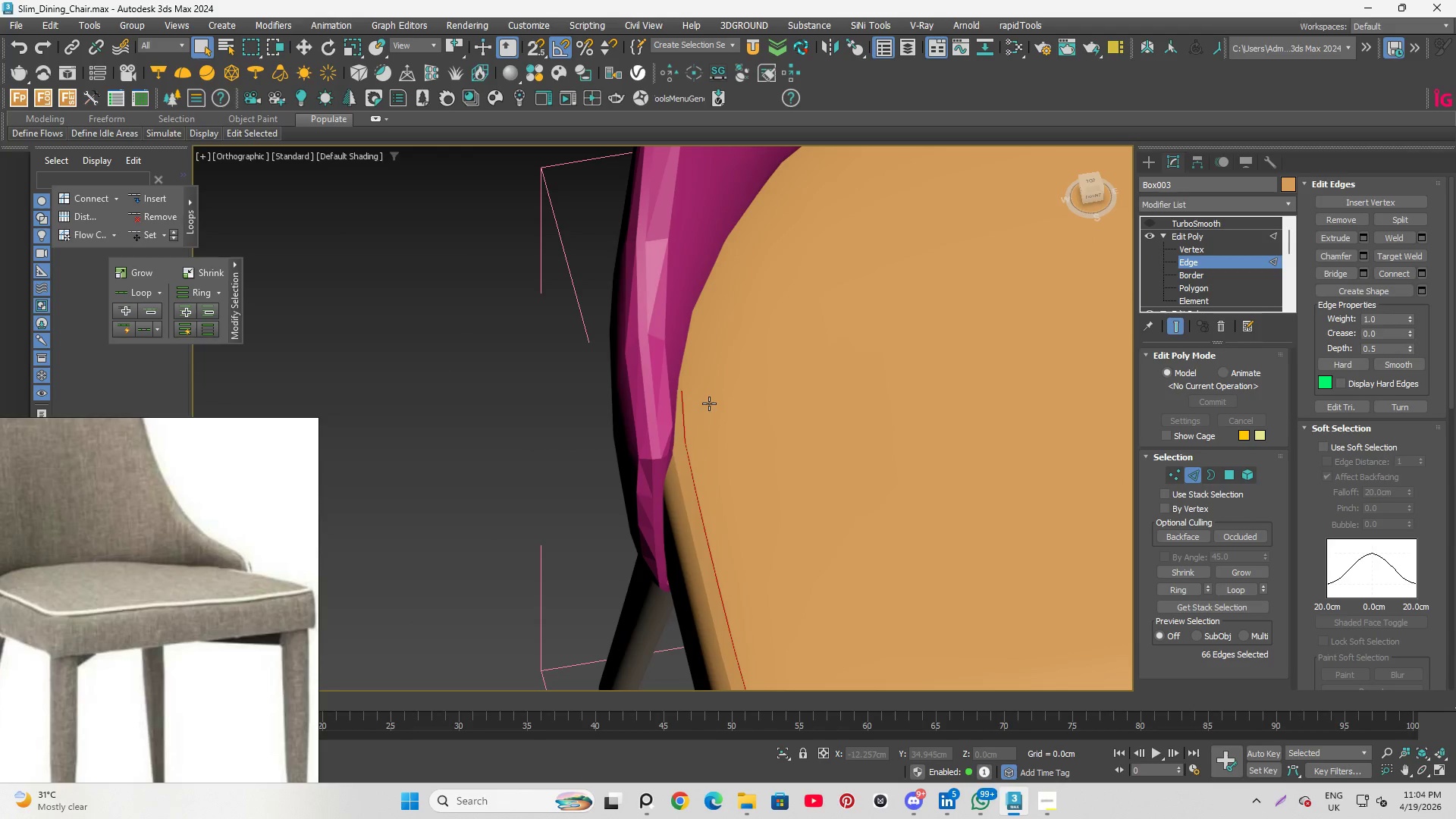 
key(Alt+Q)
 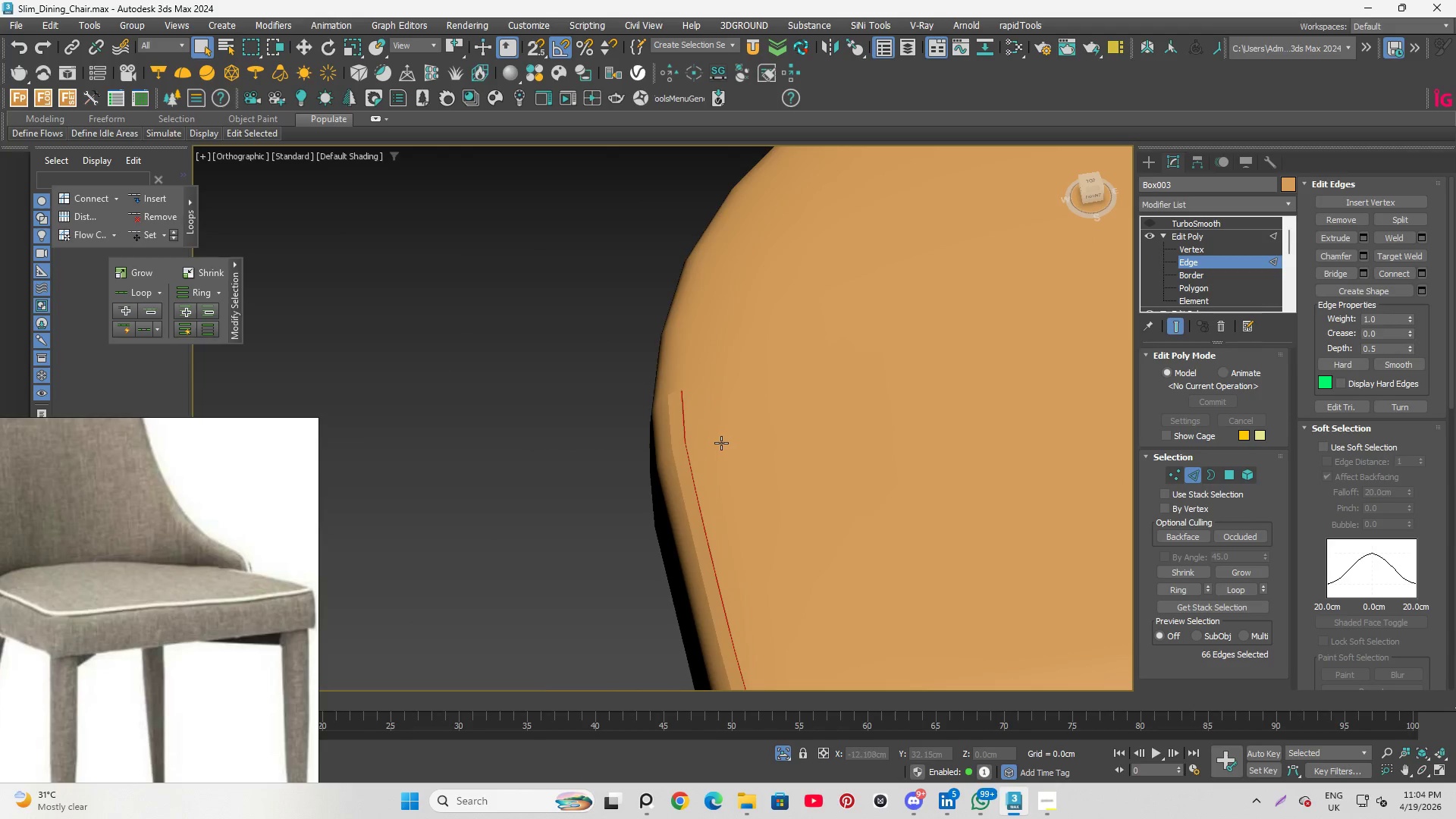 
hold_key(key=AltLeft, duration=0.78)
 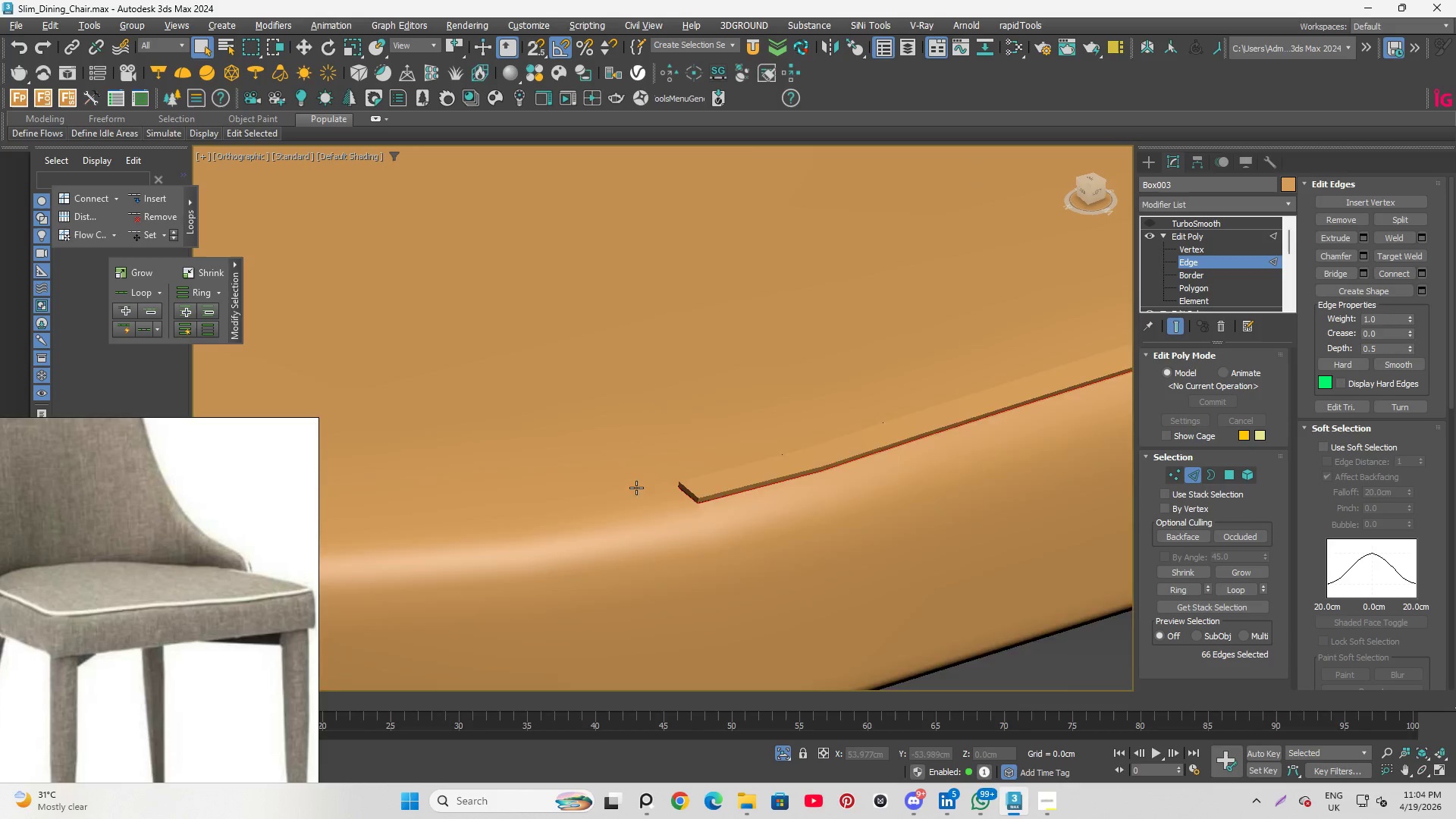 
scroll: coordinate [729, 496], scroll_direction: up, amount: 6.0
 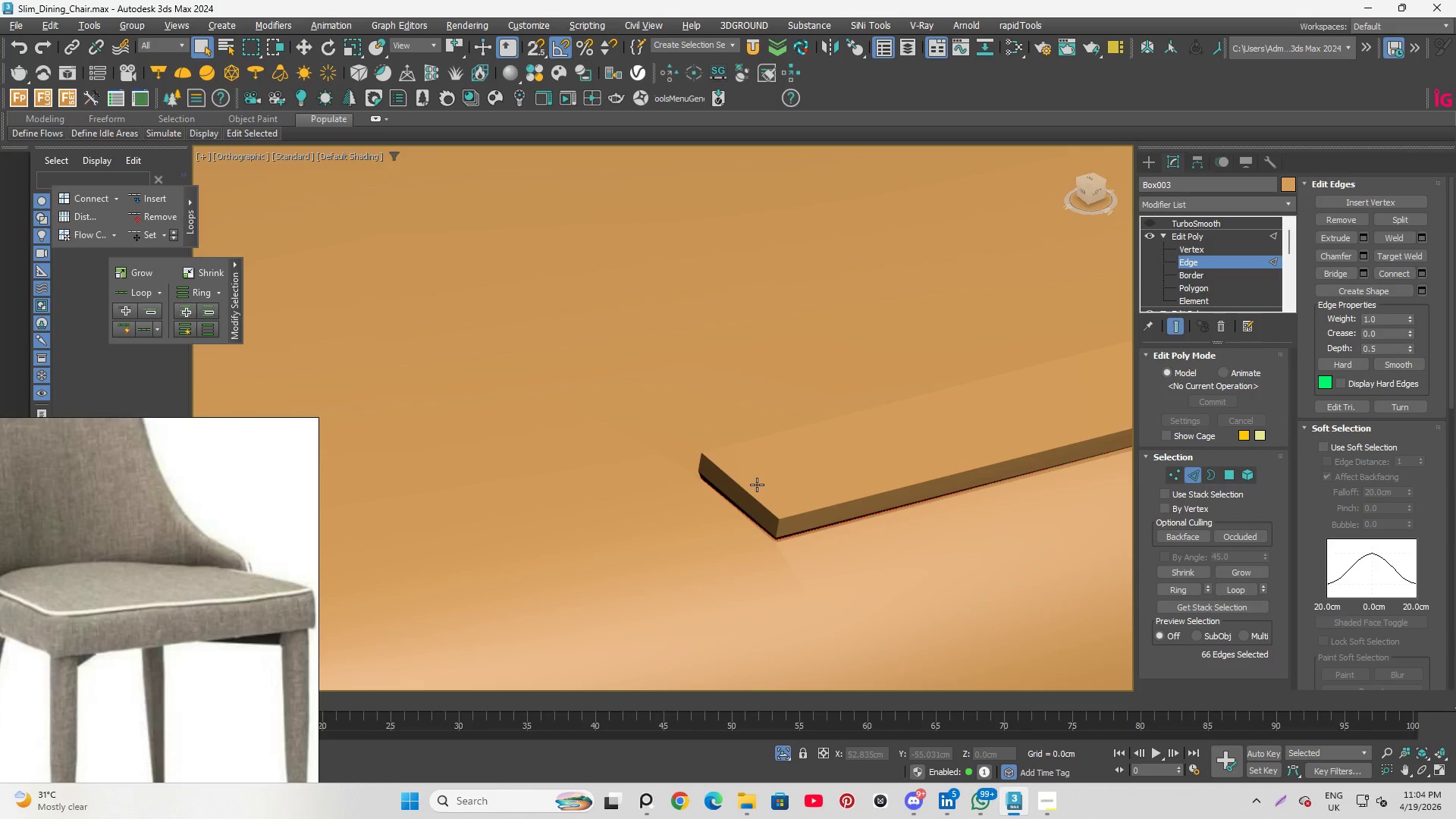 
key(F4)
 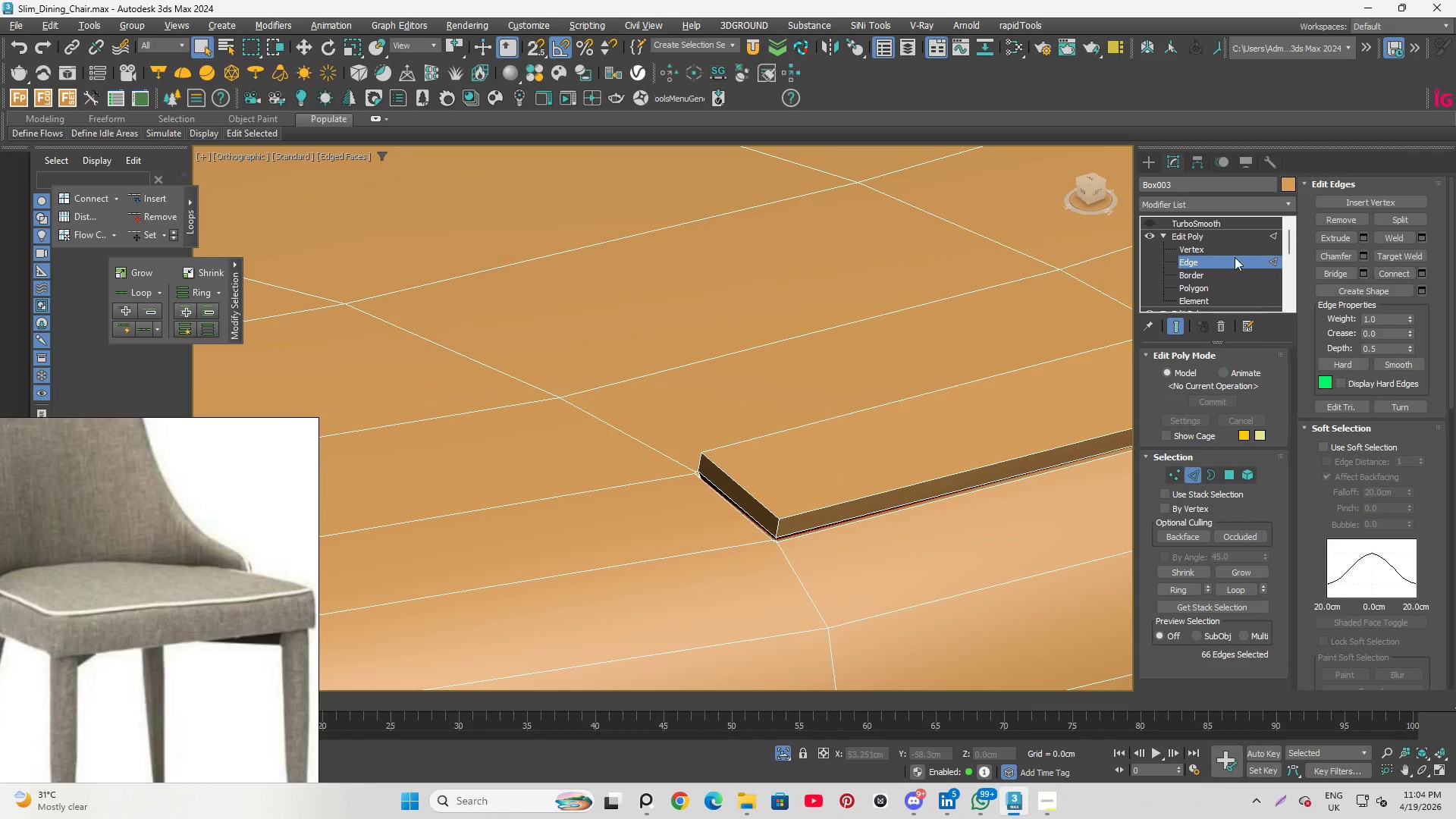 
scroll: coordinate [814, 397], scroll_direction: down, amount: 4.0
 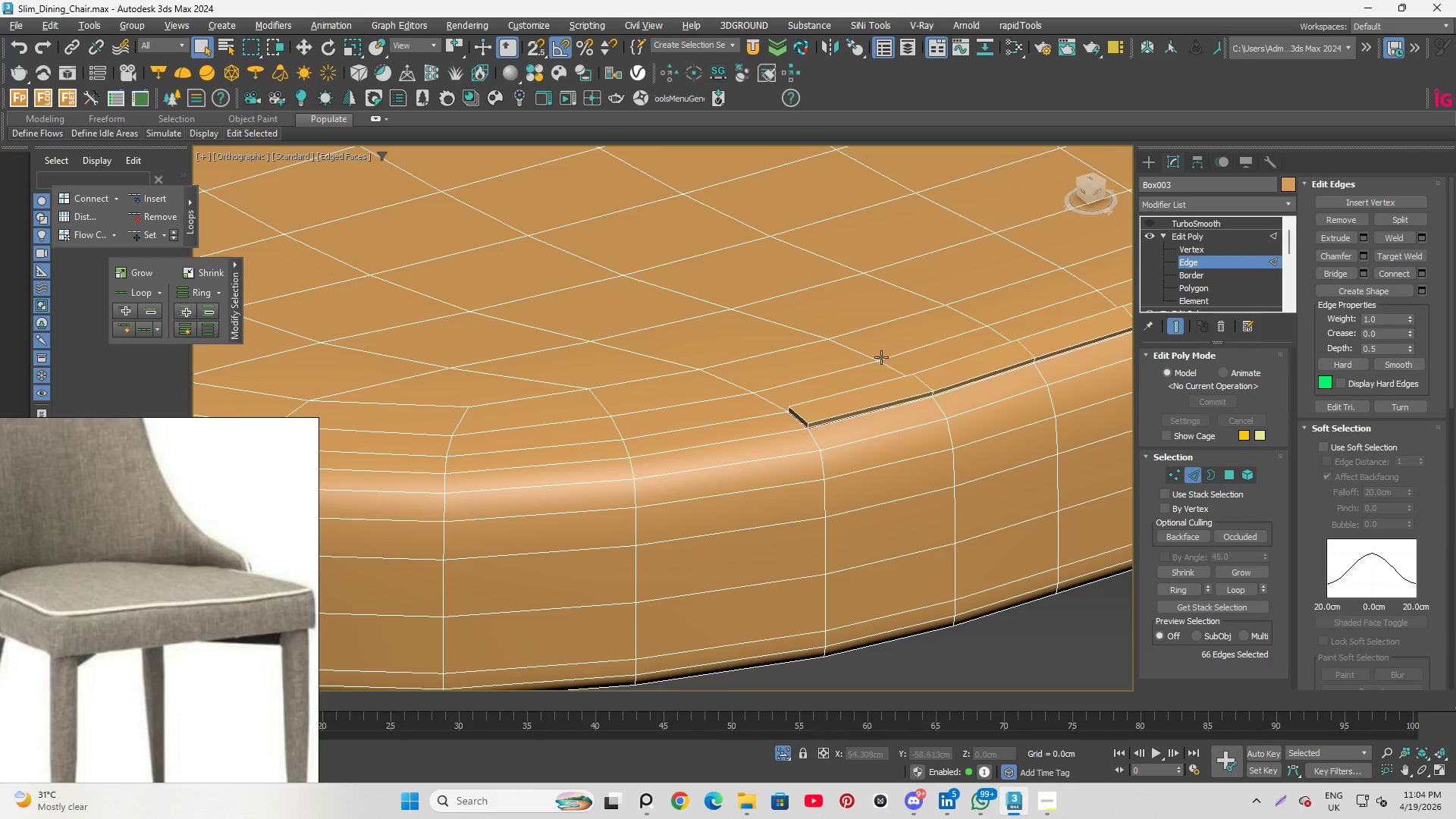 
left_click([795, 420])
 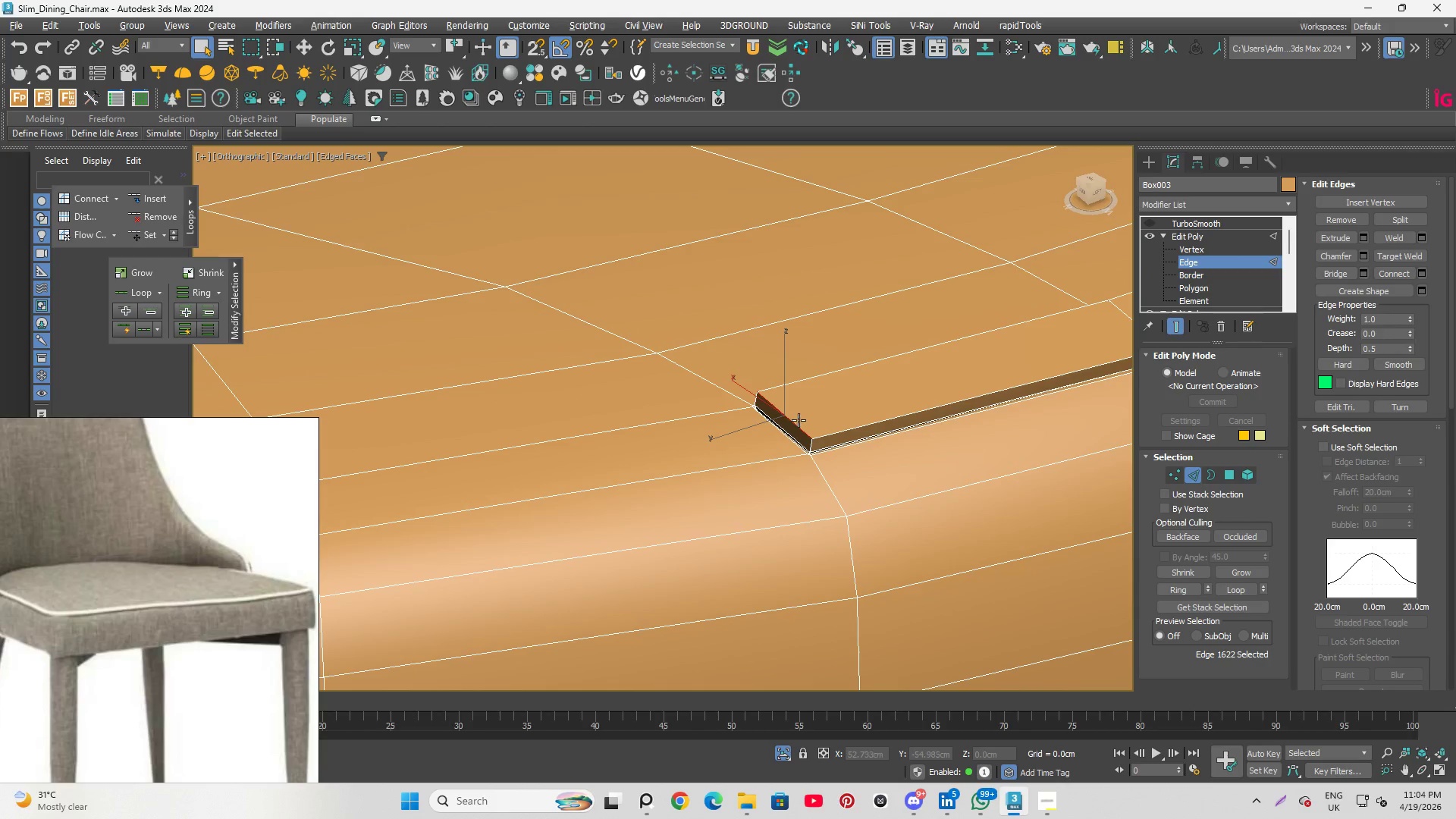 
scroll: coordinate [798, 419], scroll_direction: up, amount: 3.0
 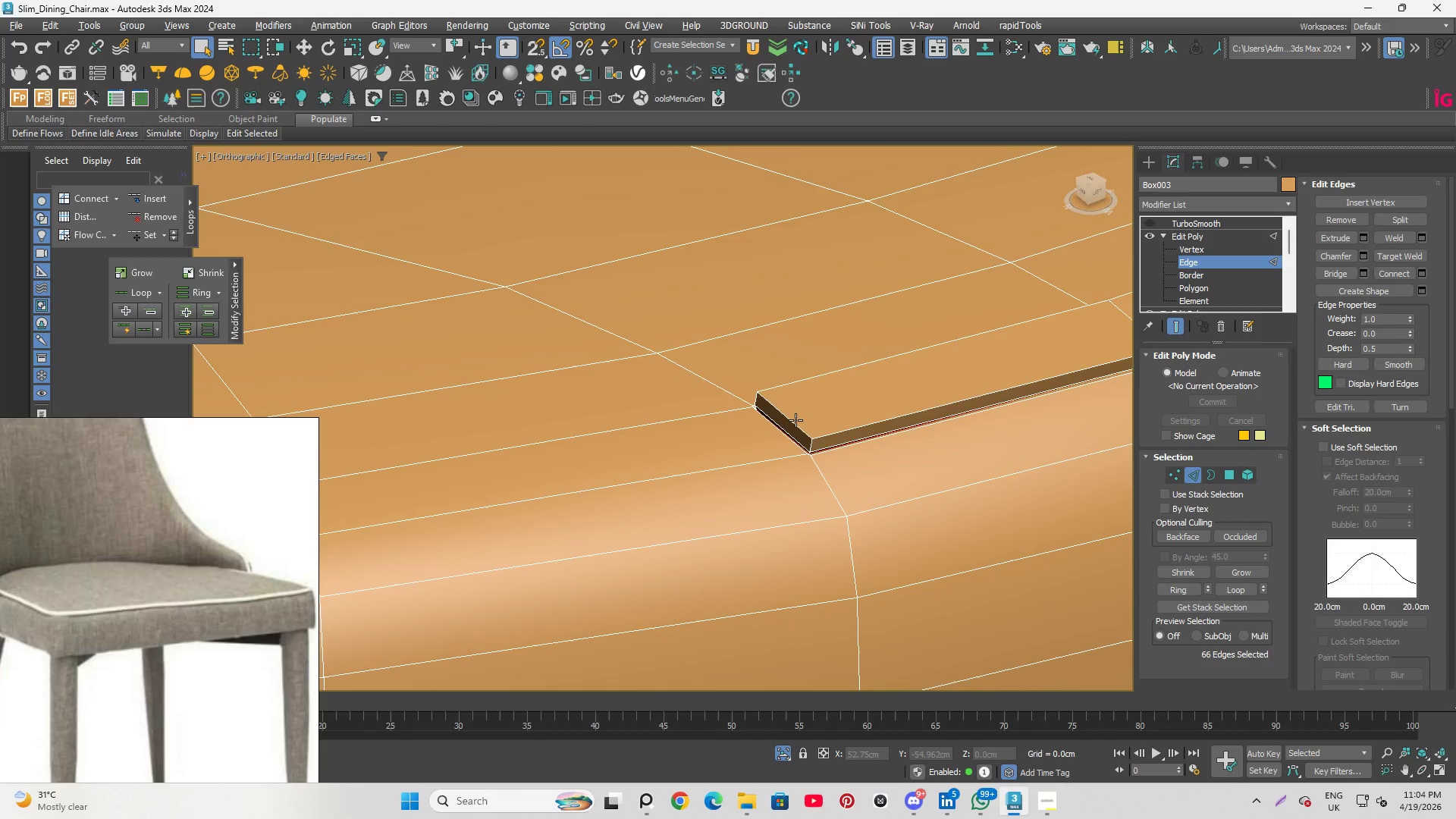 
key(Control+Backspace)
 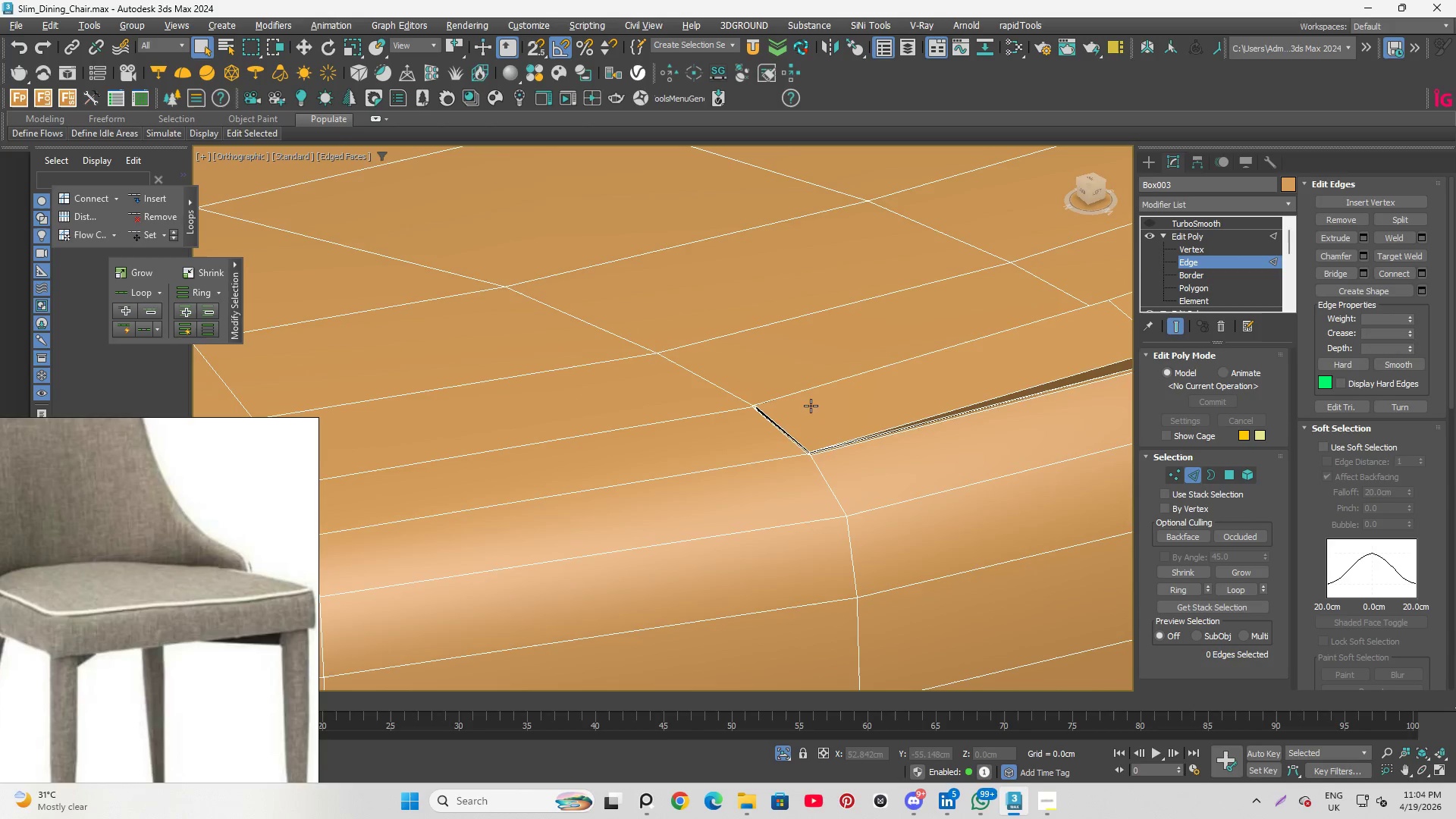 
hold_key(key=AltLeft, duration=0.81)
scroll: coordinate [834, 480], scroll_direction: down, amount: 7.0
 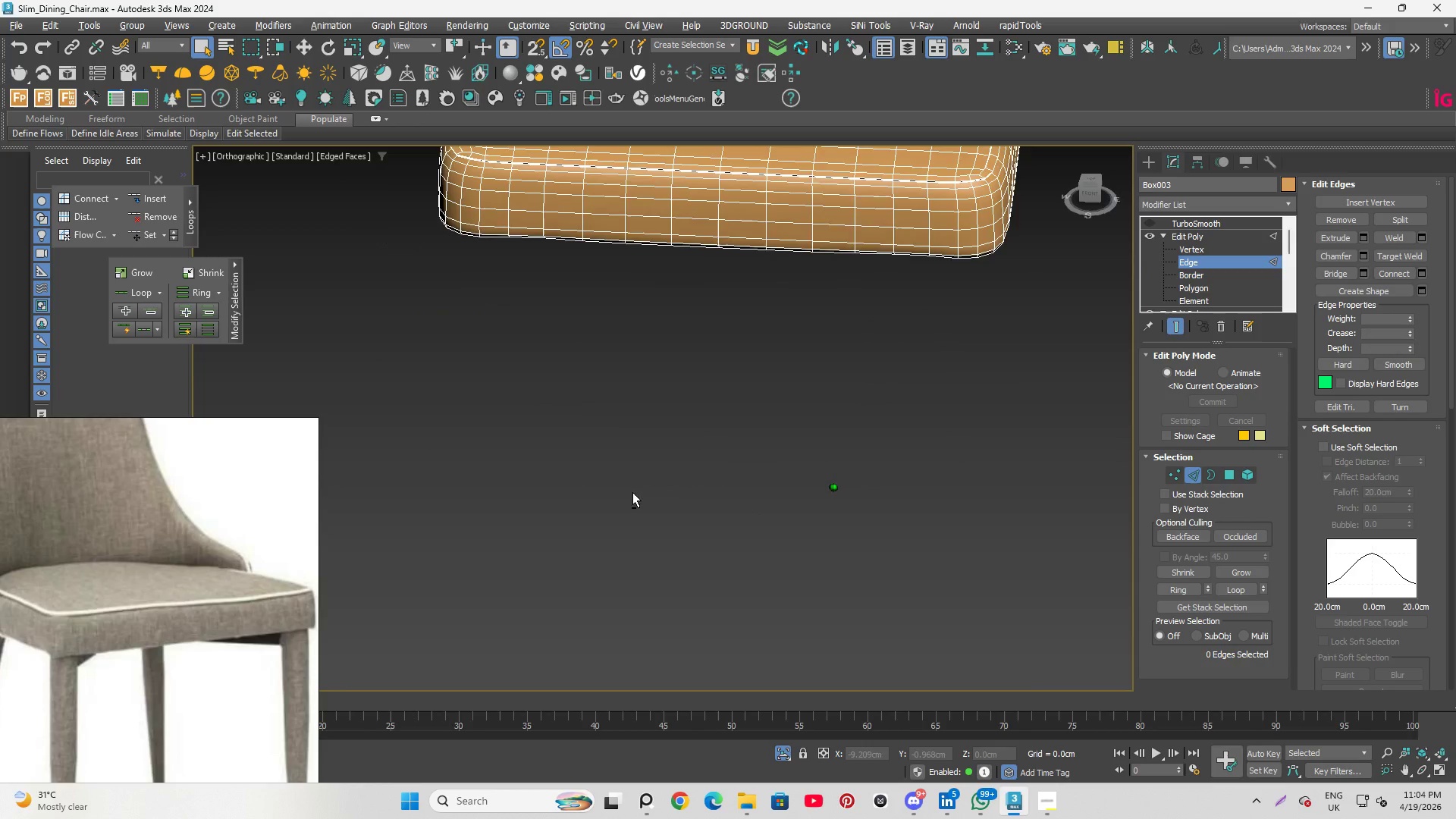 
scroll: coordinate [788, 462], scroll_direction: up, amount: 2.0
 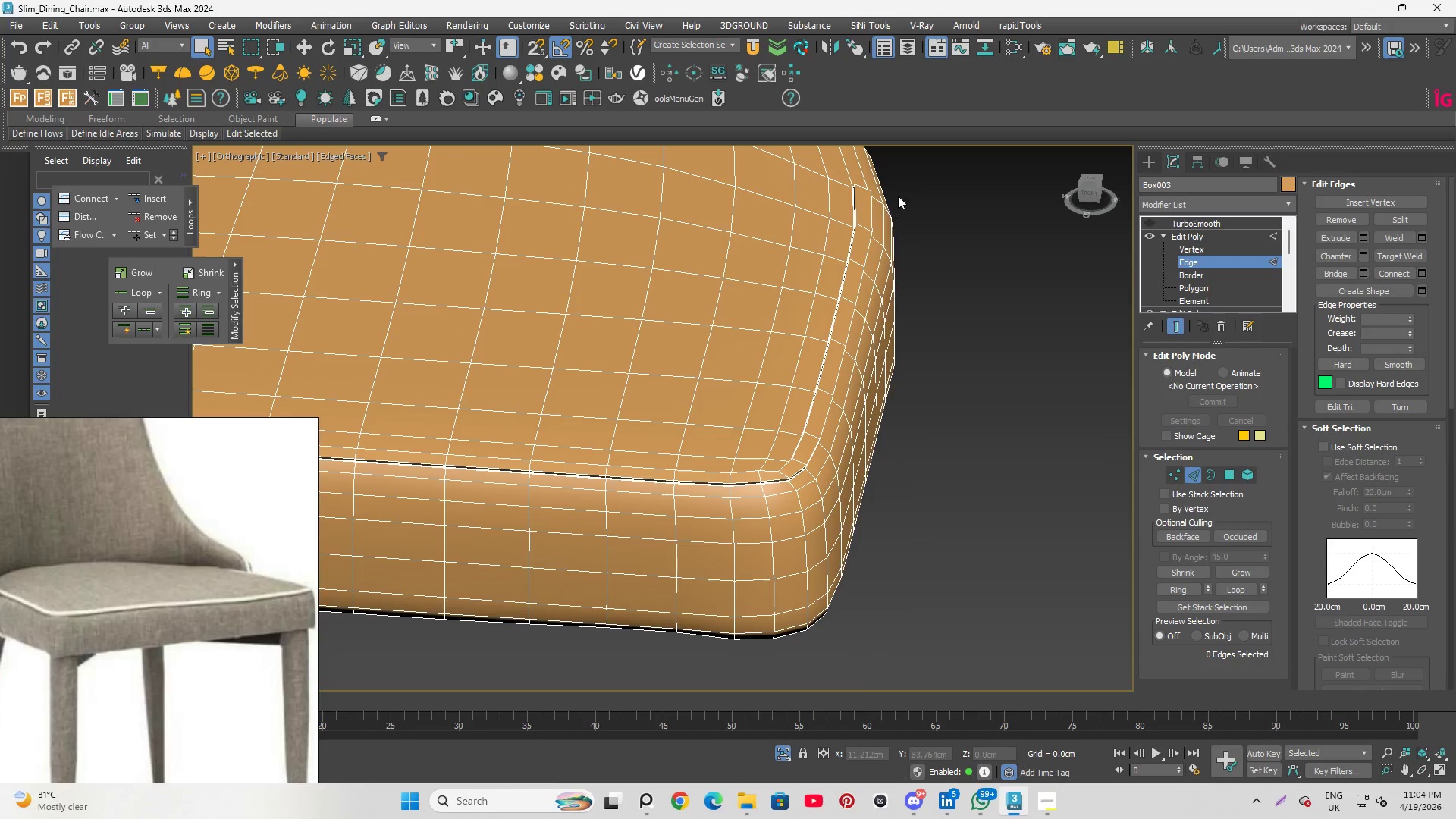 
left_click([824, 213])
 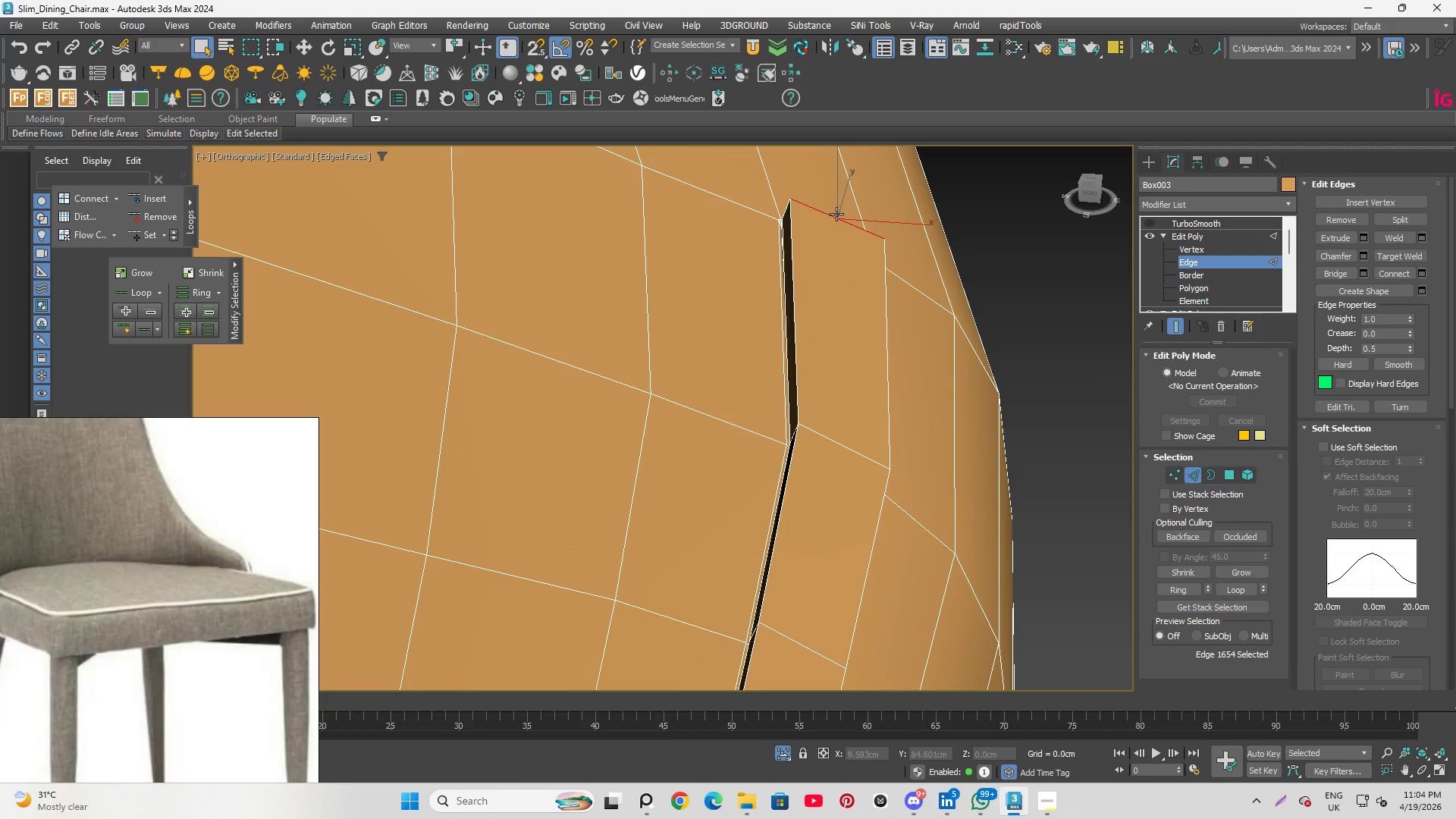 
scroll: coordinate [819, 174], scroll_direction: up, amount: 5.0
 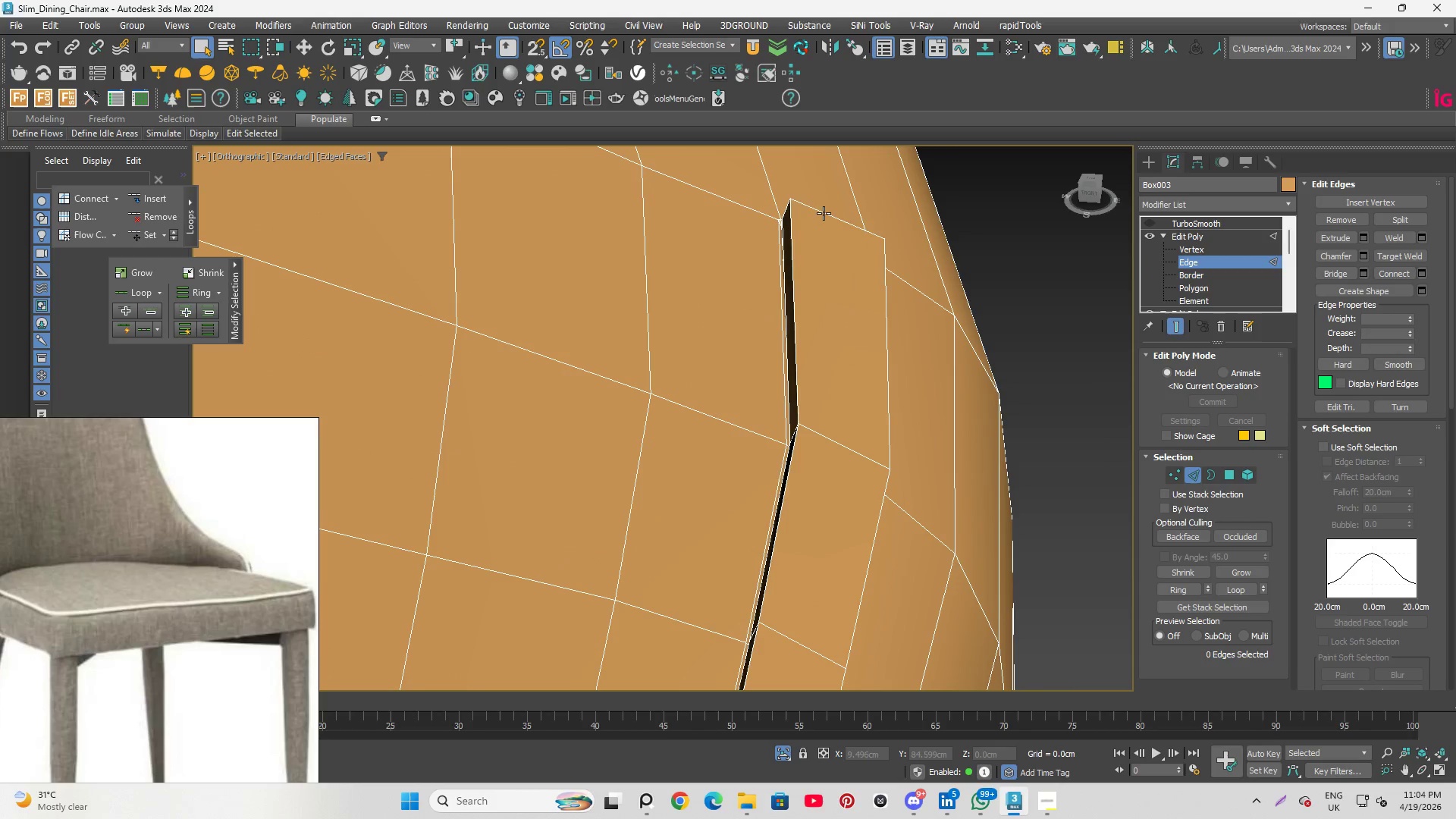 
key(Control+Backspace)
 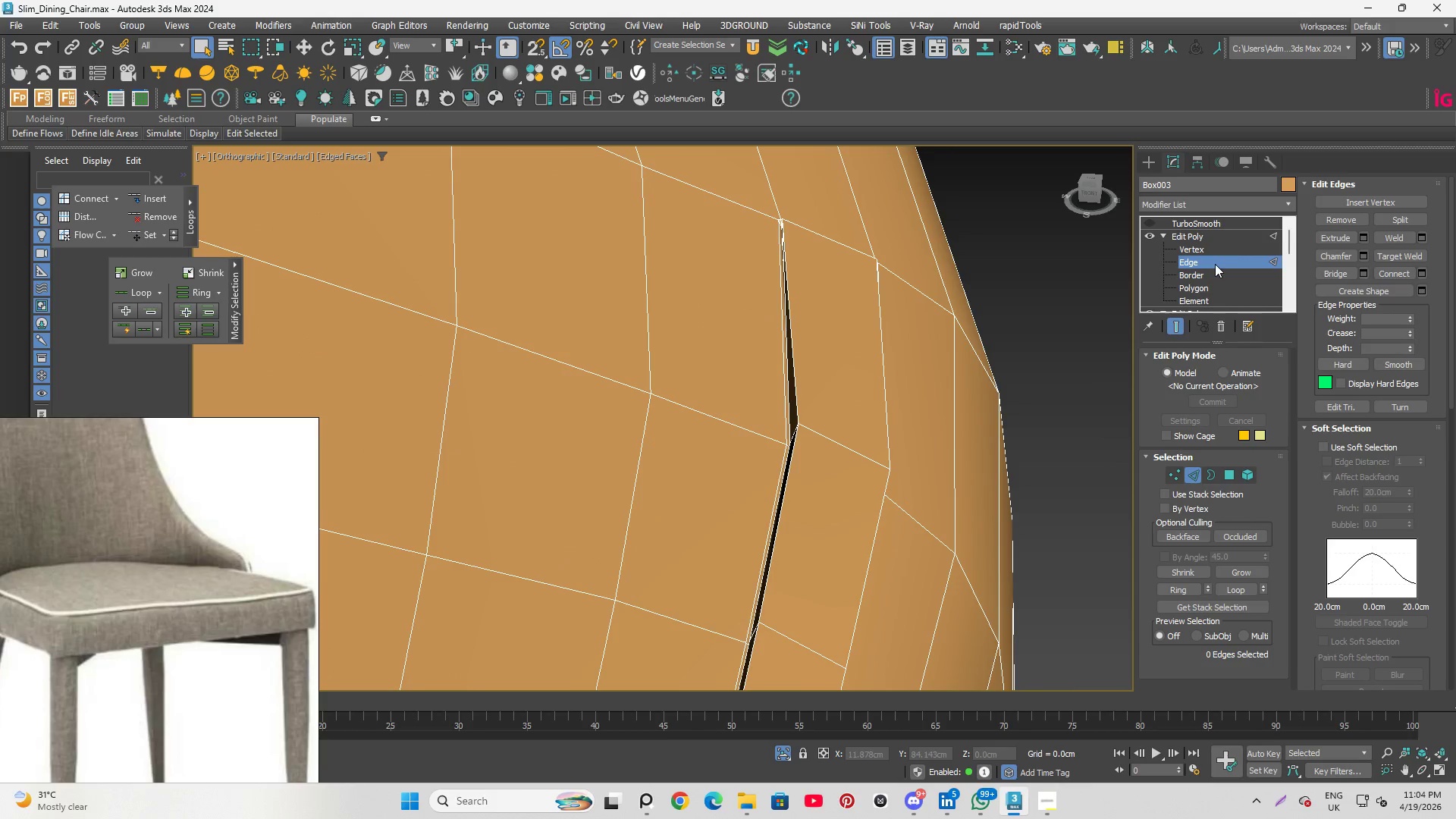 
left_click([1191, 224])
 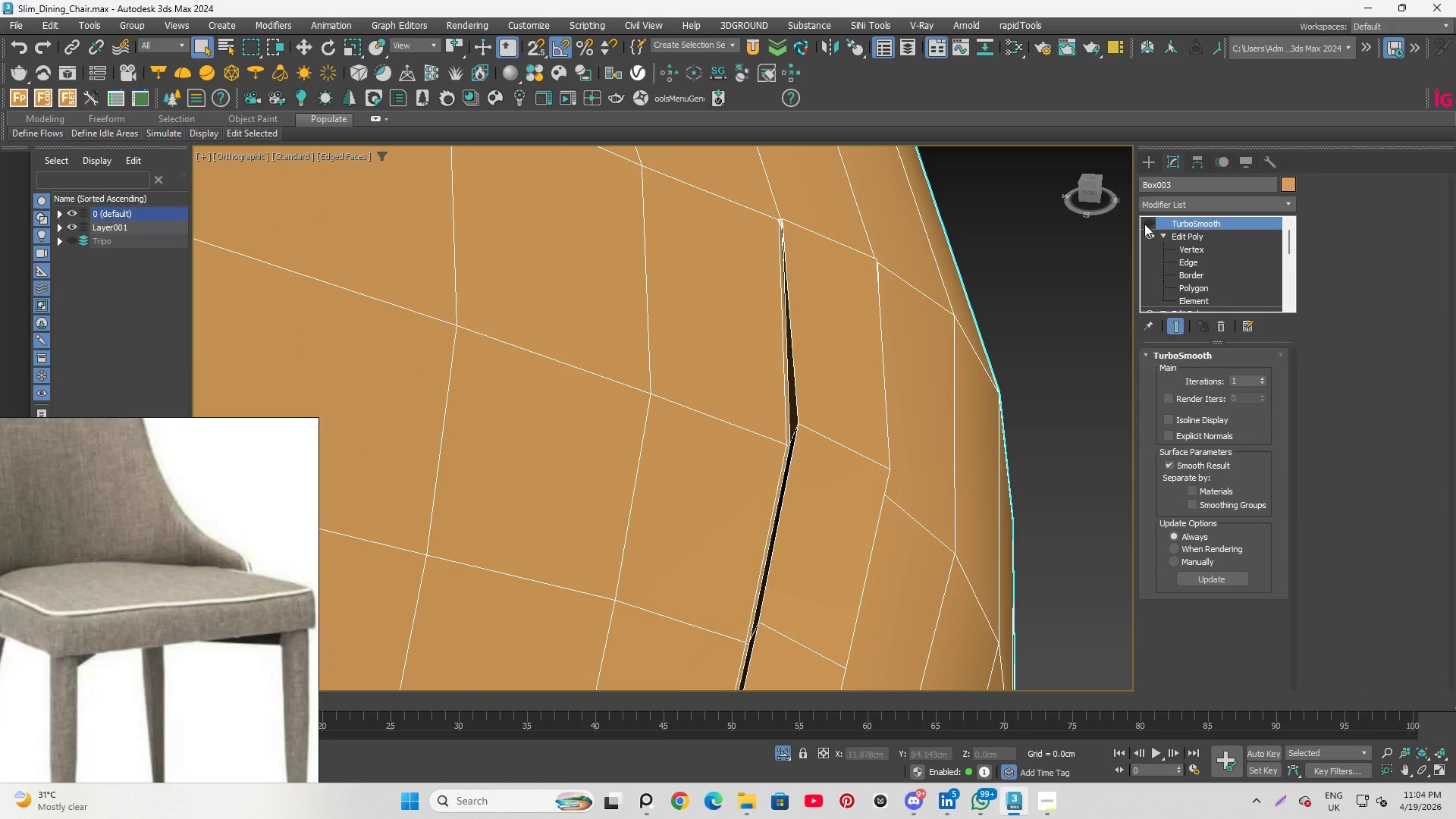 
left_click([1145, 223])
 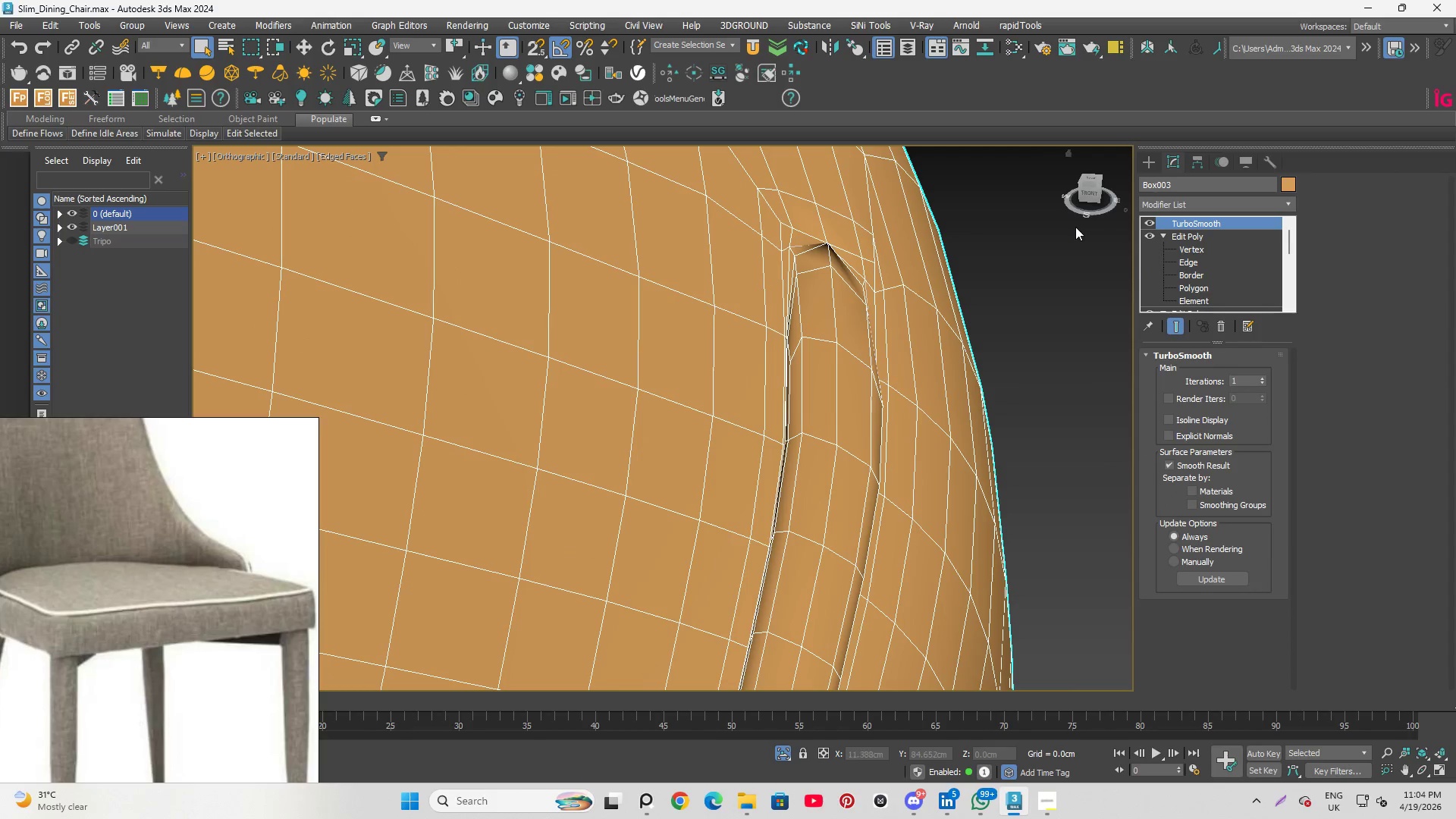 
hold_key(key=AltLeft, duration=0.75)
 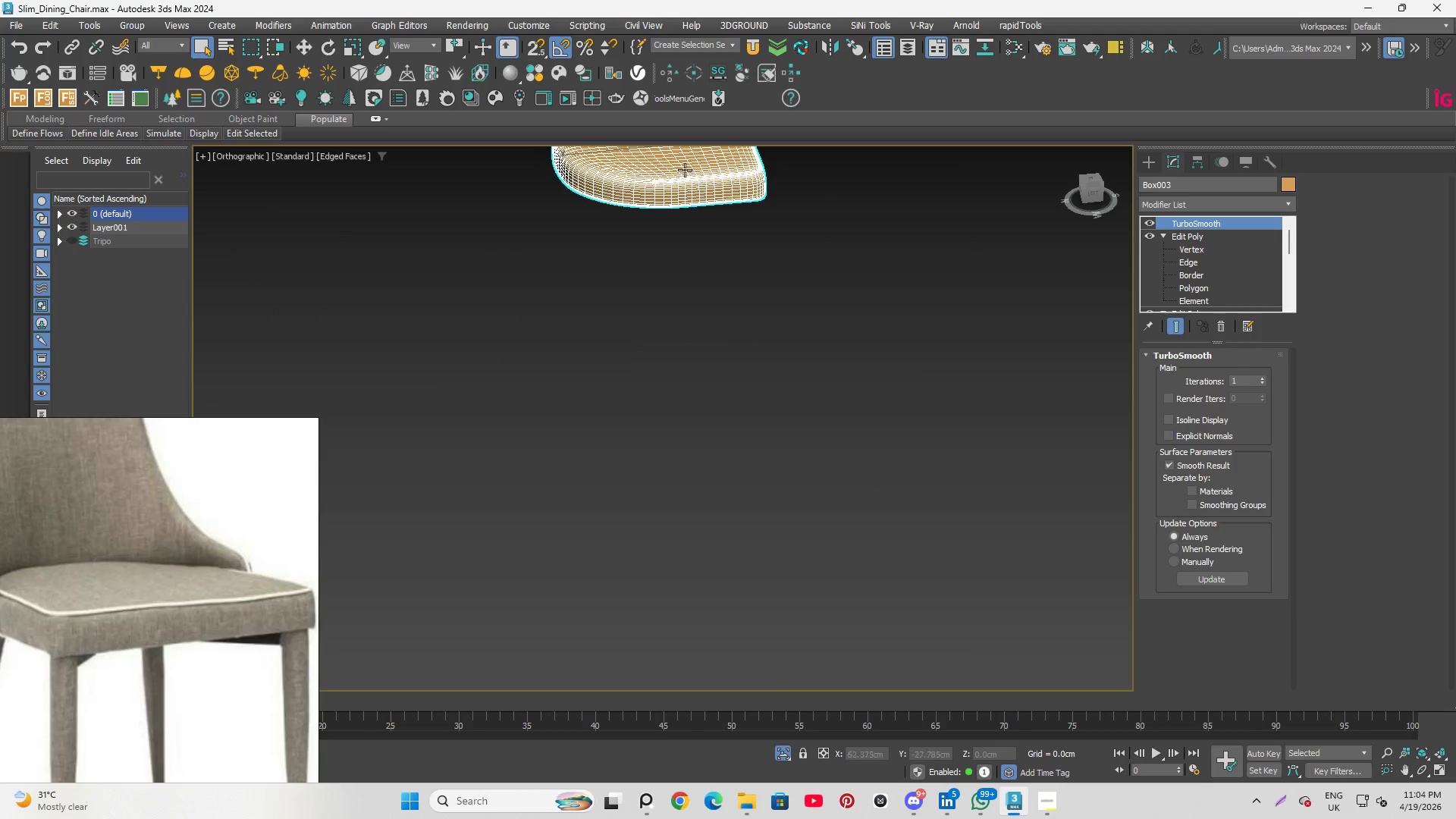 
scroll: coordinate [951, 305], scroll_direction: down, amount: 10.0
 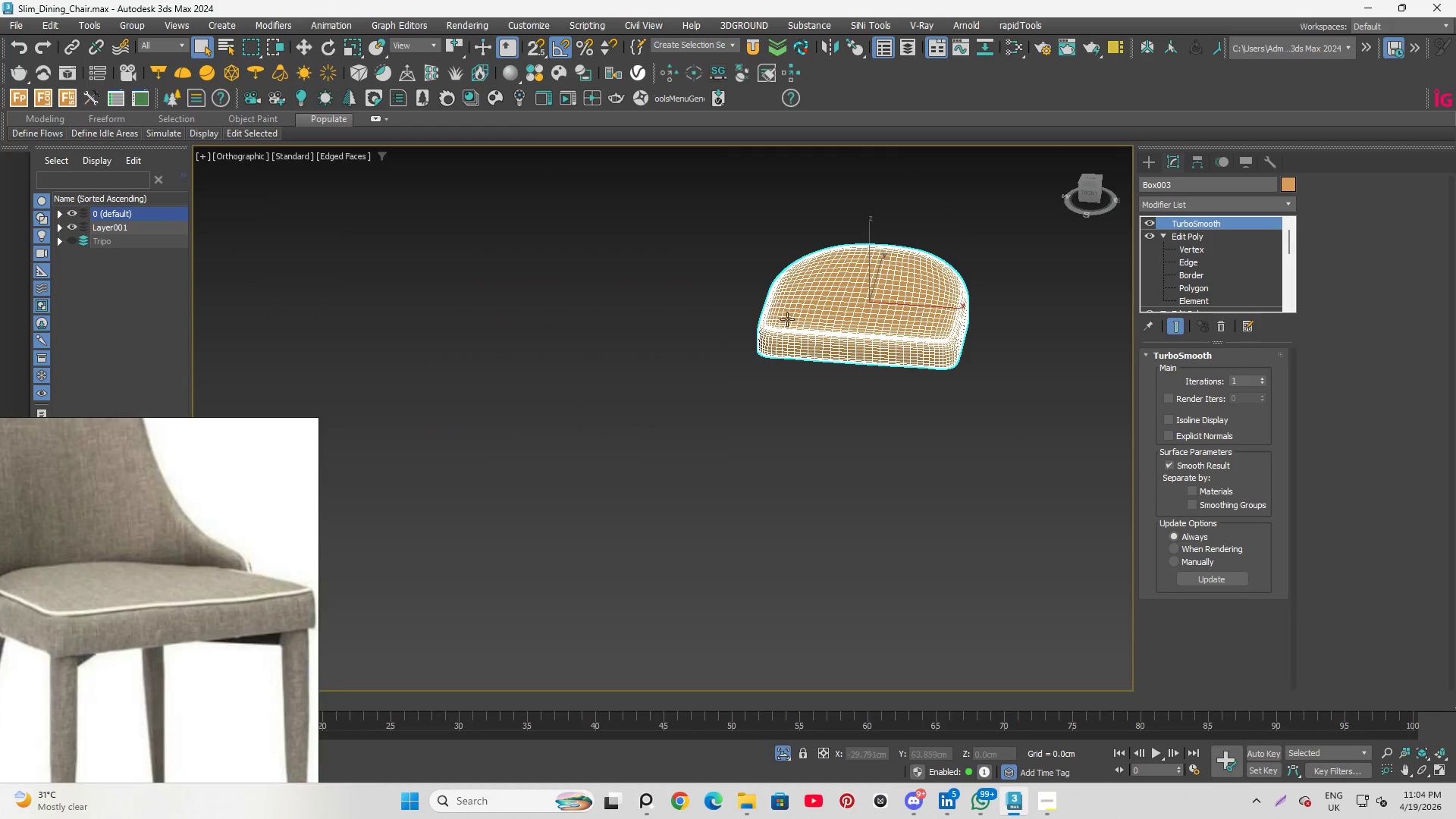 
hold_key(key=AltLeft, duration=1.14)
 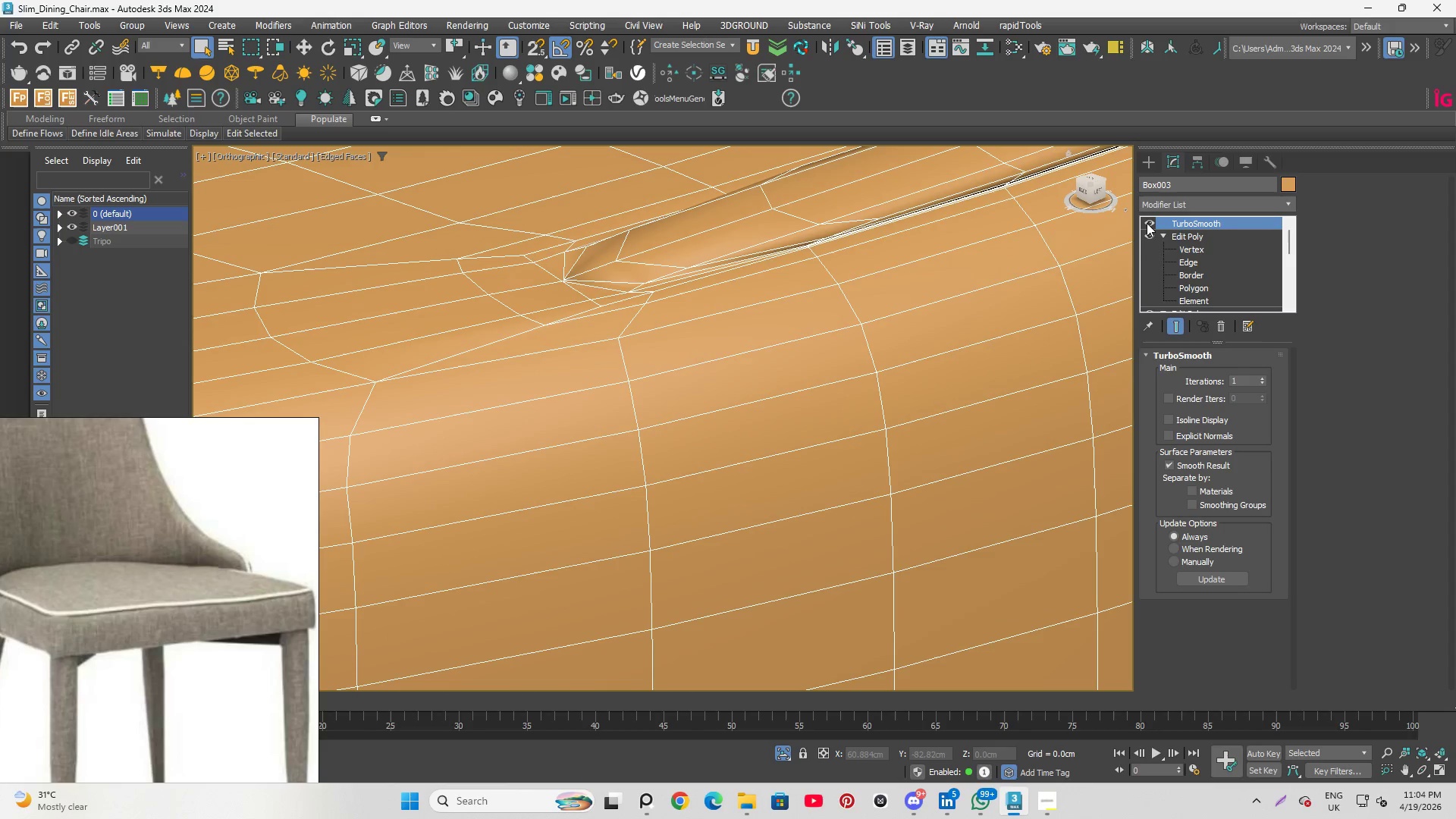 
scroll: coordinate [570, 276], scroll_direction: up, amount: 10.0
 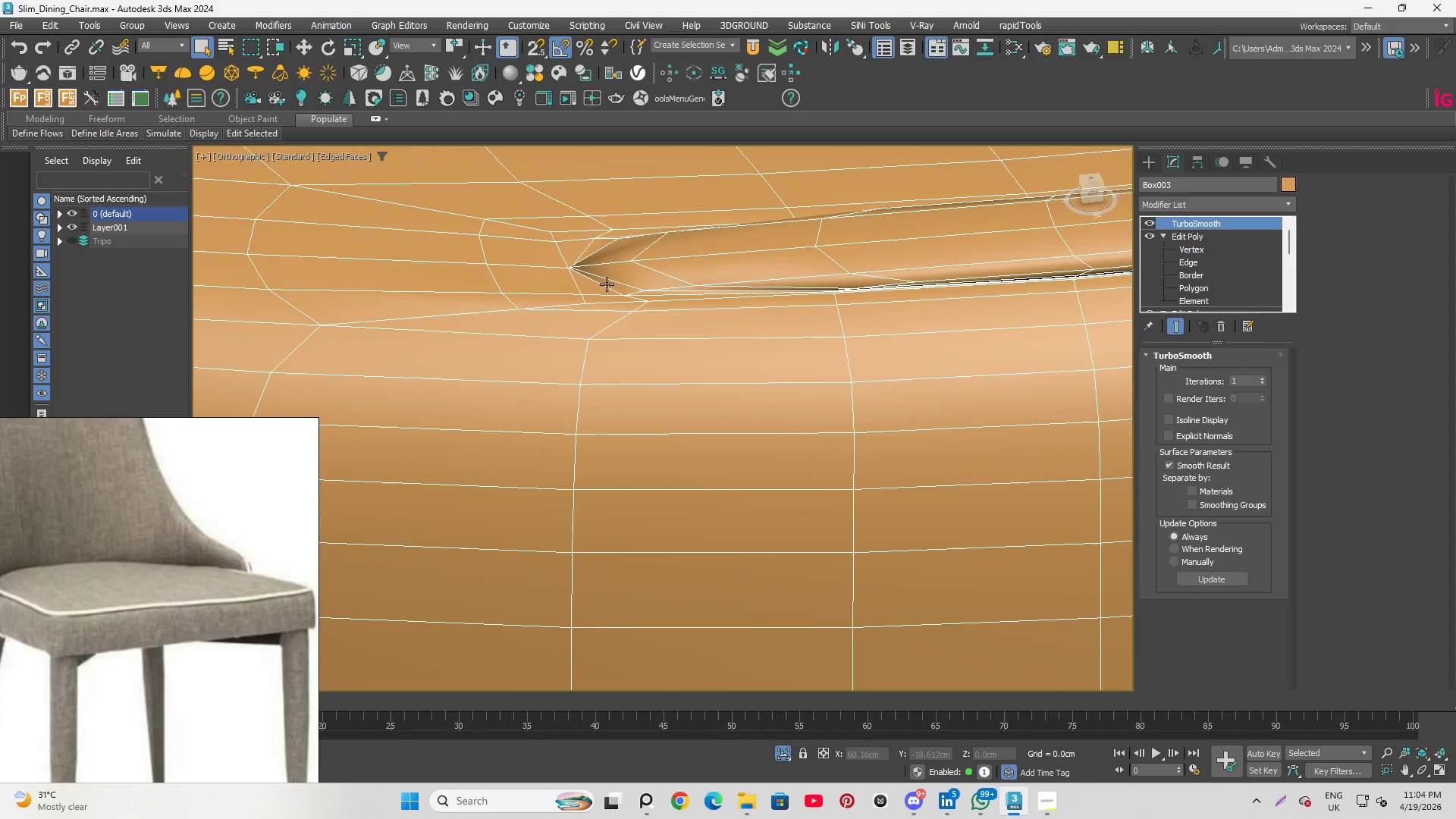 
left_click([1149, 223])
 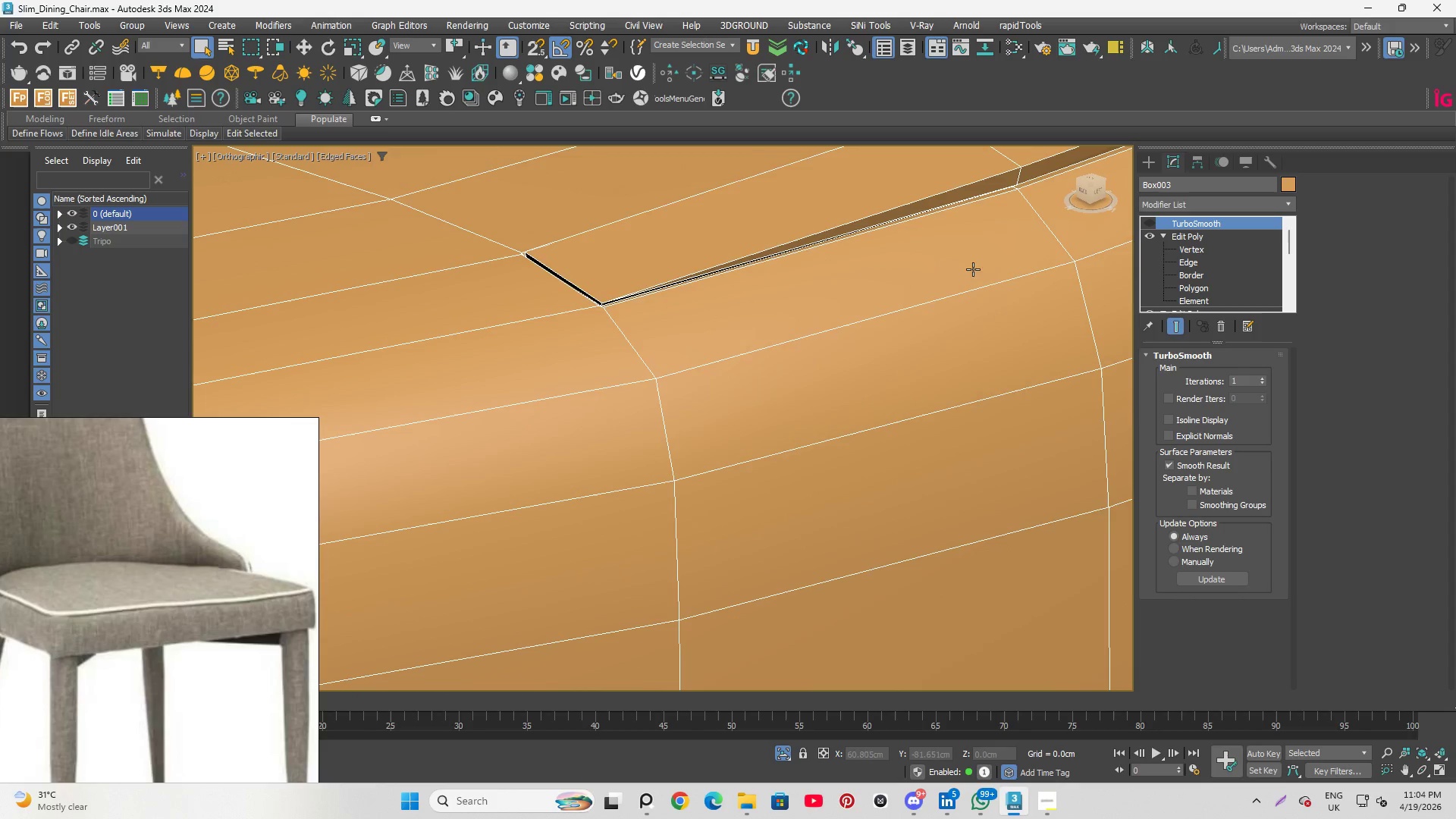 
hold_key(key=AltLeft, duration=1.03)
 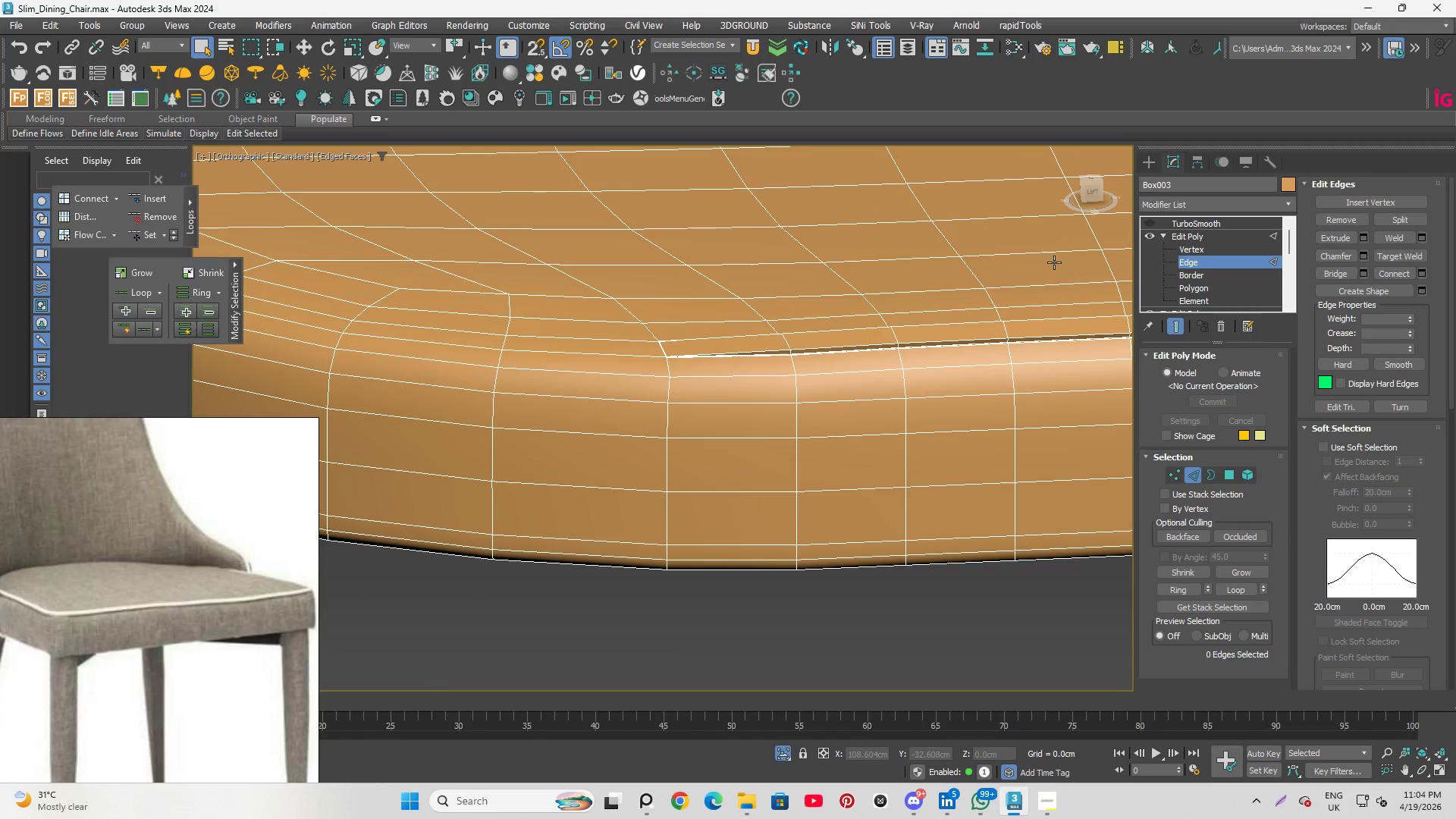 
scroll: coordinate [645, 400], scroll_direction: down, amount: 4.0
 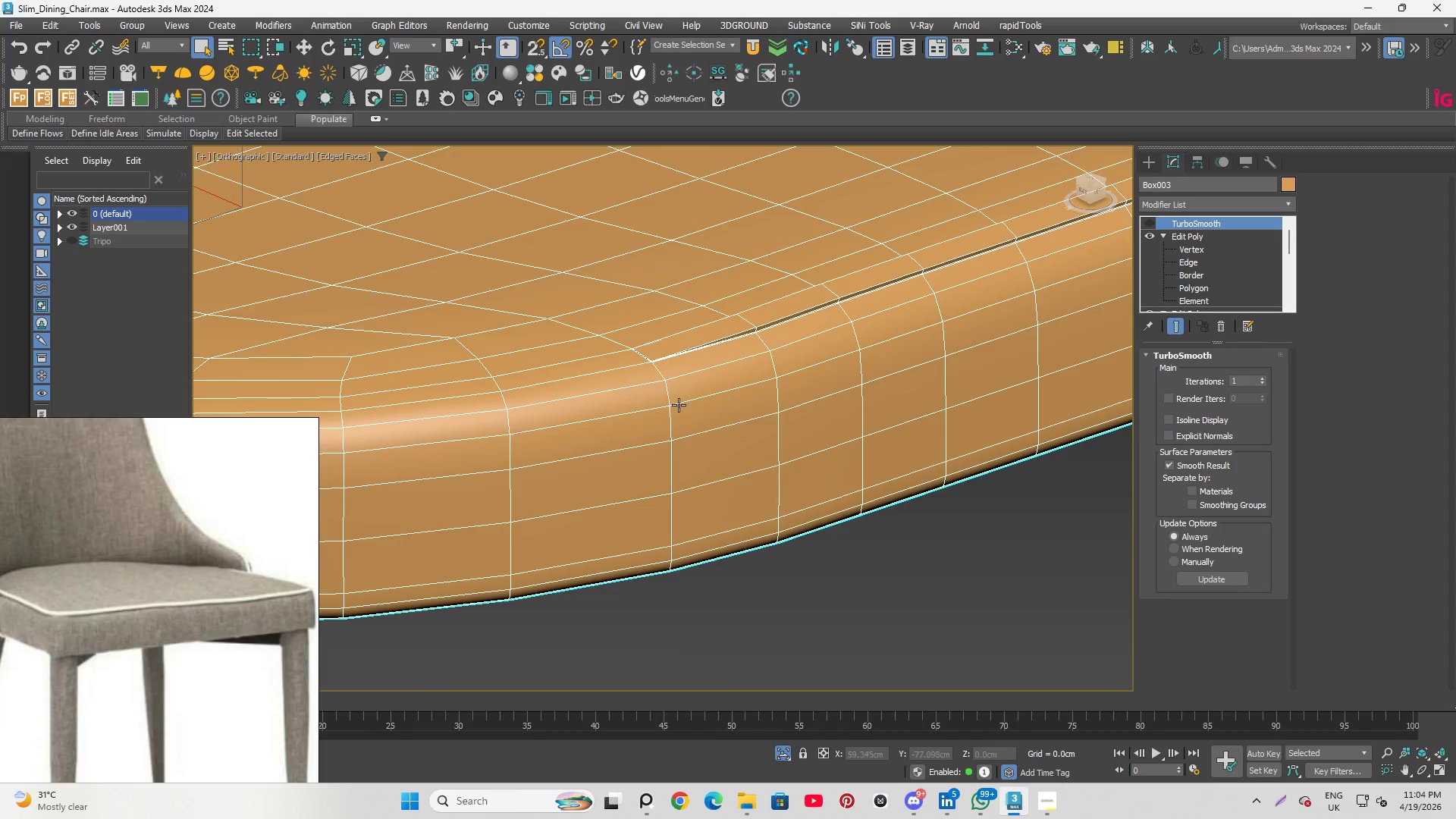 
key(Alt+1)
 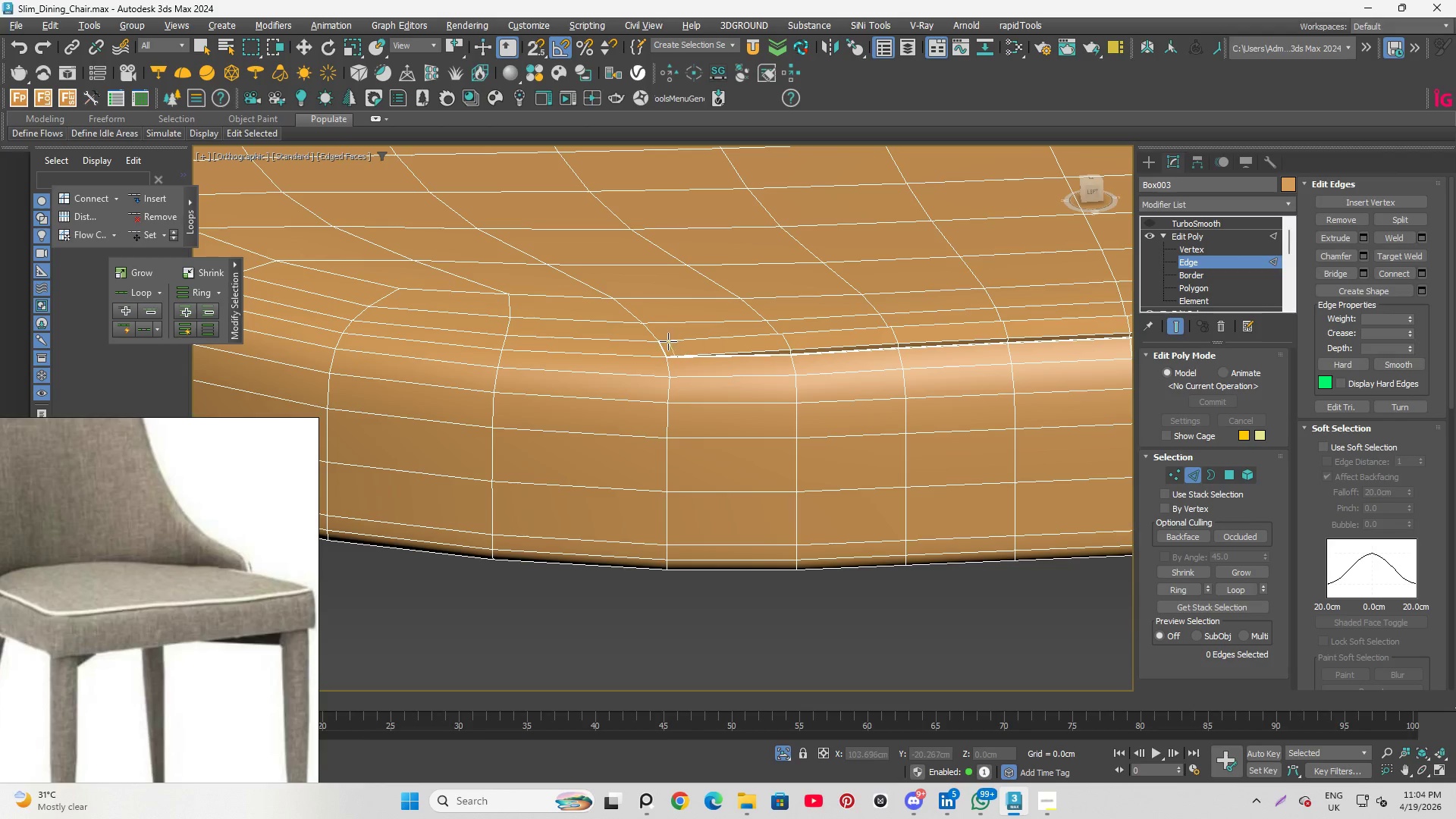 
scroll: coordinate [659, 366], scroll_direction: up, amount: 9.0
 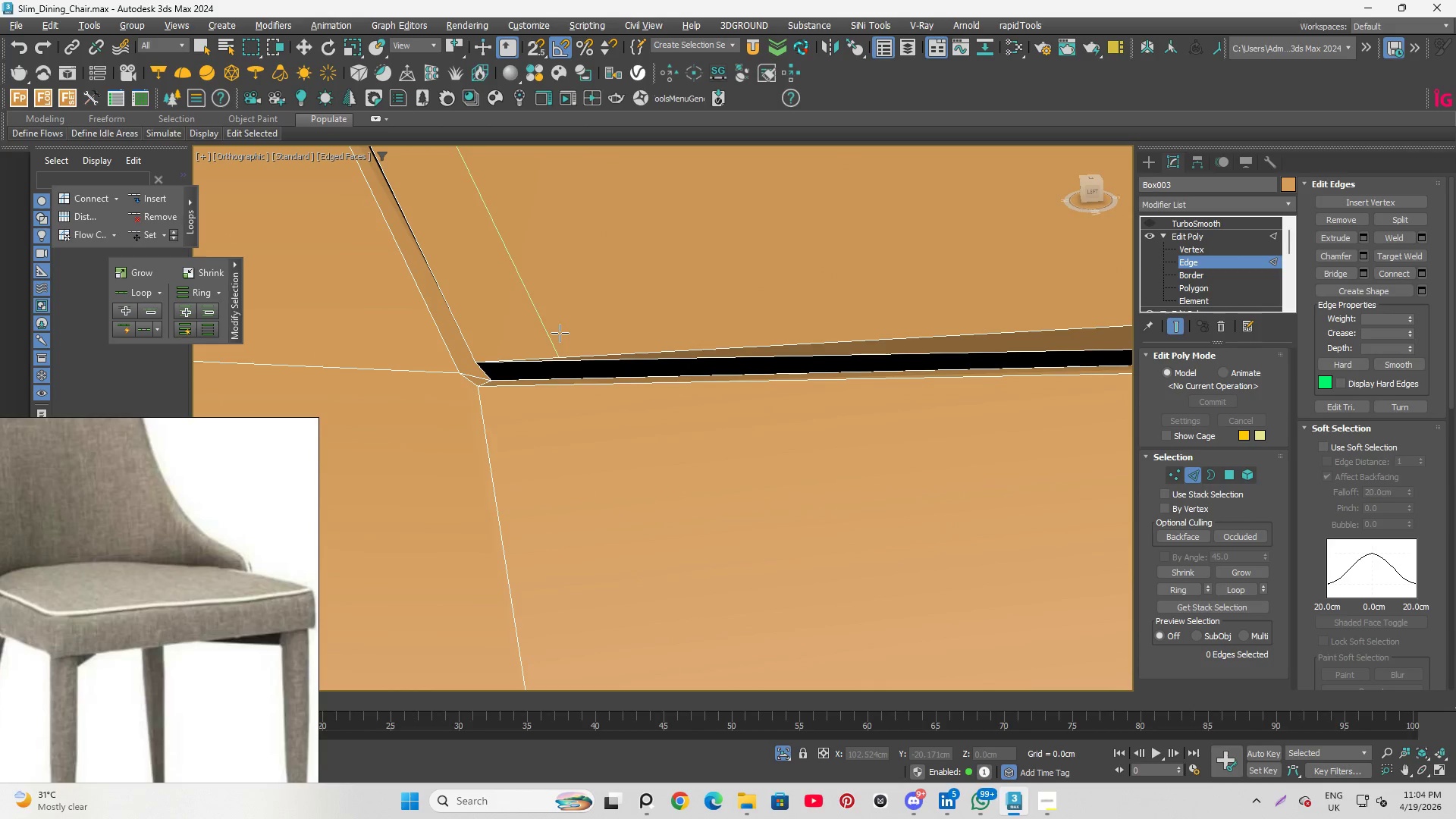 
scroll: coordinate [562, 334], scroll_direction: down, amount: 1.0
 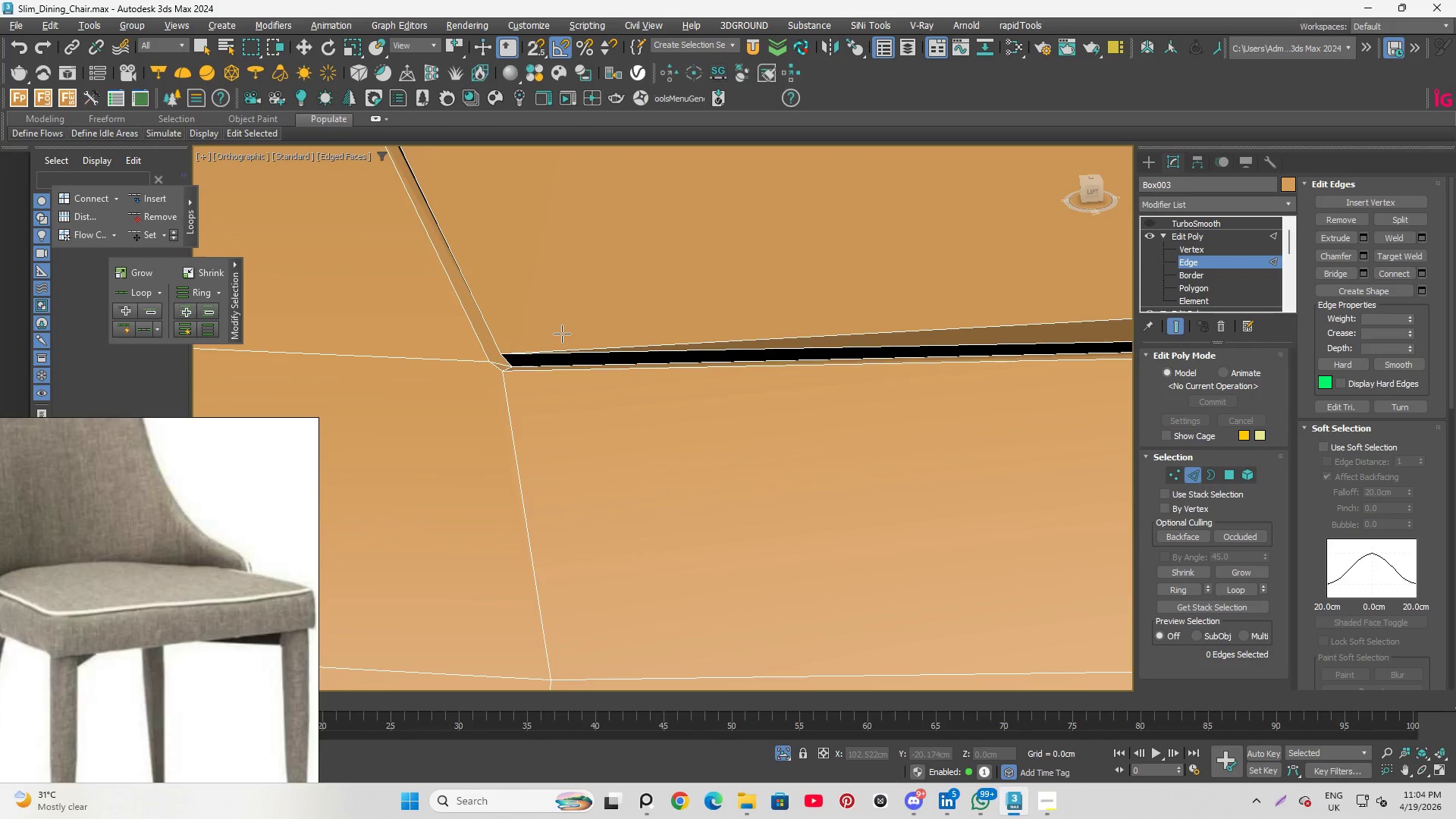 
hold_key(key=ShiftLeft, duration=0.91)
 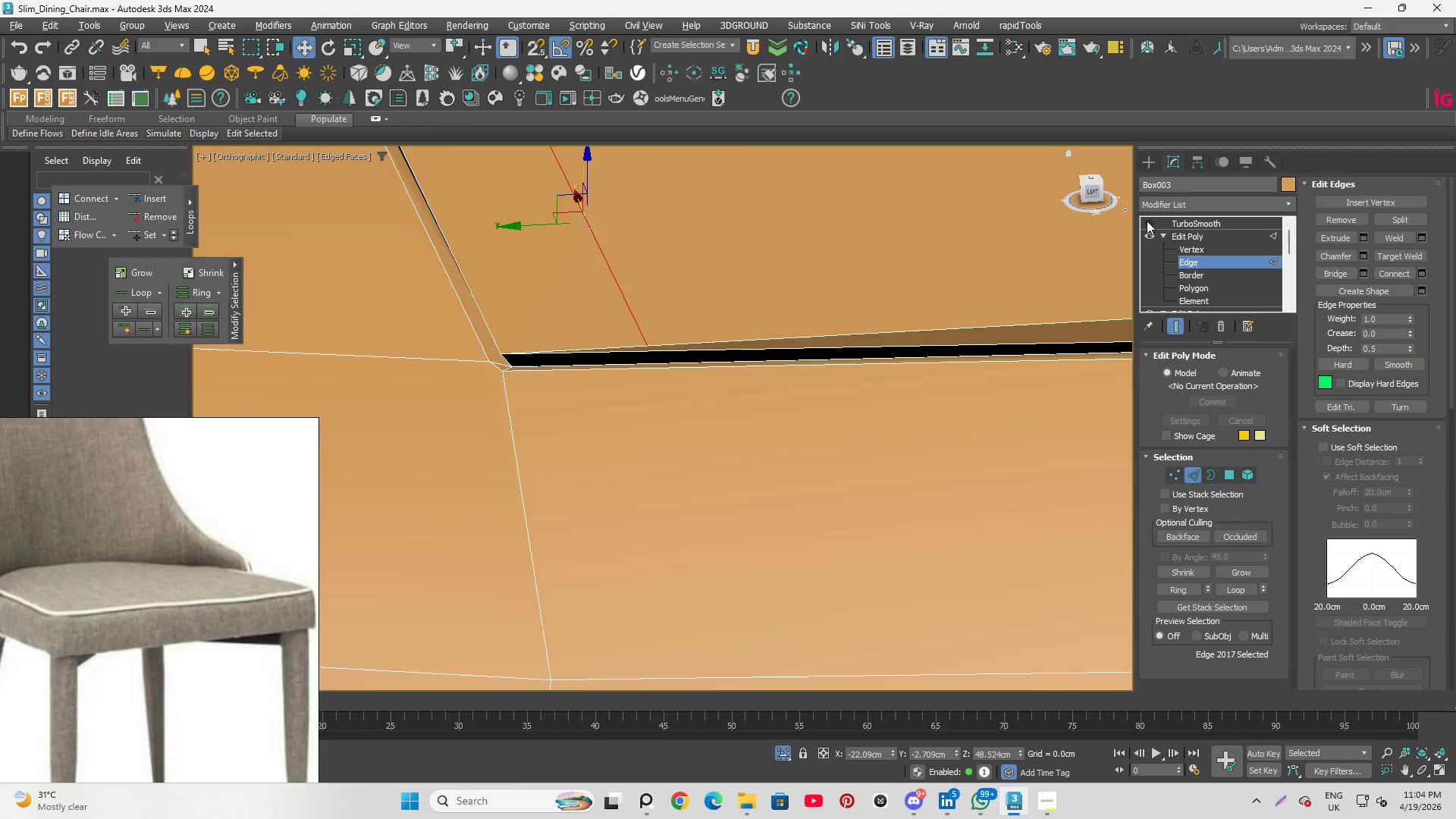 
scroll: coordinate [903, 265], scroll_direction: down, amount: 5.0
 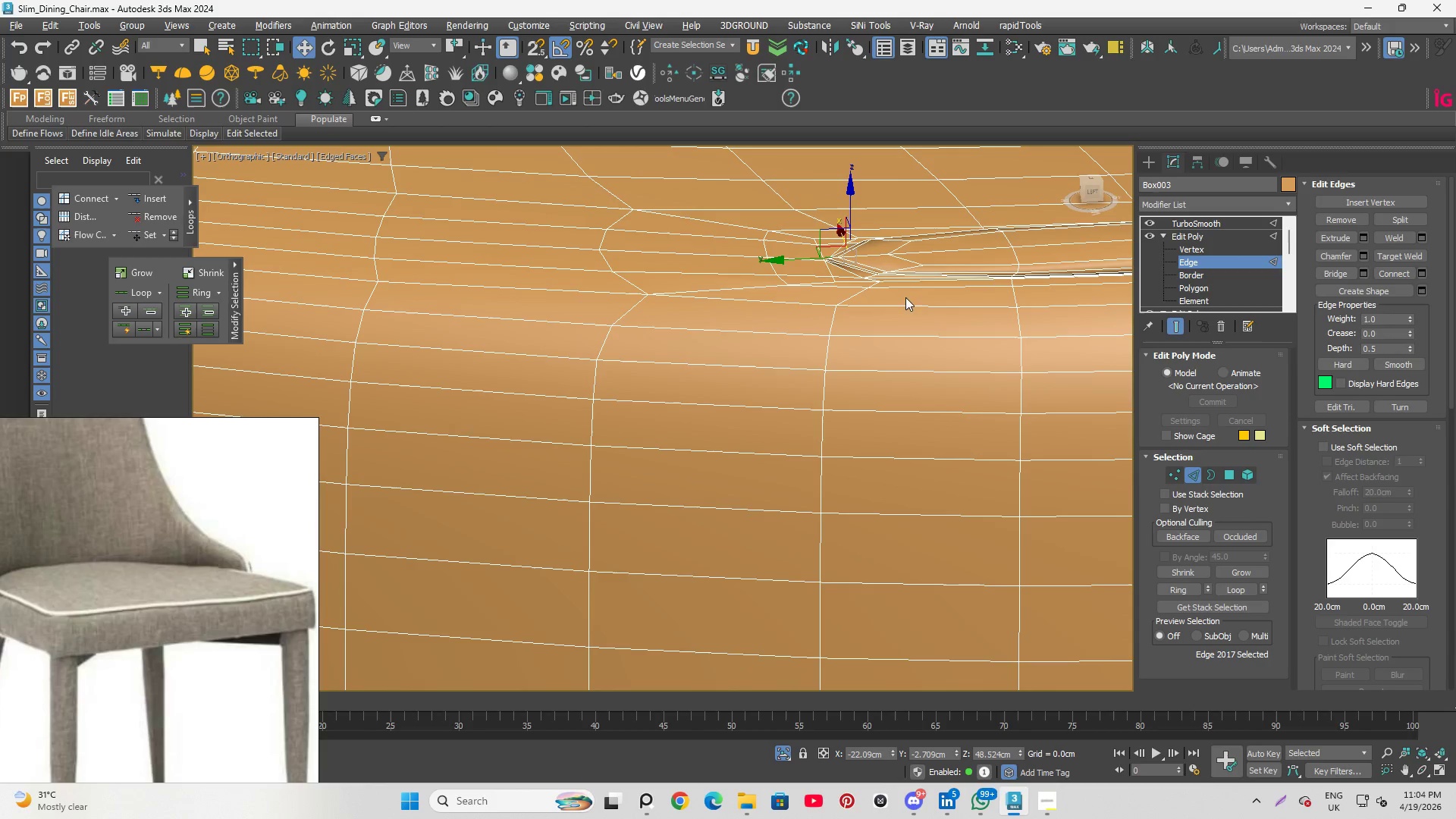 
key(Control+Z)
 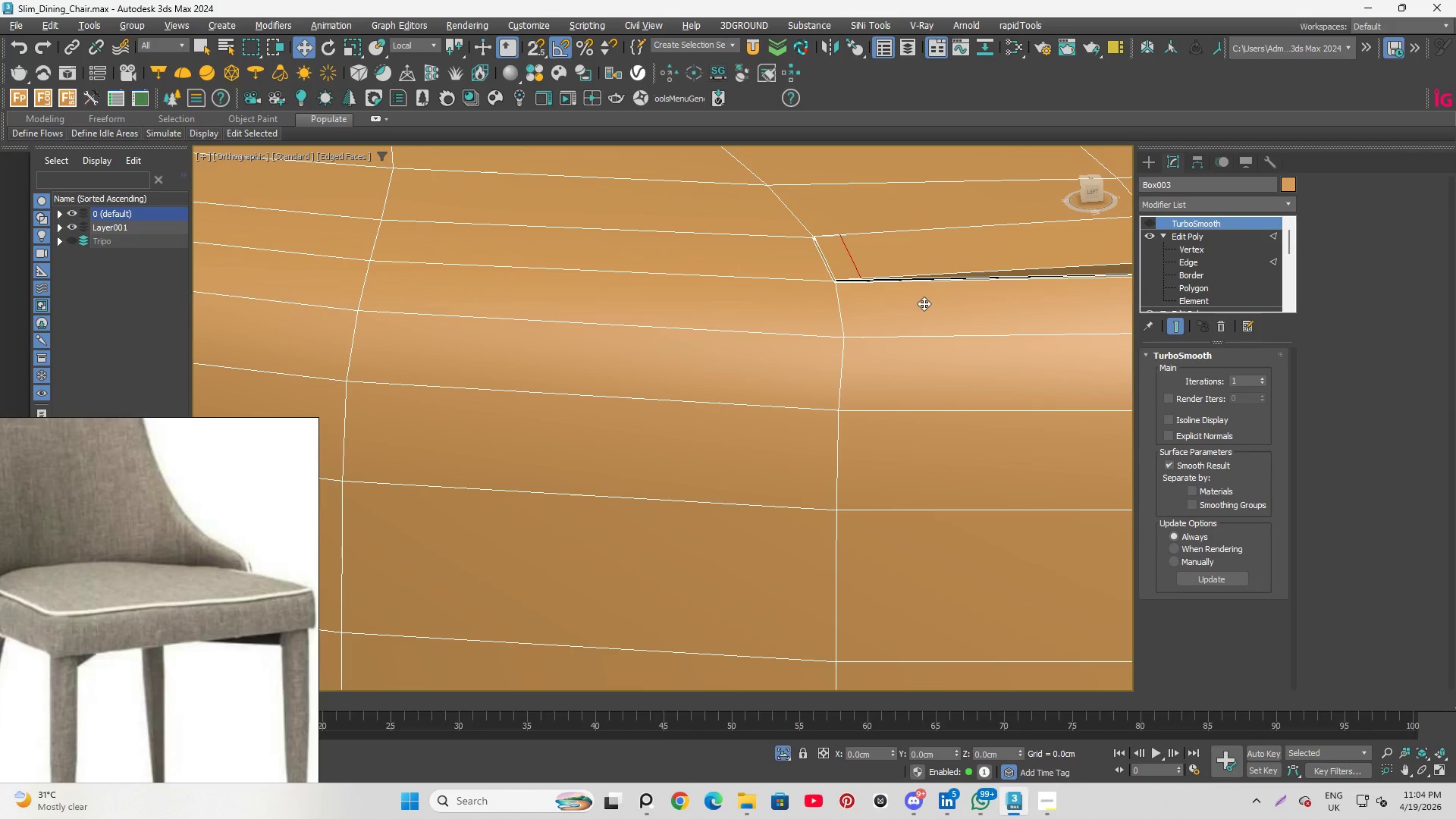 
key(Control+Z)
 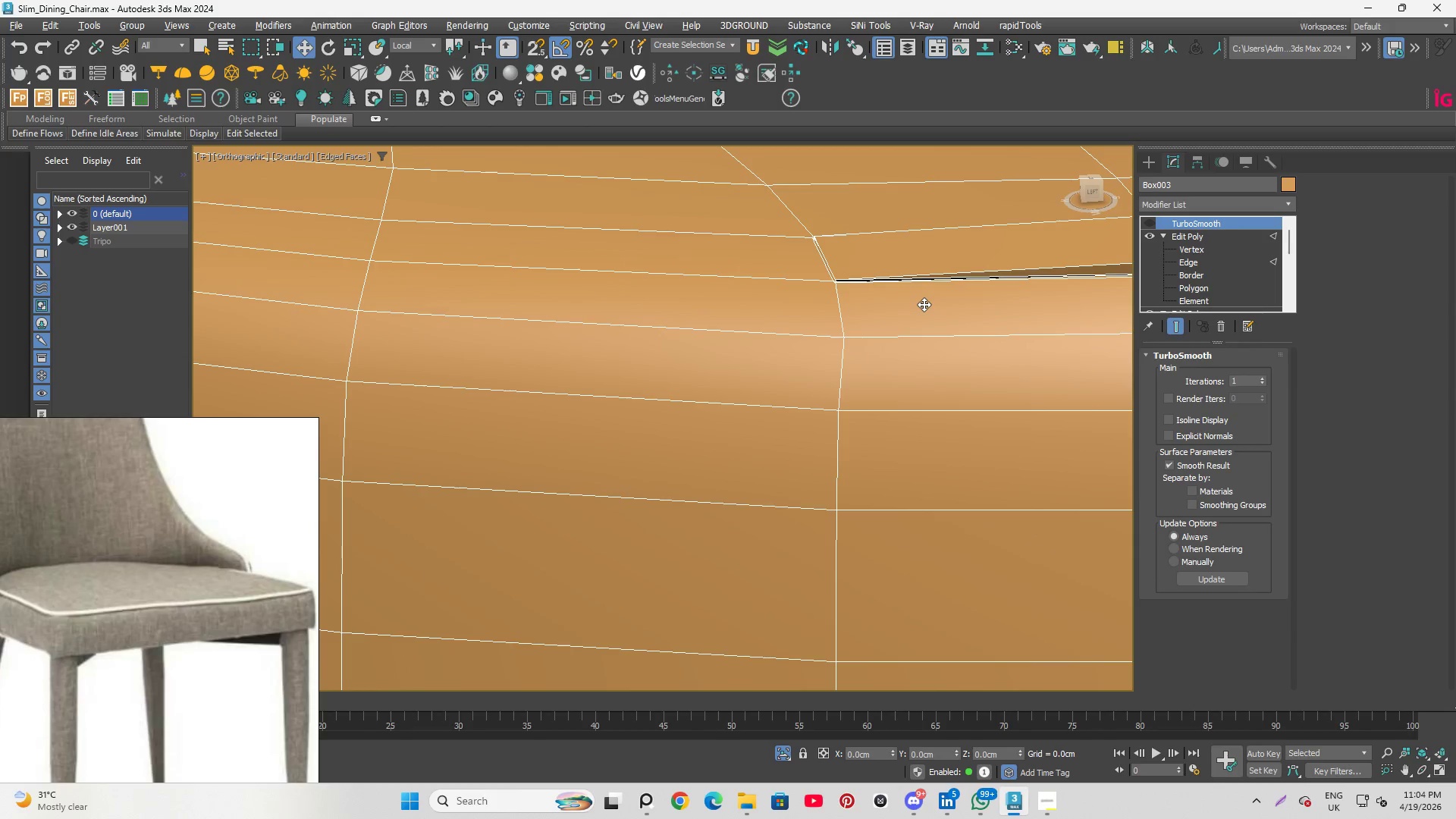 
key(Control+Z)
 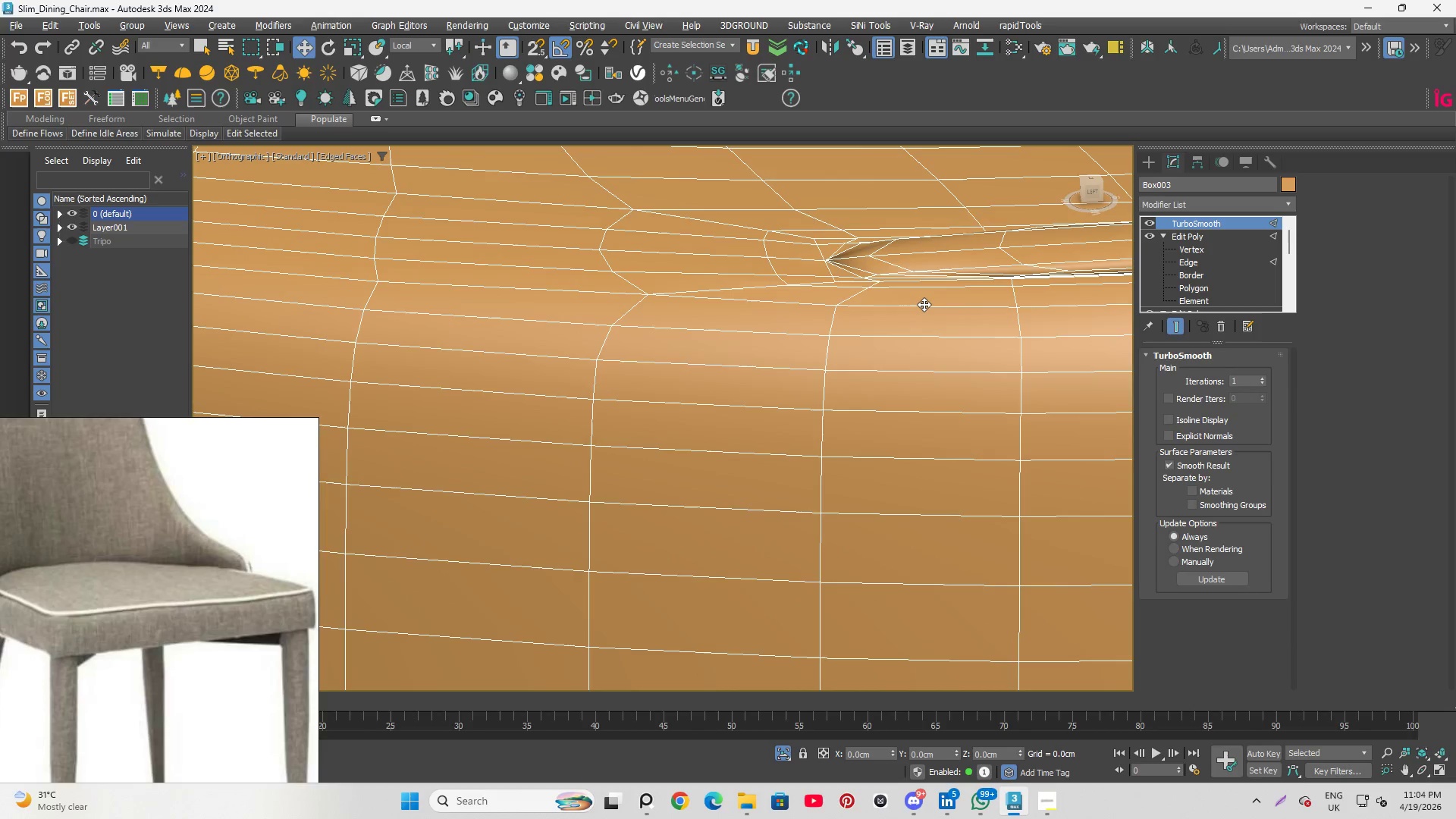 
key(Control+Z)
 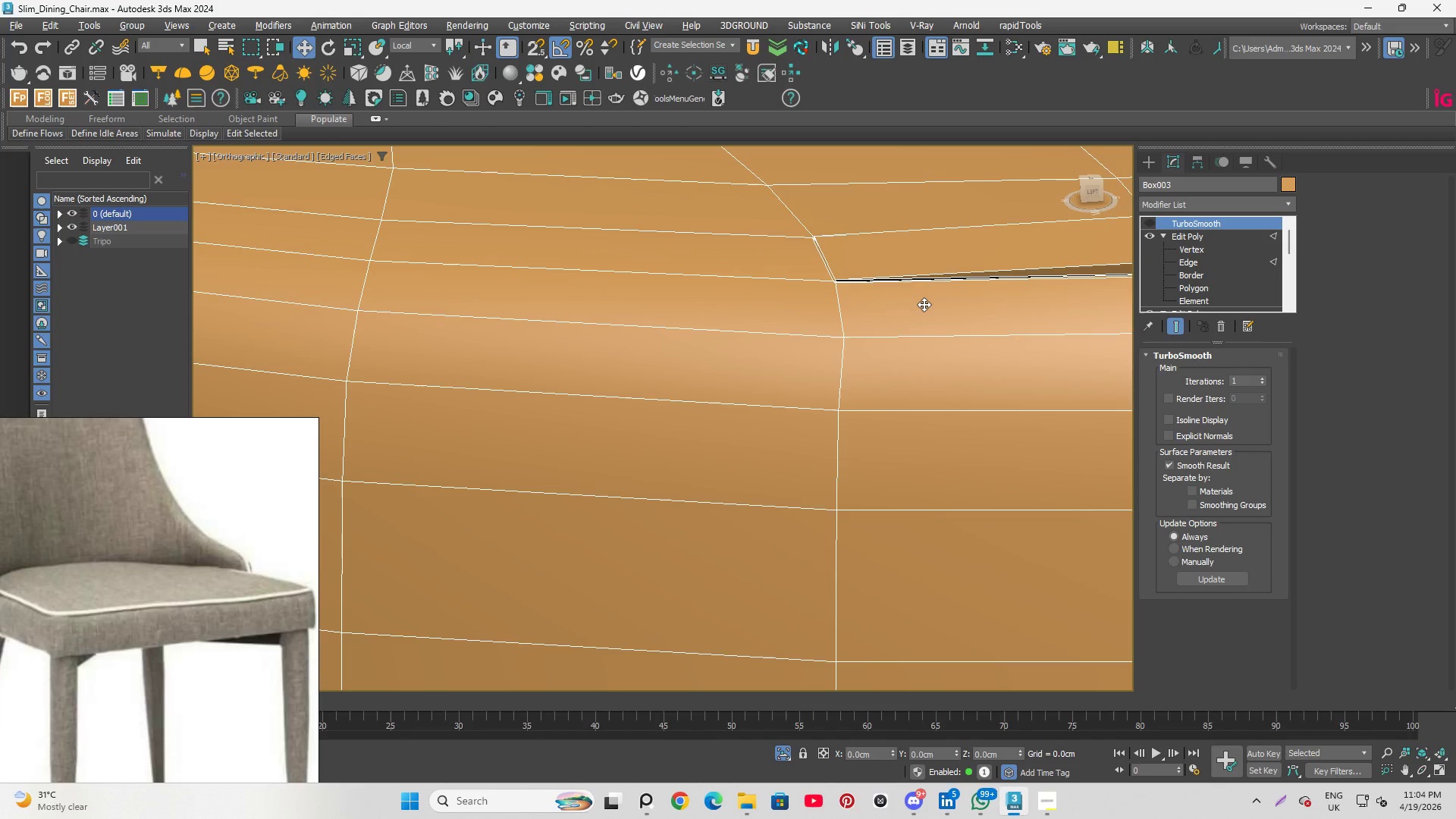 
key(Control+Z)
 